 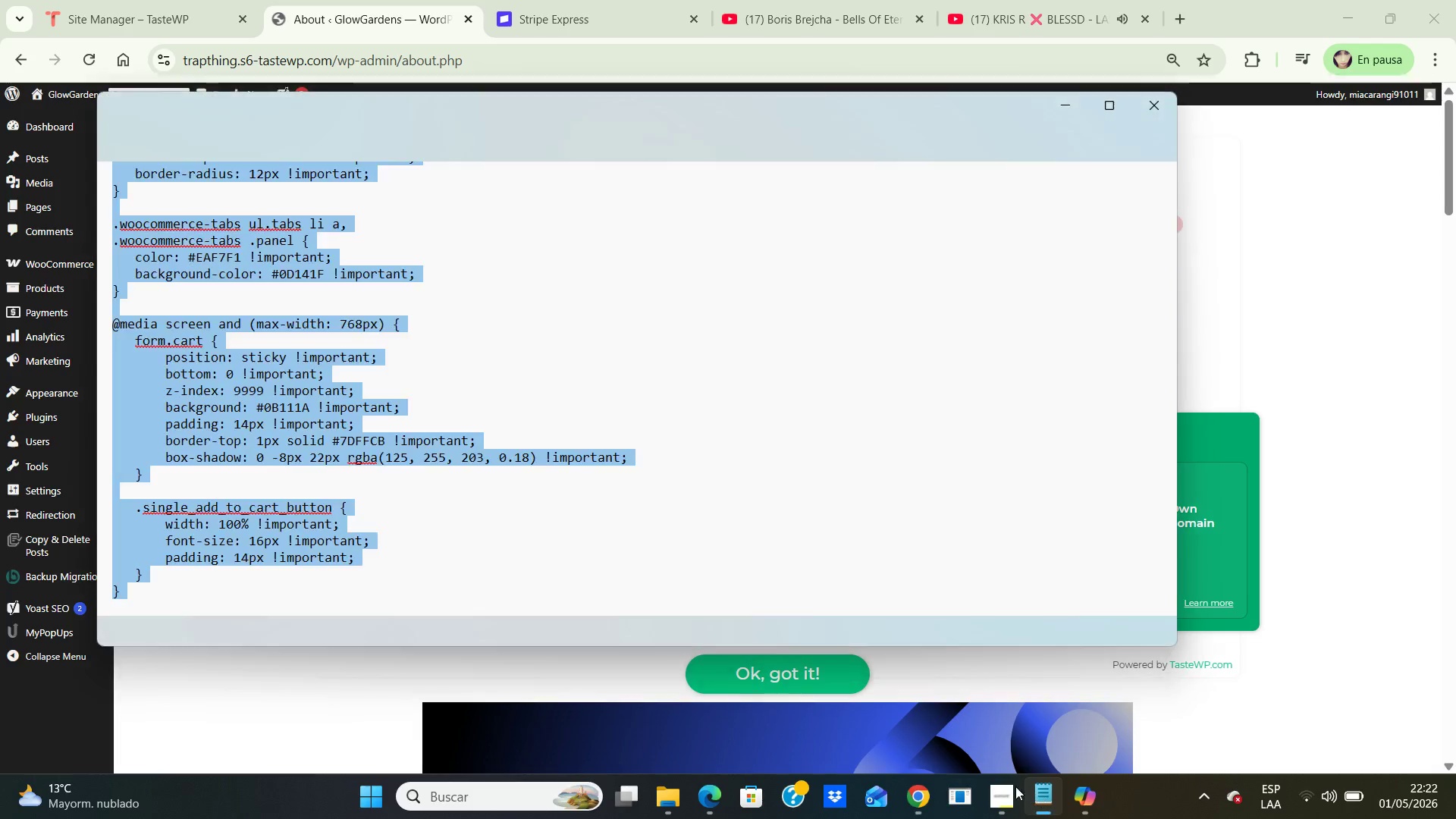 
left_click([726, 522])
 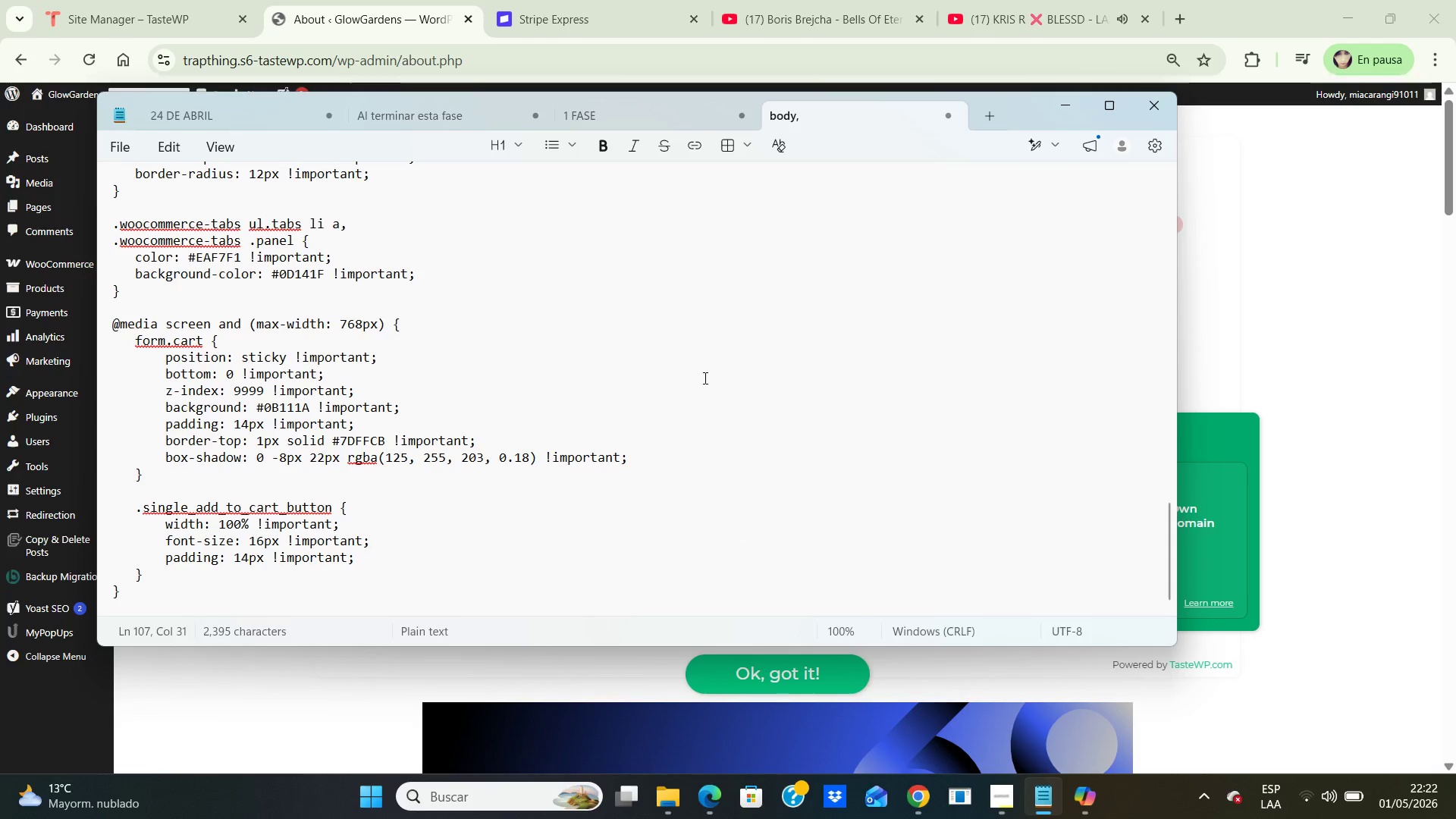 
scroll: coordinate [704, 378], scroll_direction: down, amount: 4.0
 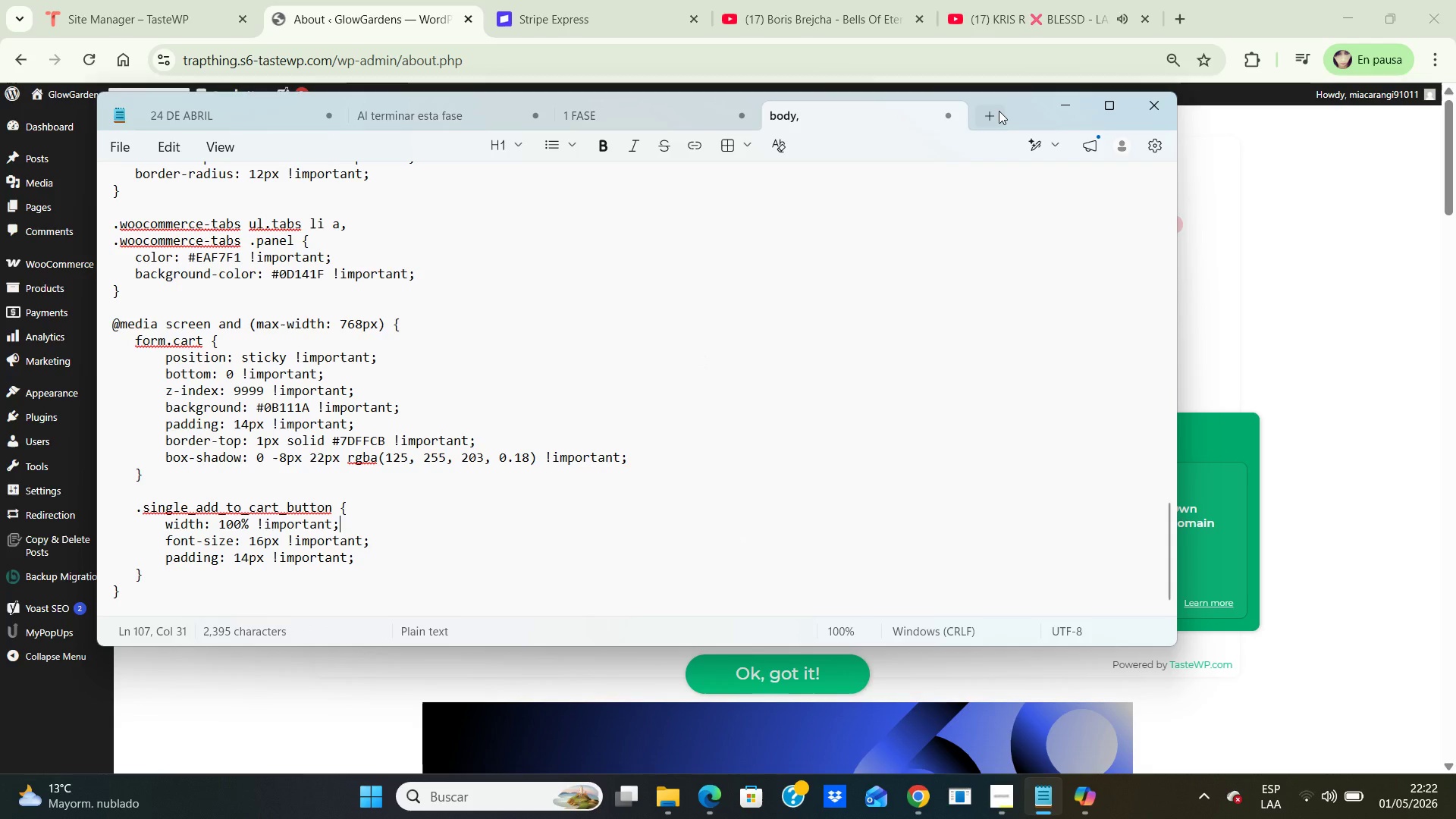 
left_click([999, 111])
 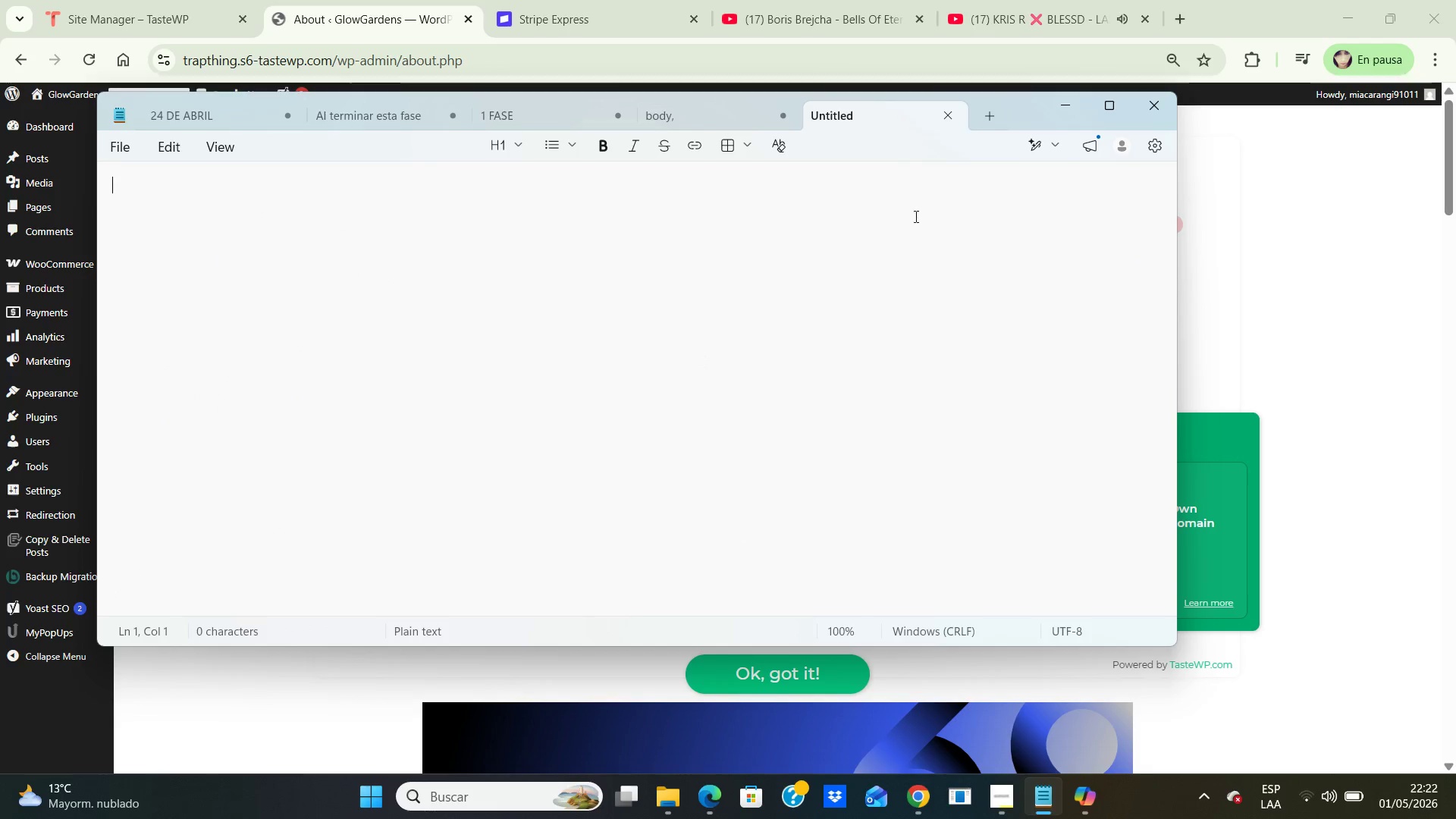 
left_click([914, 217])
 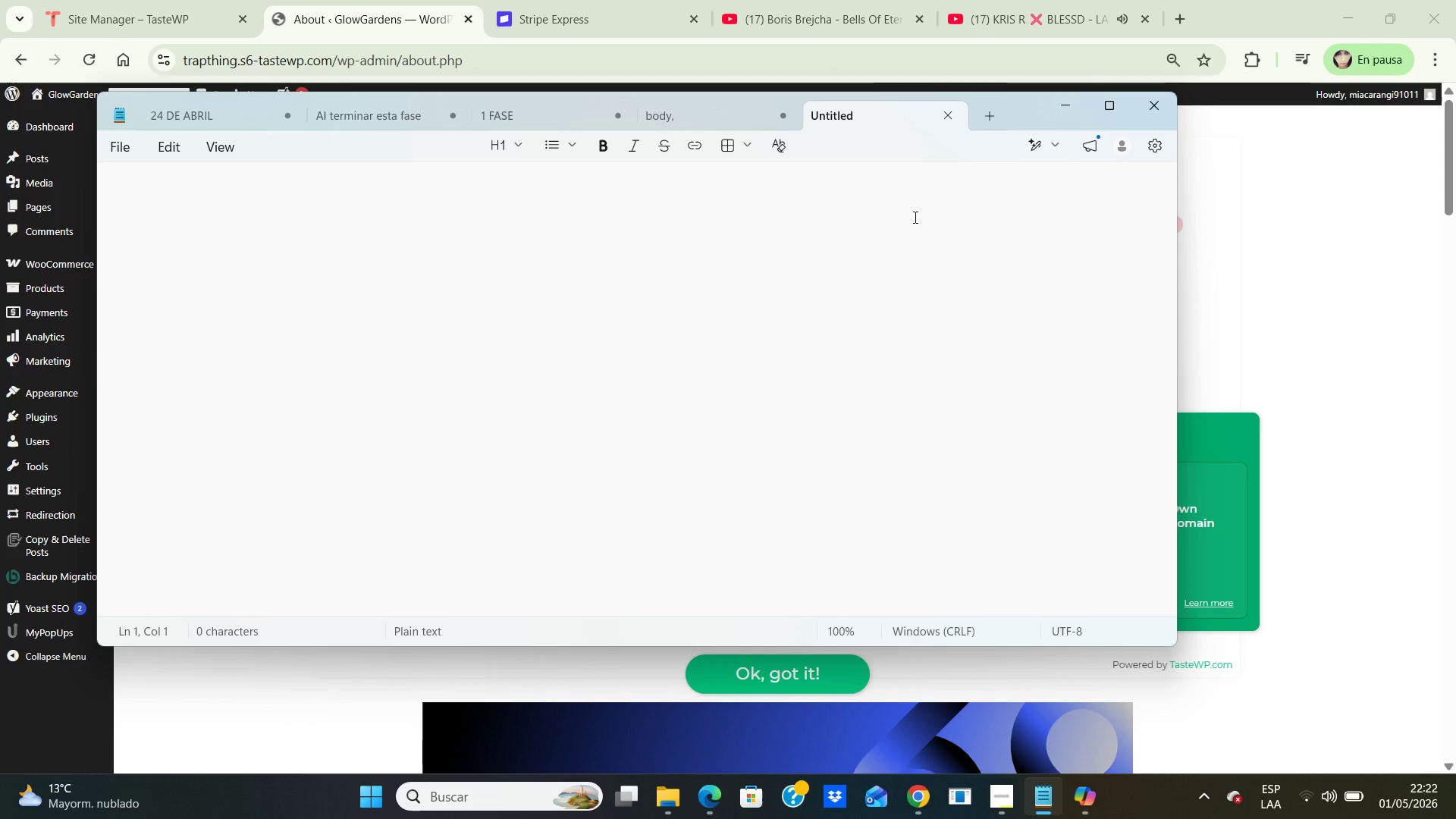 
type(FASE 2 )
 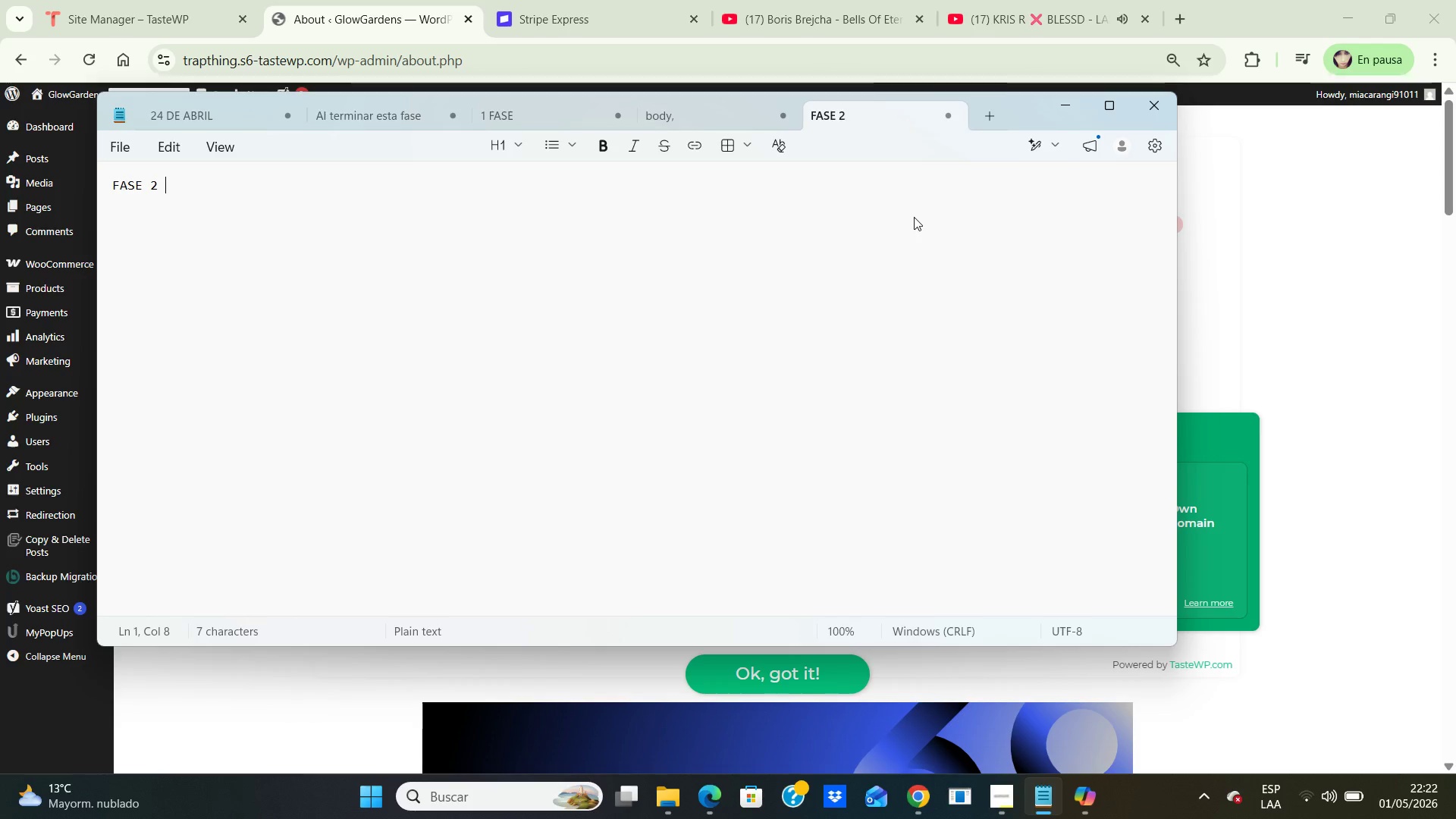 
type(-Preparar Wooc)
key(Backspace)
type(Ccomme)
key(Backspace)
key(Backspace)
key(Backspace)
key(Backspace)
key(Backspace)
type(ommerce paa)
key(Backspace)
type(ra variaciones)
 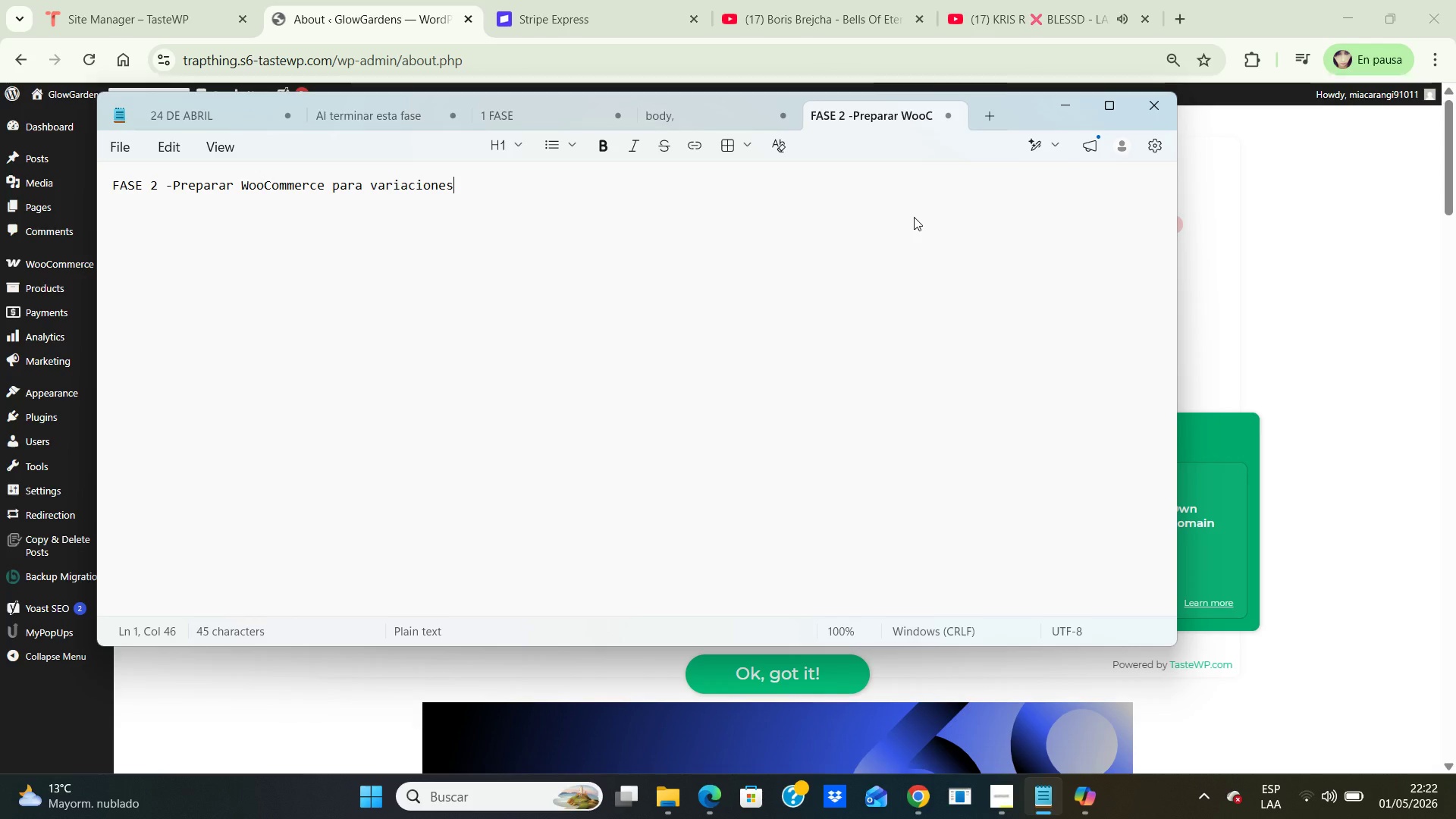 
key(Enter)
 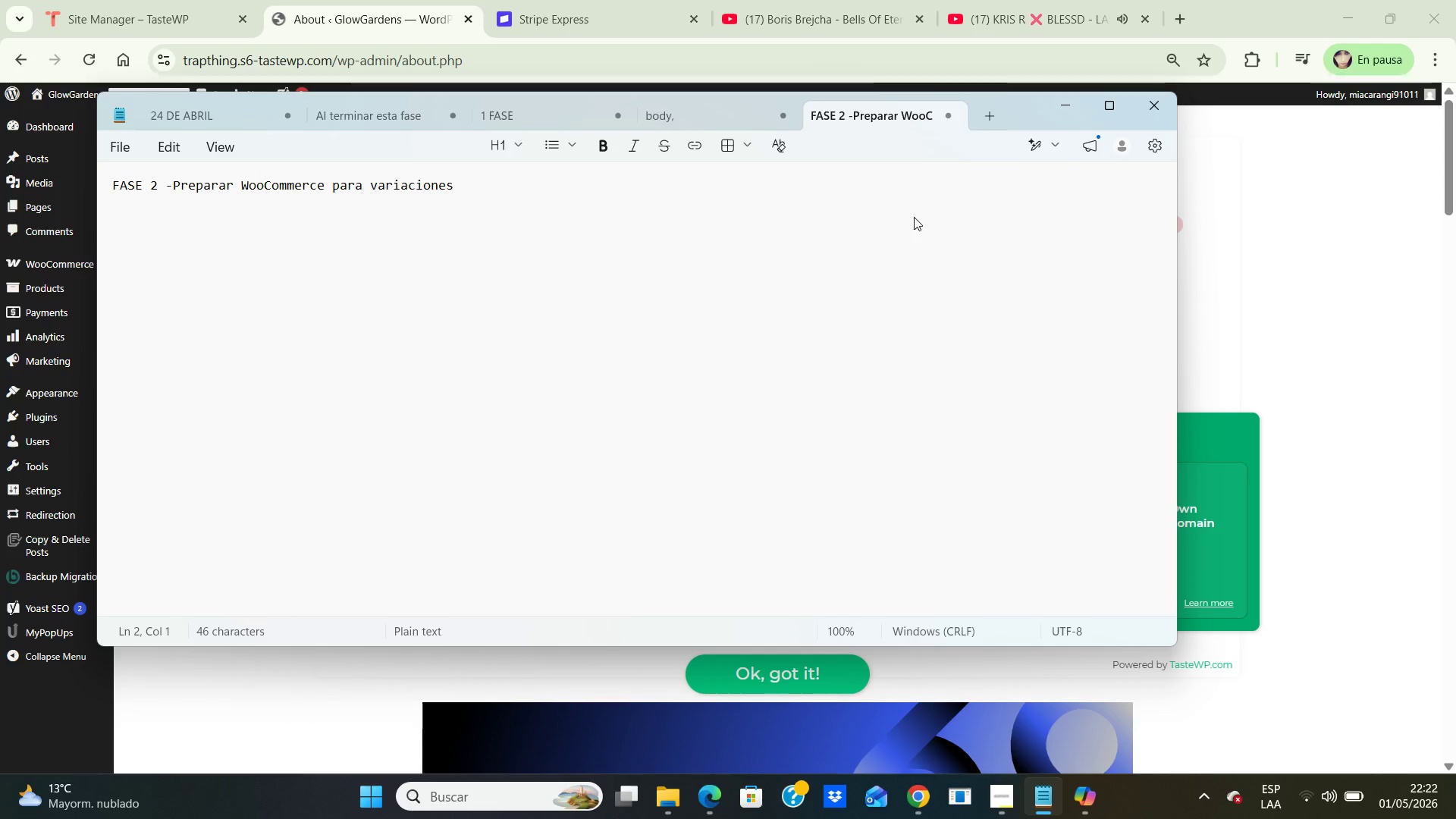 
type(En ets)
 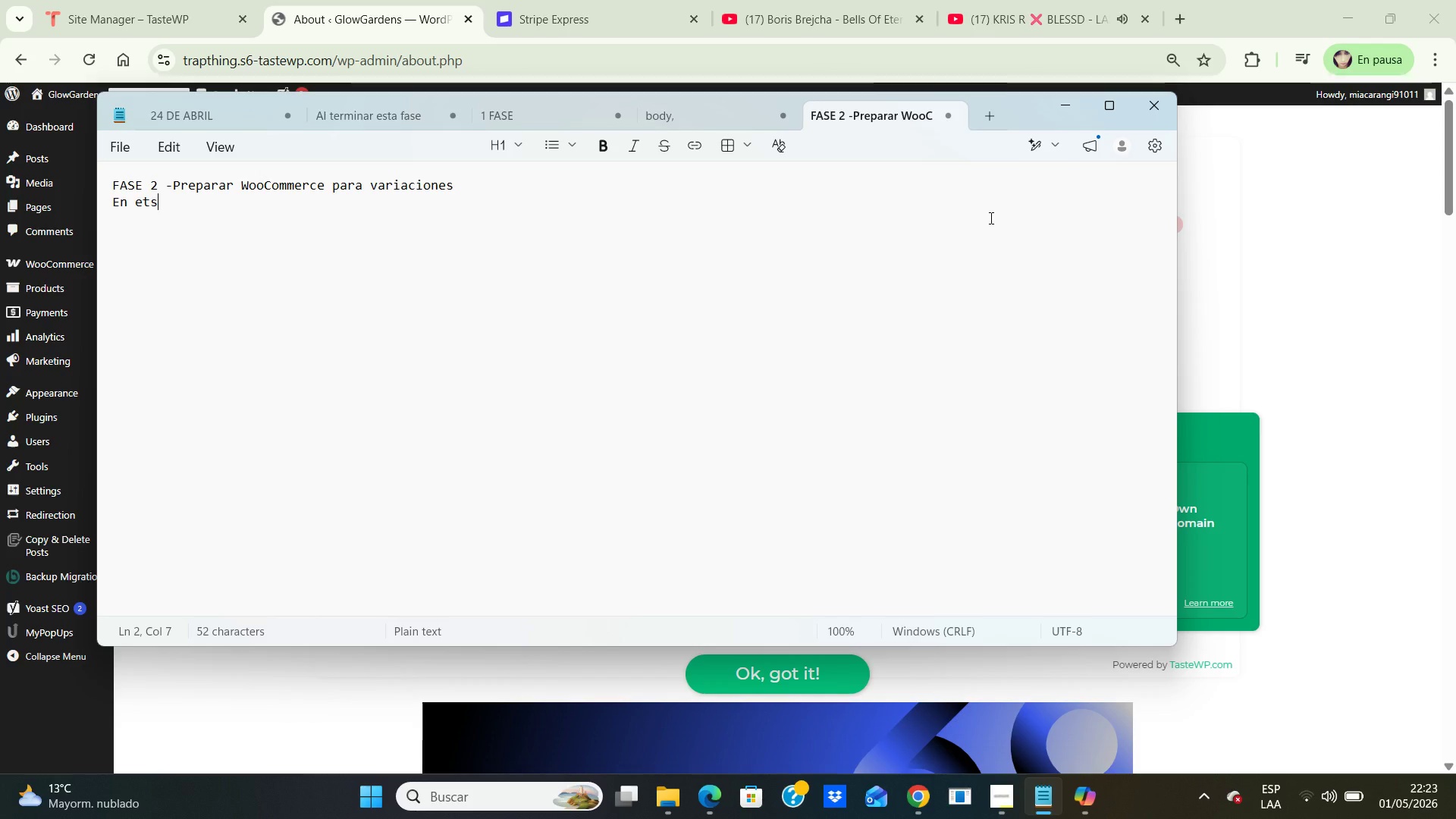 
key(Backspace)
key(Backspace)
type(sta fase todavia no o)
key(Backspace)
type(importamos el CSV )
key(Backspace)
type(- Primero vamos a crear las categorias y atributps core)
key(Backspace)
type(r)
key(Backspace)
key(Backspace)
key(Backspace)
key(Backspace)
key(Backspace)
key(Backspace)
key(Backspace)
type(os correctamente dentro de WooCommerce.)
 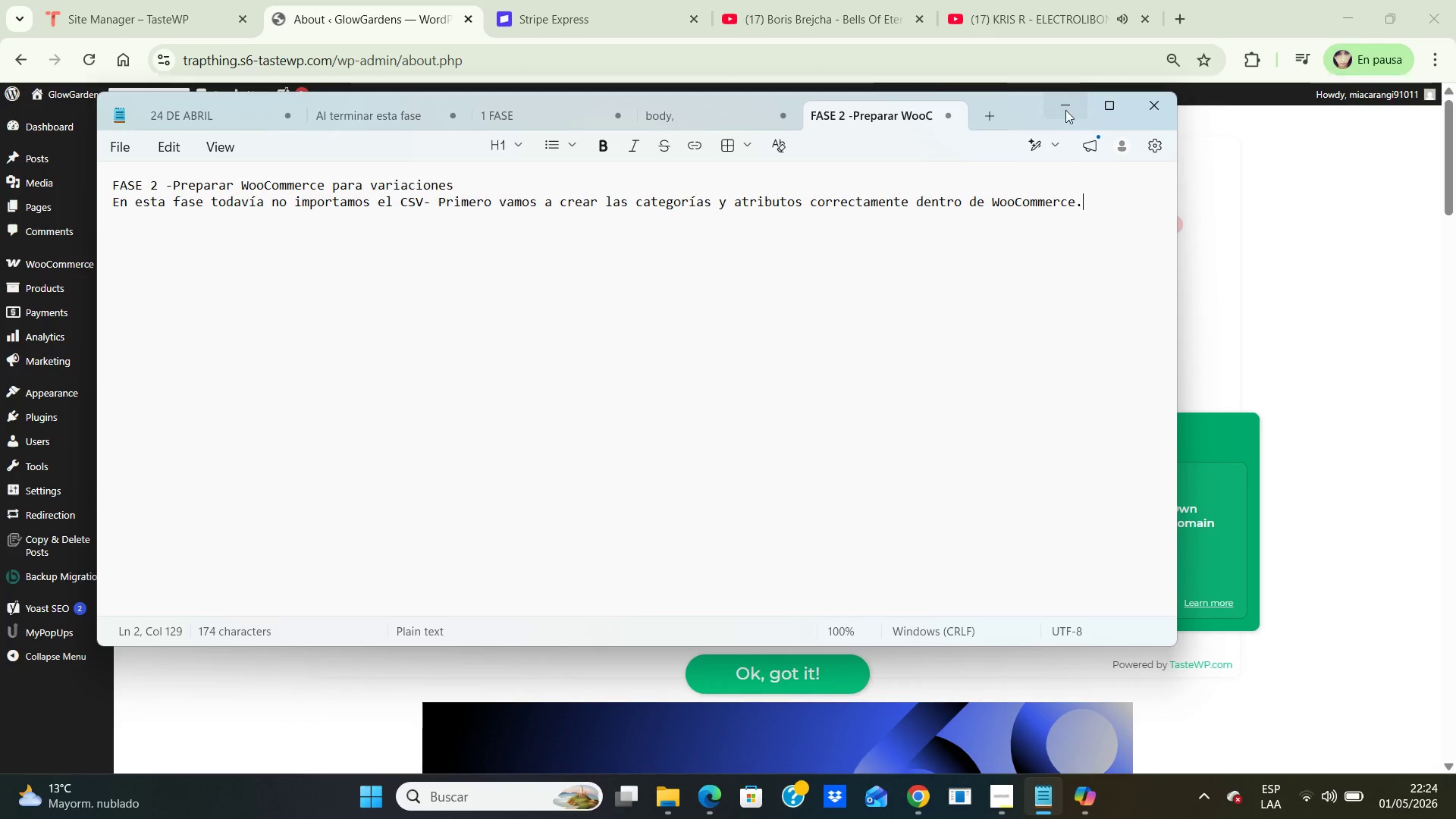 
left_click([1062, 107])
 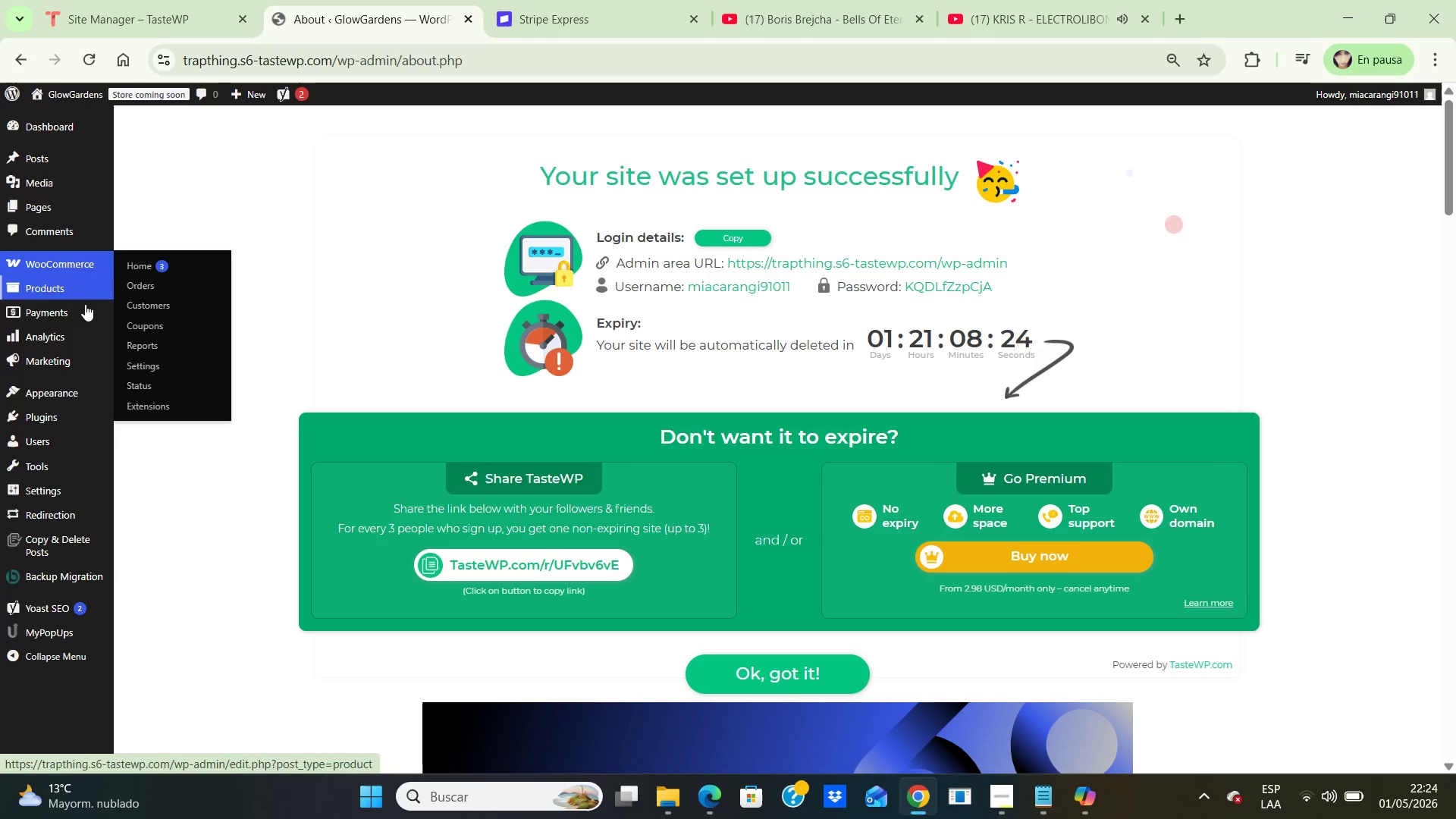 
wait(5.16)
 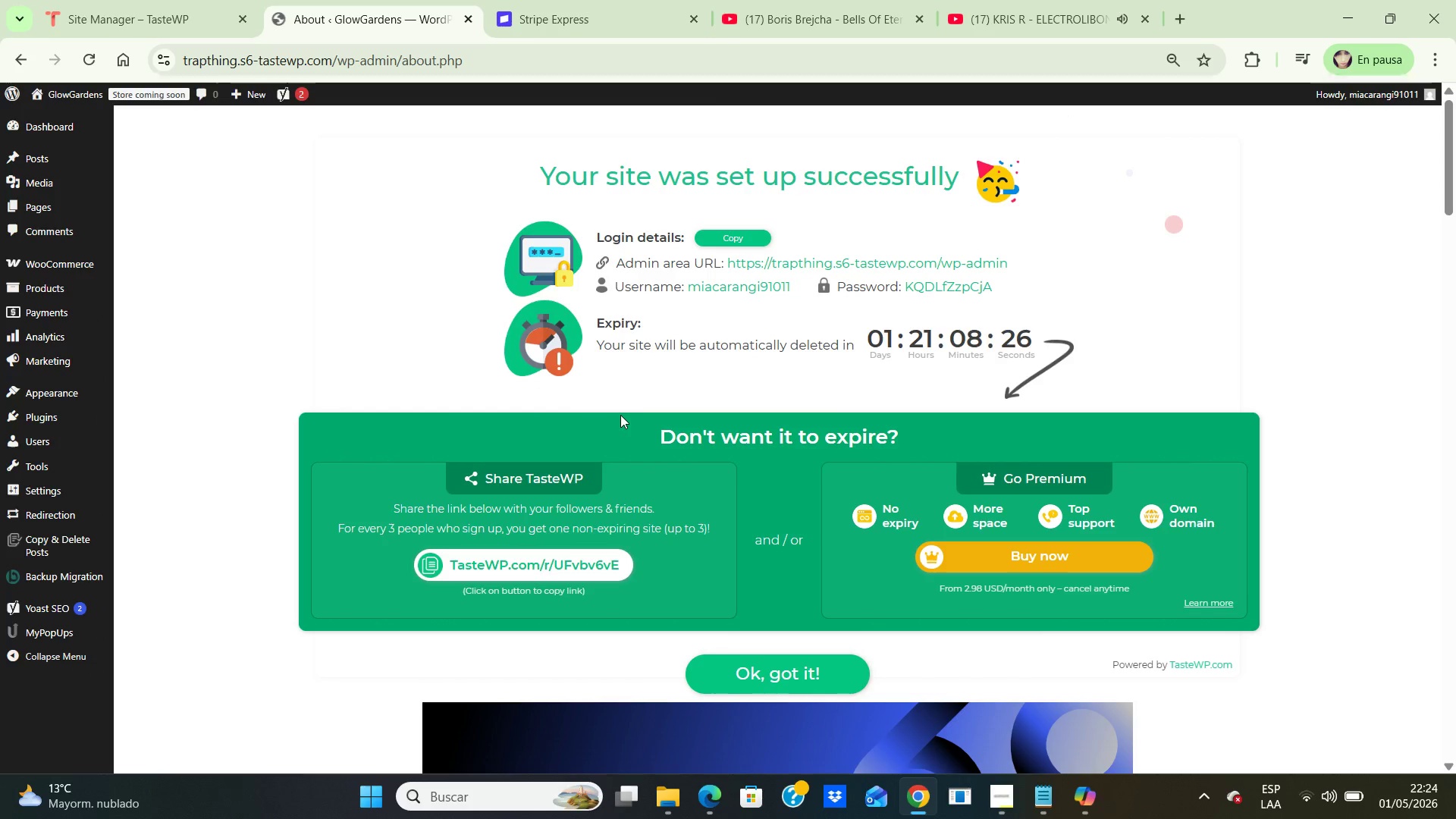 
left_click([67, 284])
 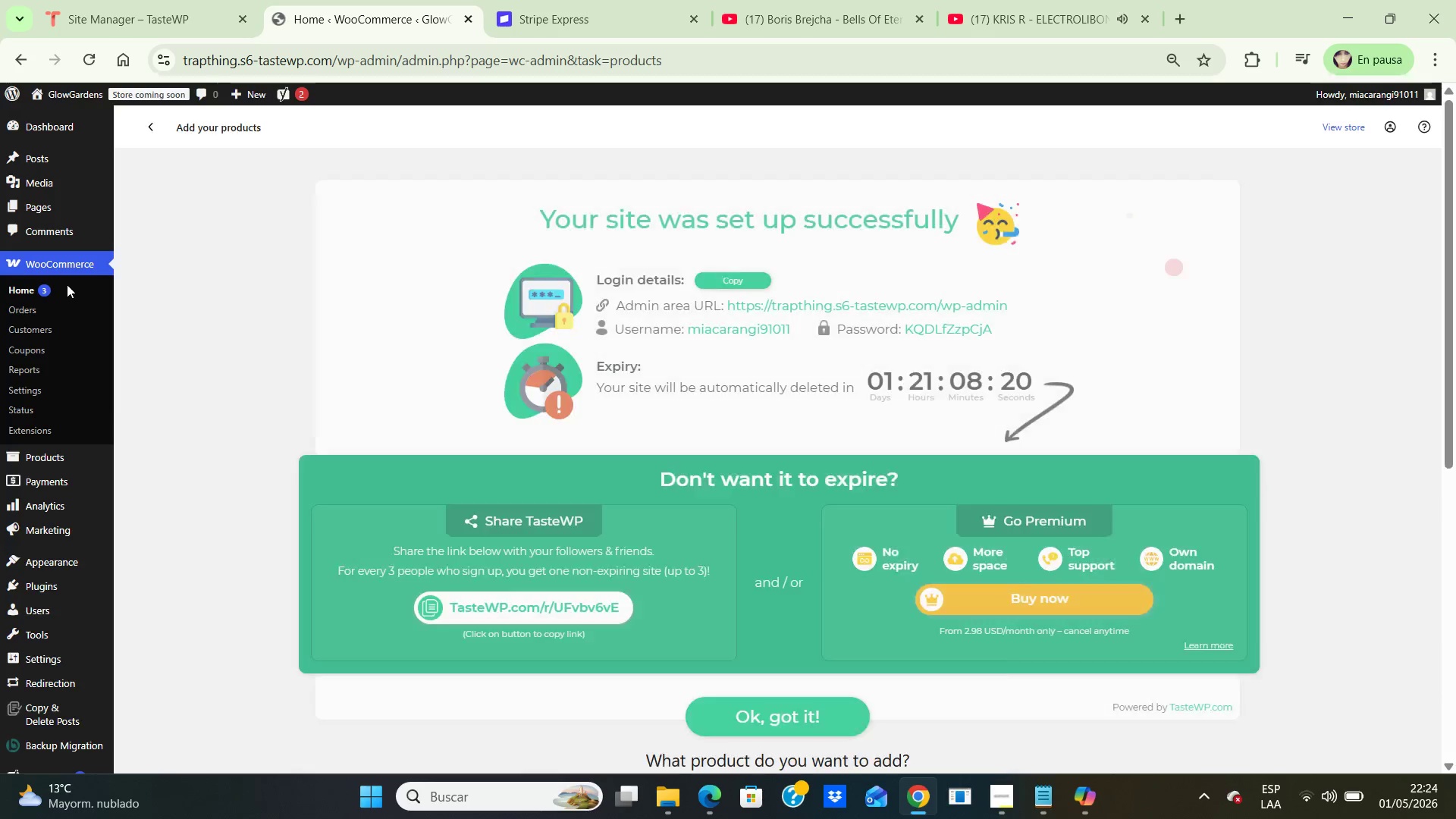 
key(ArrowDown)
 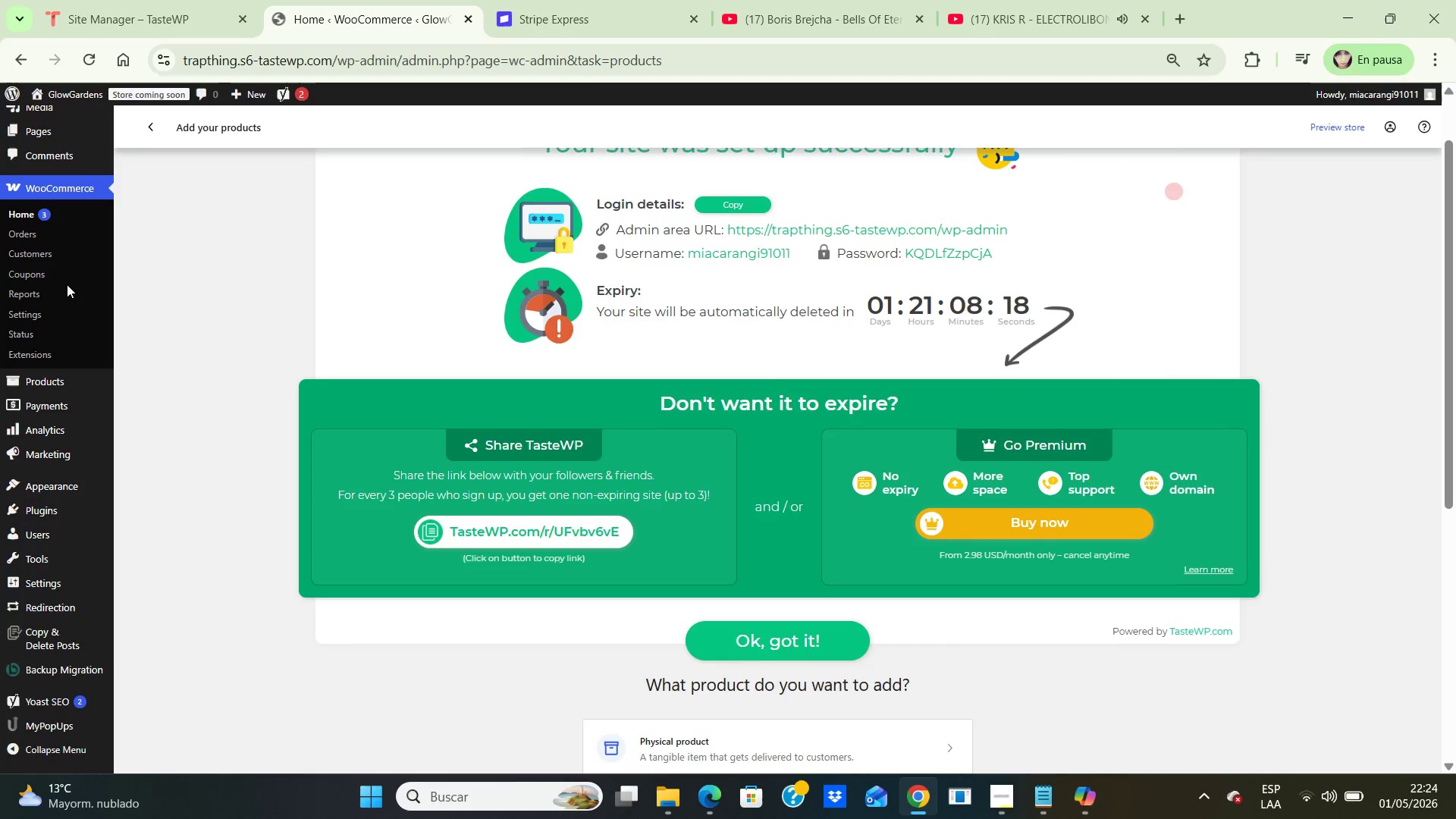 
key(ArrowDown)
 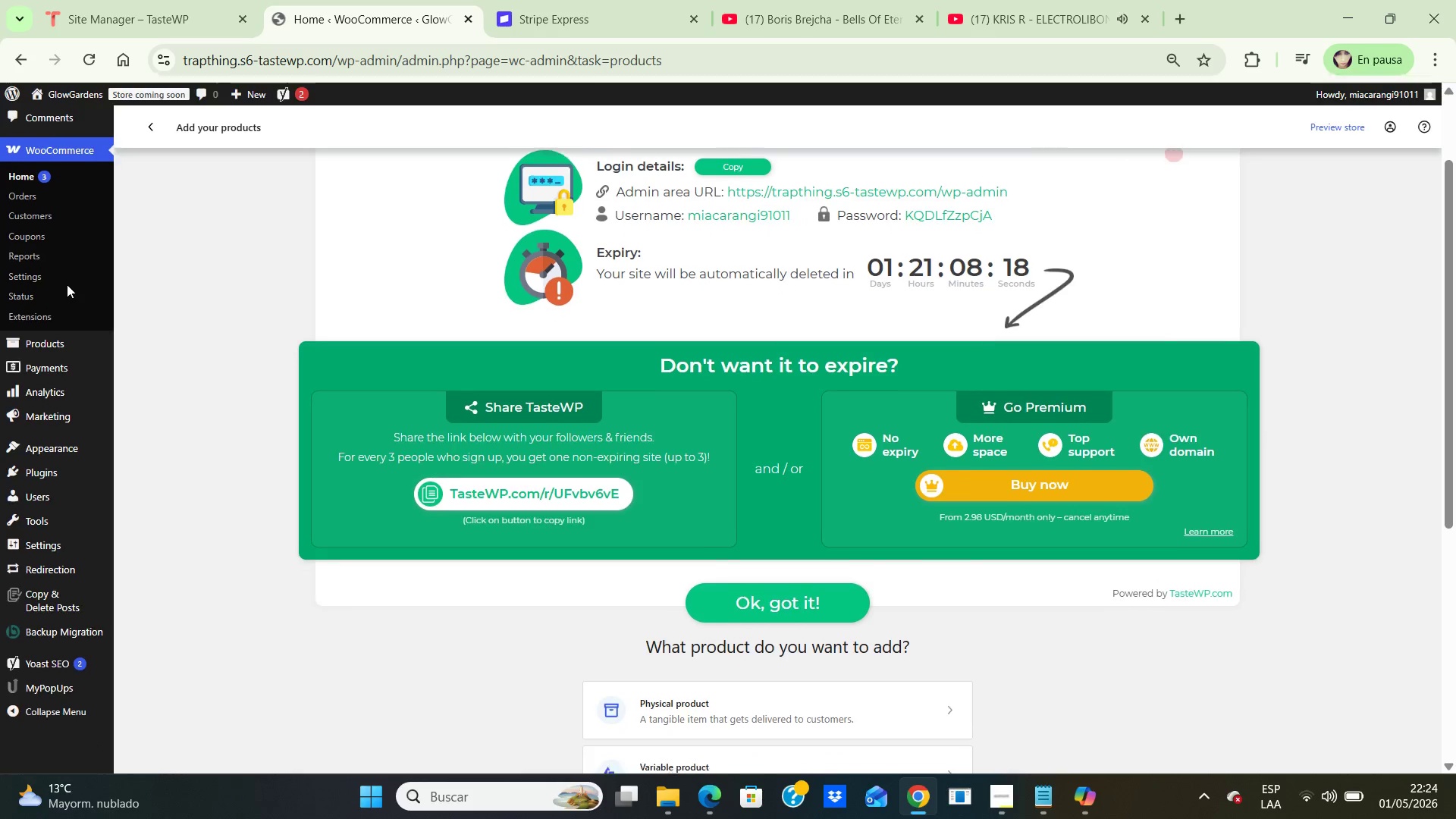 
key(ArrowDown)
 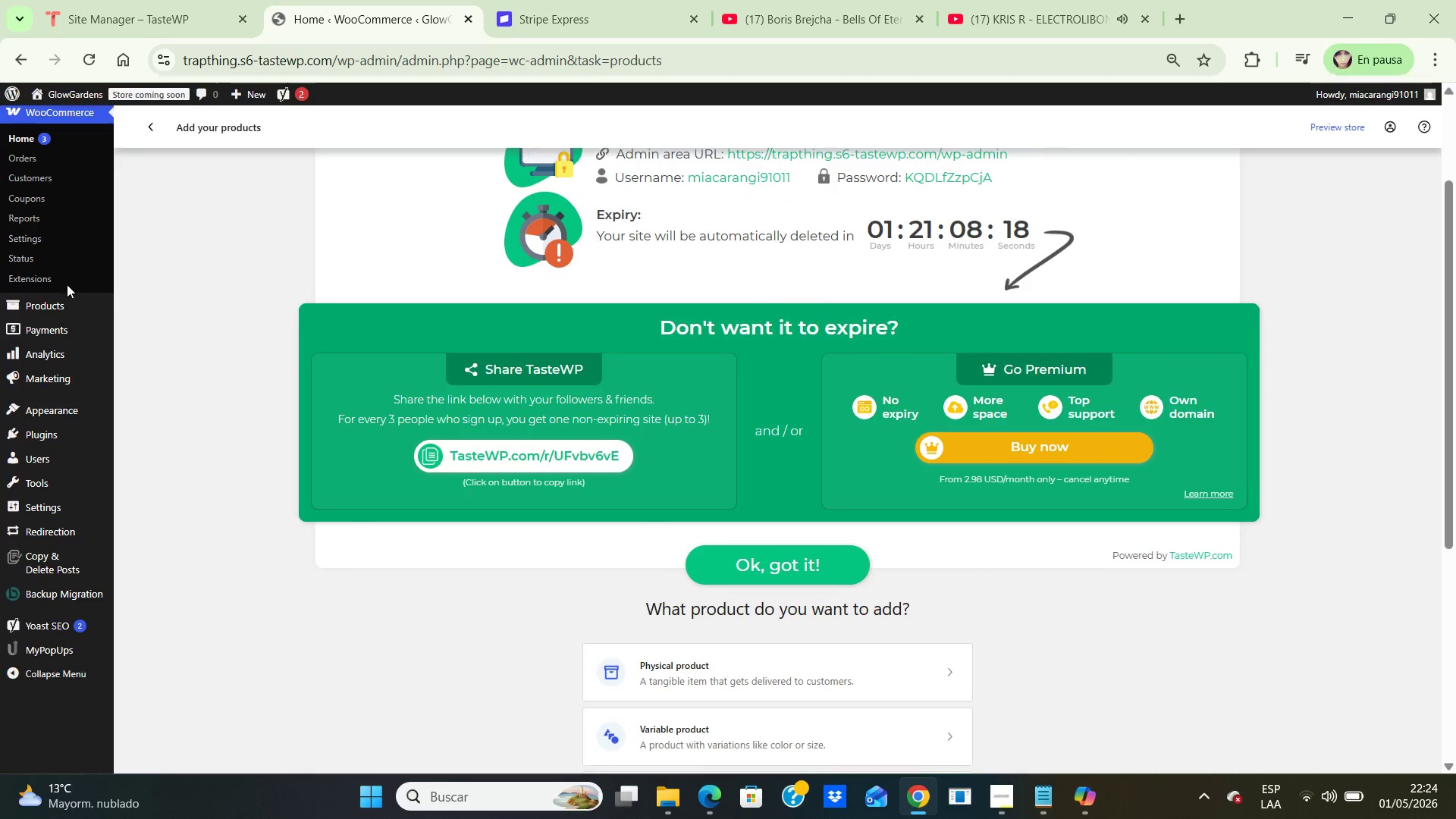 
key(ArrowDown)
 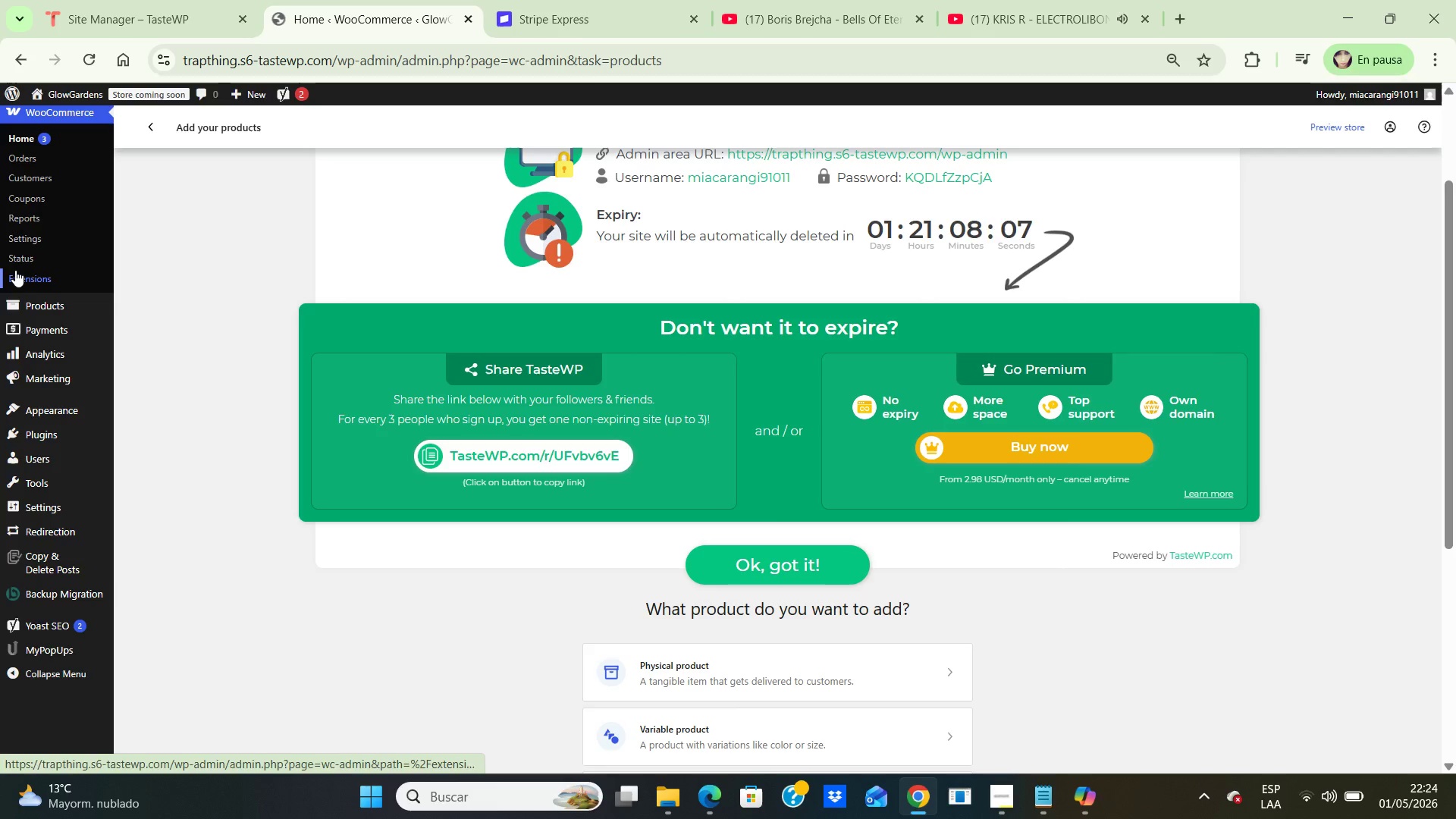 
wait(15.09)
 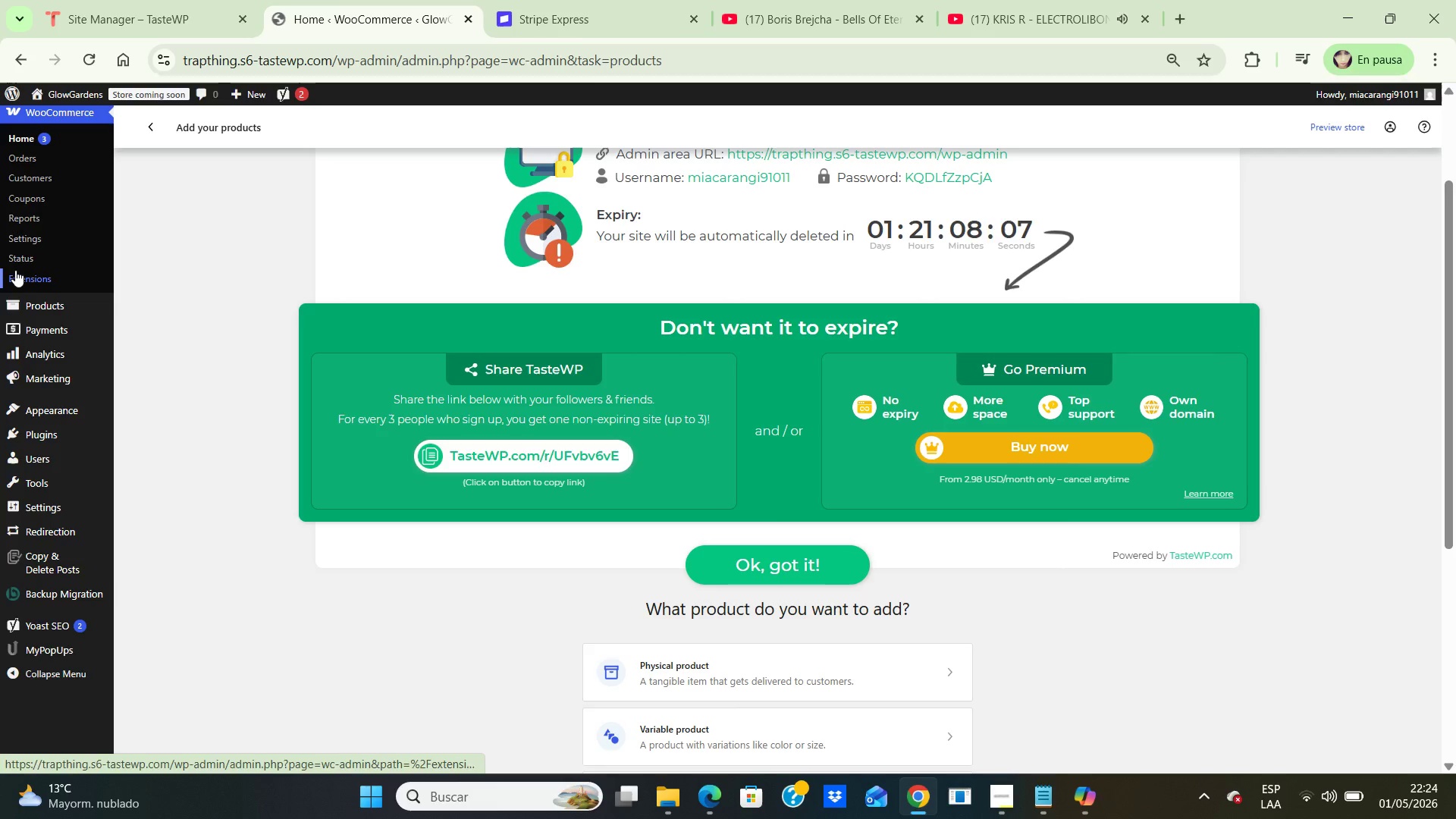 
left_click([162, 268])
 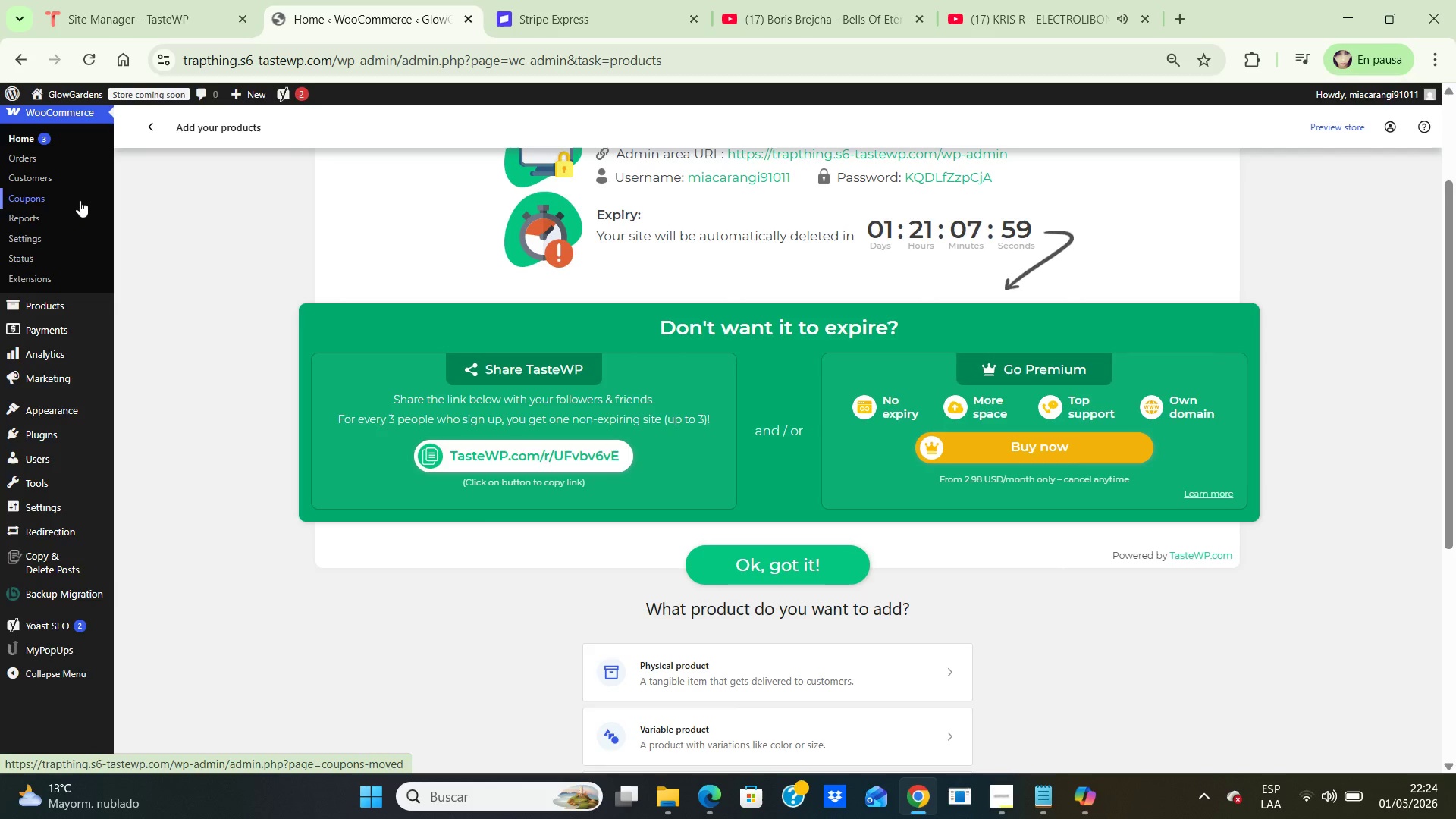 
wait(5.05)
 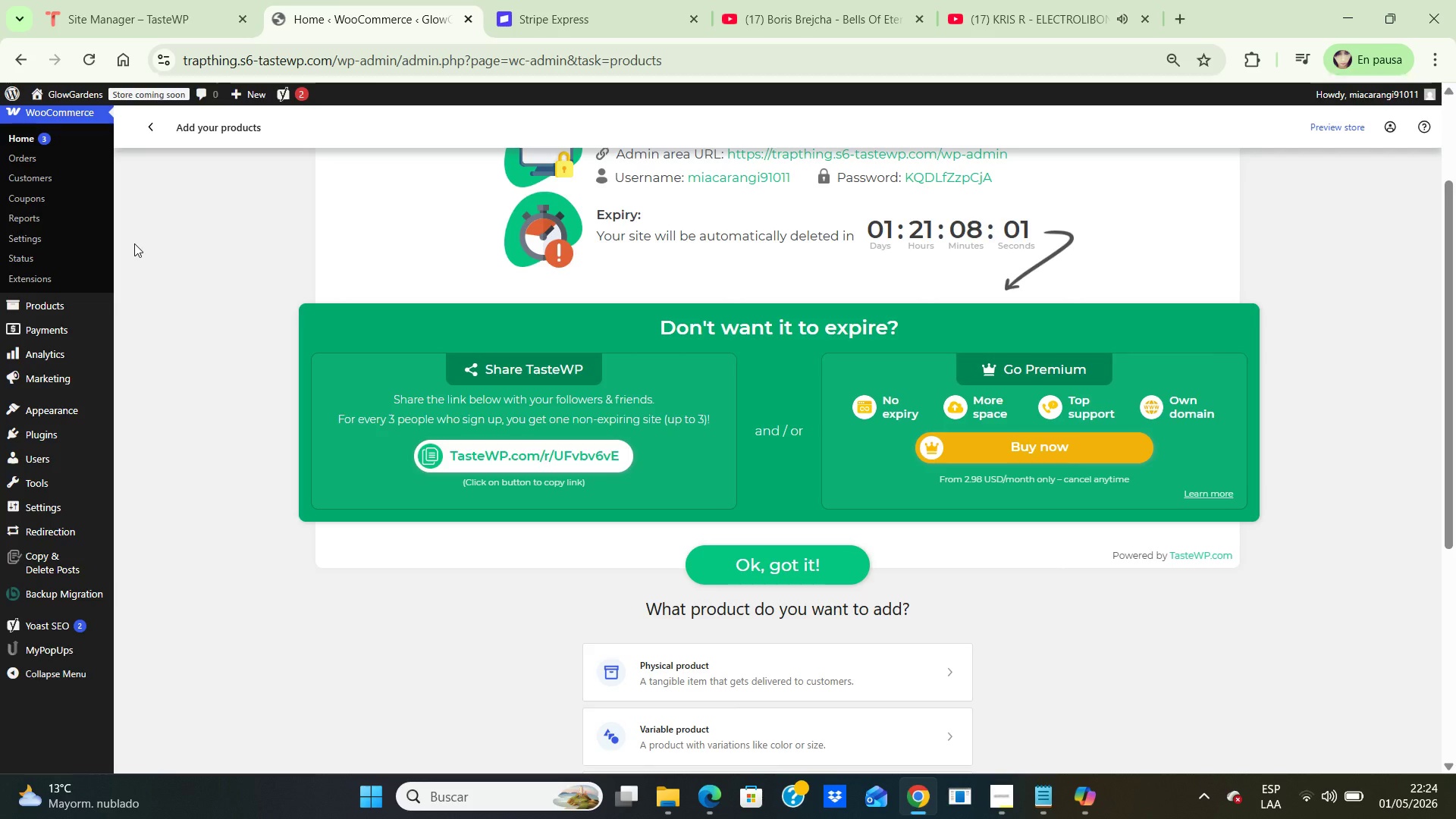 
double_click([152, 217])
 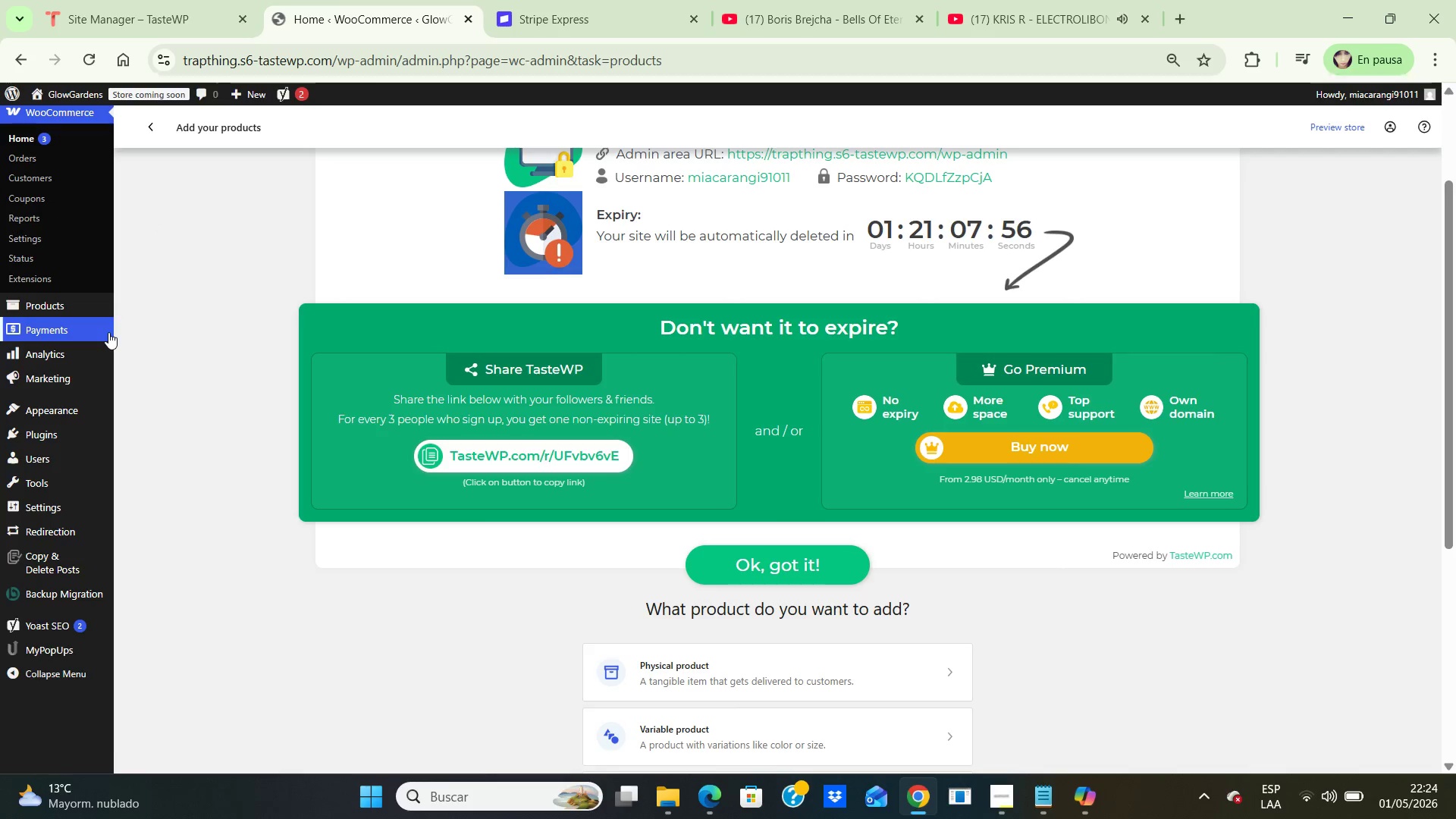 
mouse_move([93, 310])
 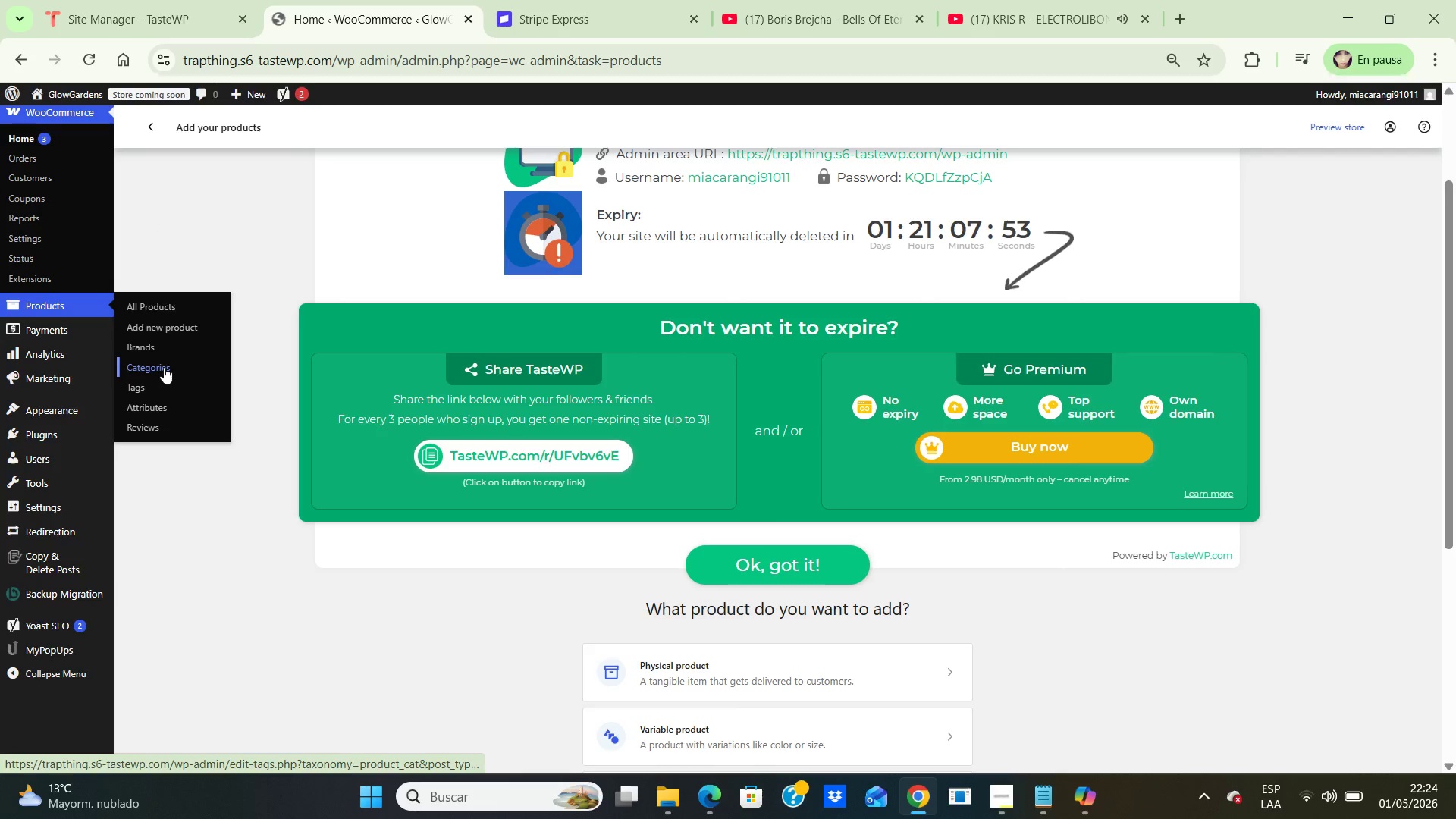 
left_click([164, 367])
 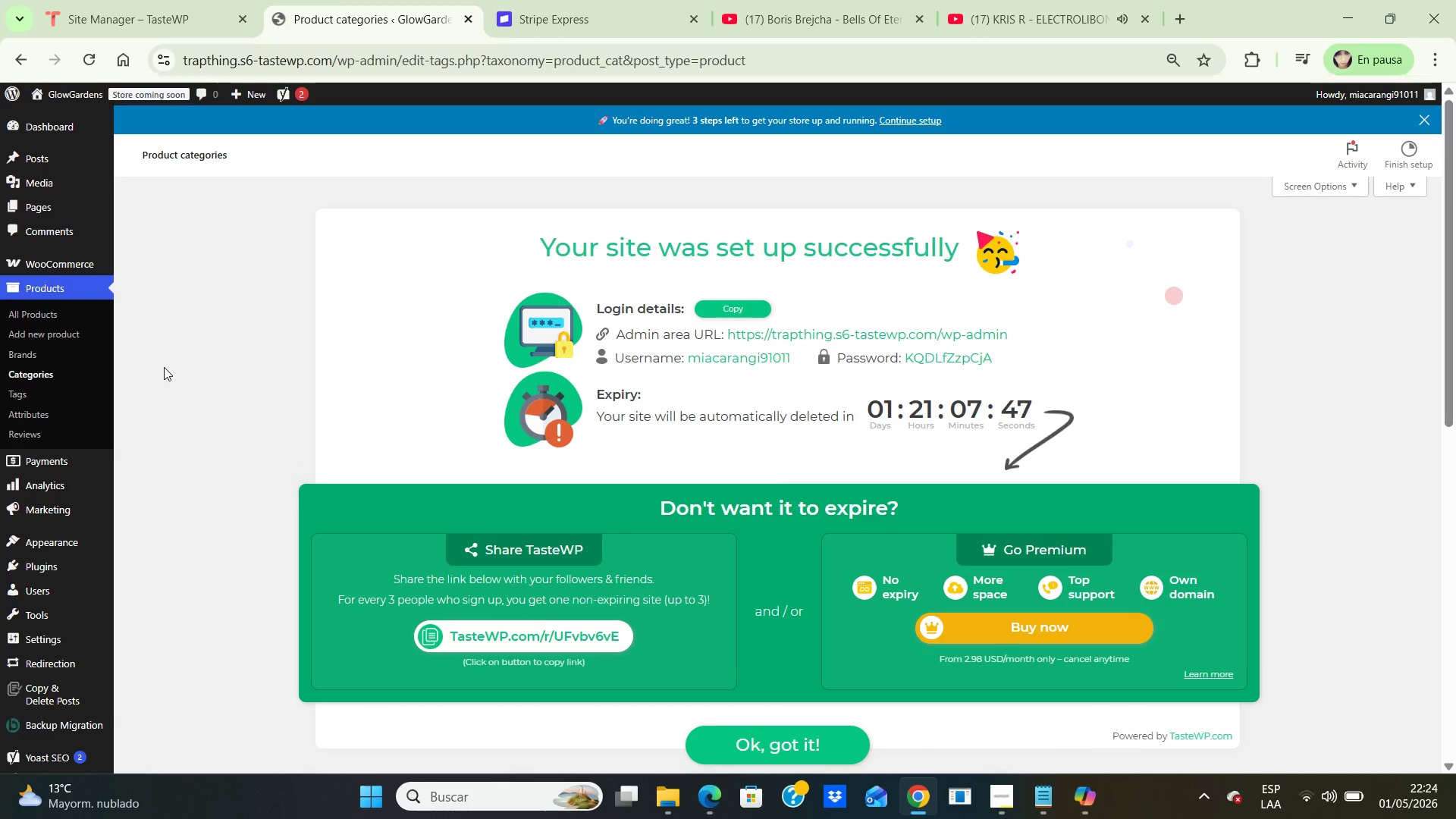 
wait(9.55)
 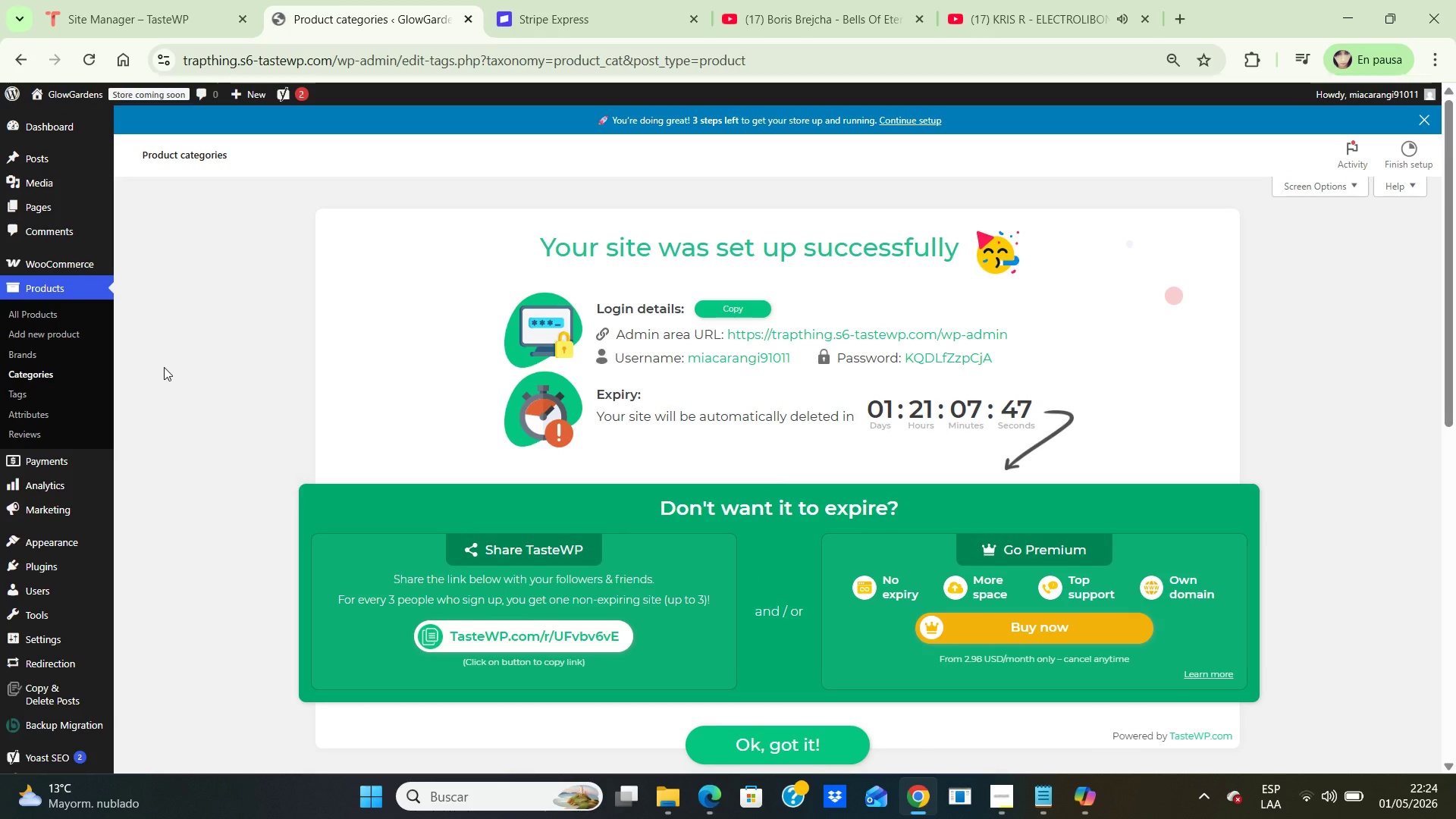 
left_click([1326, 358])
 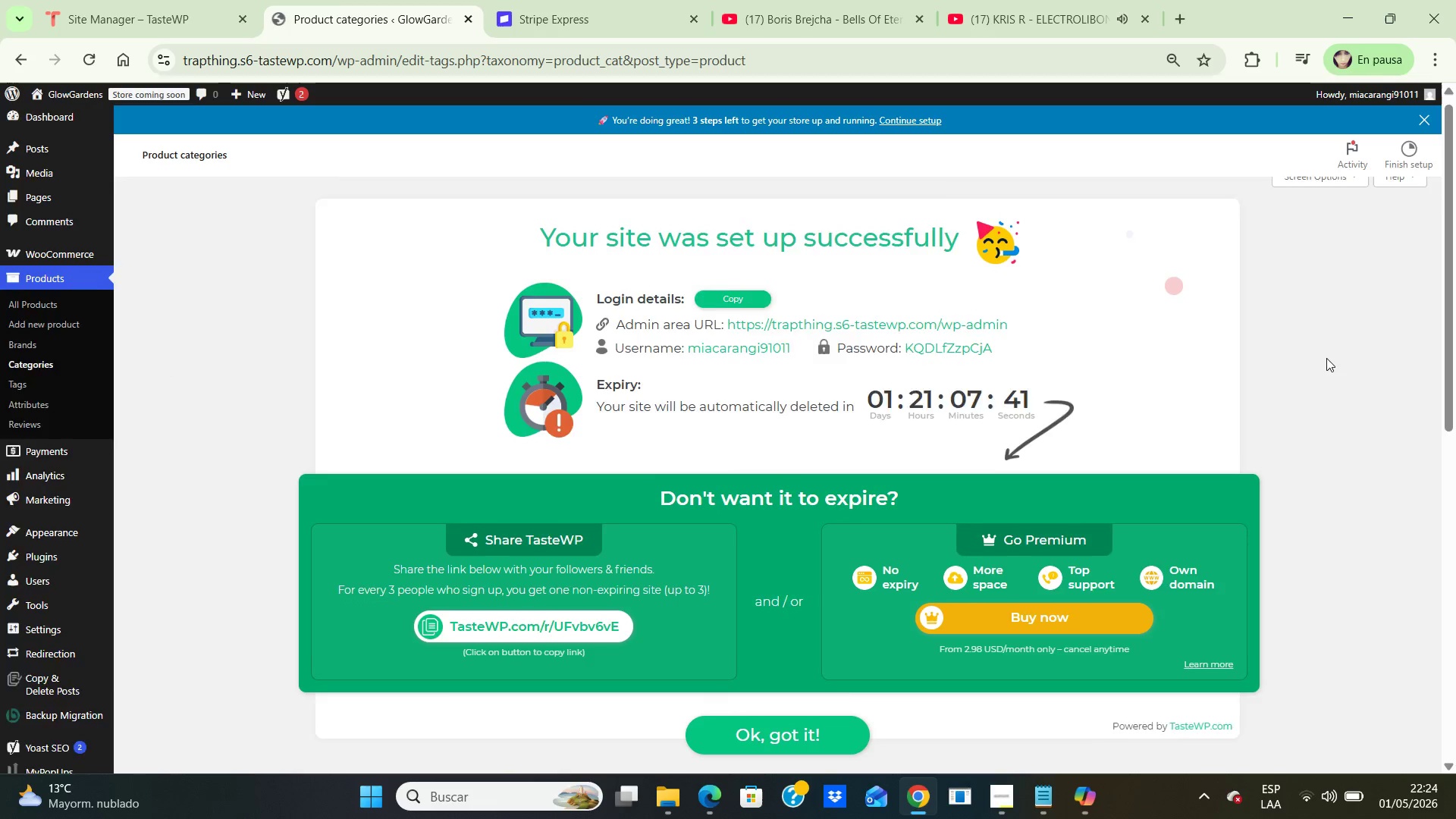 
key(ArrowDown)
 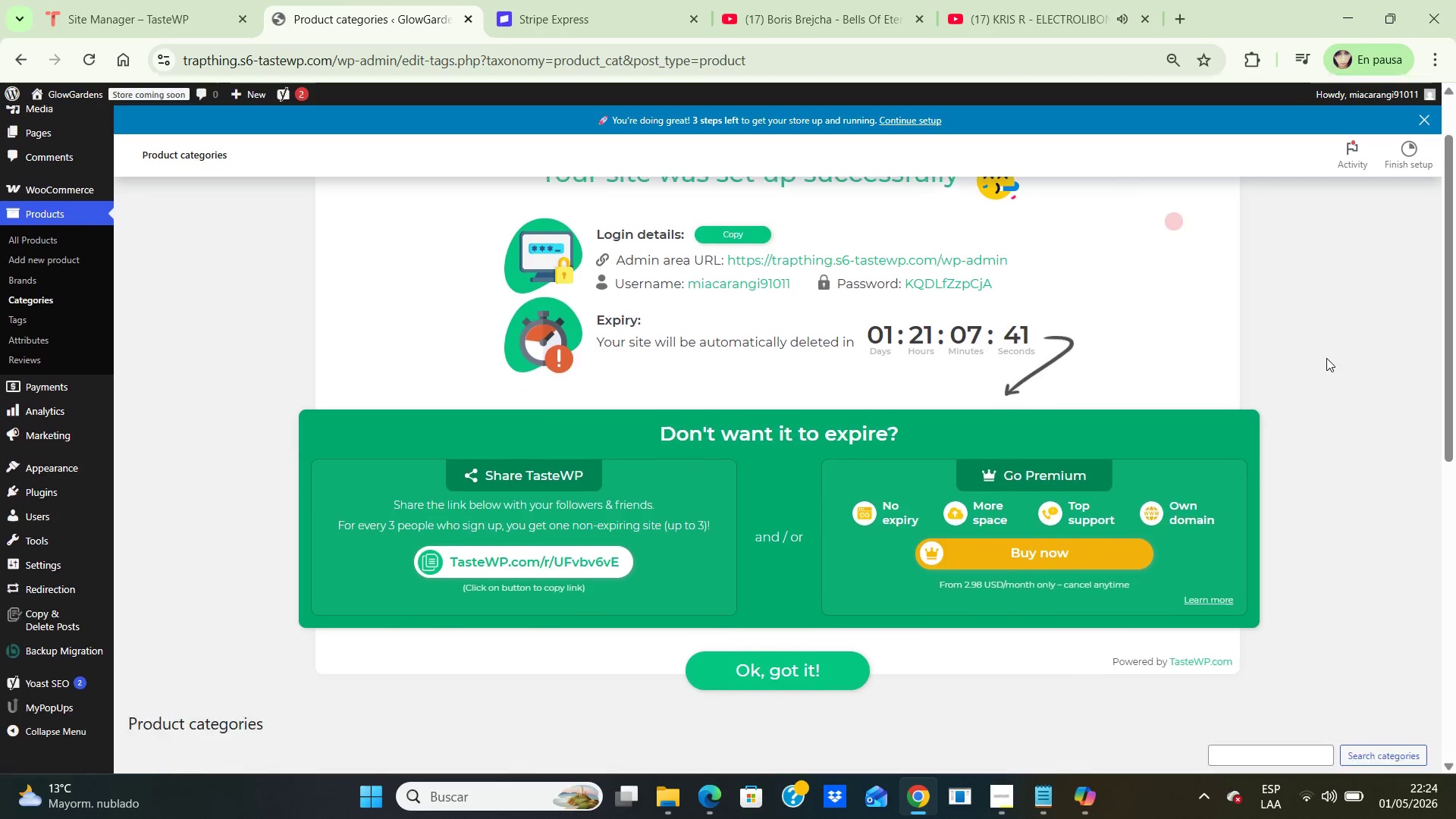 
key(ArrowDown)
 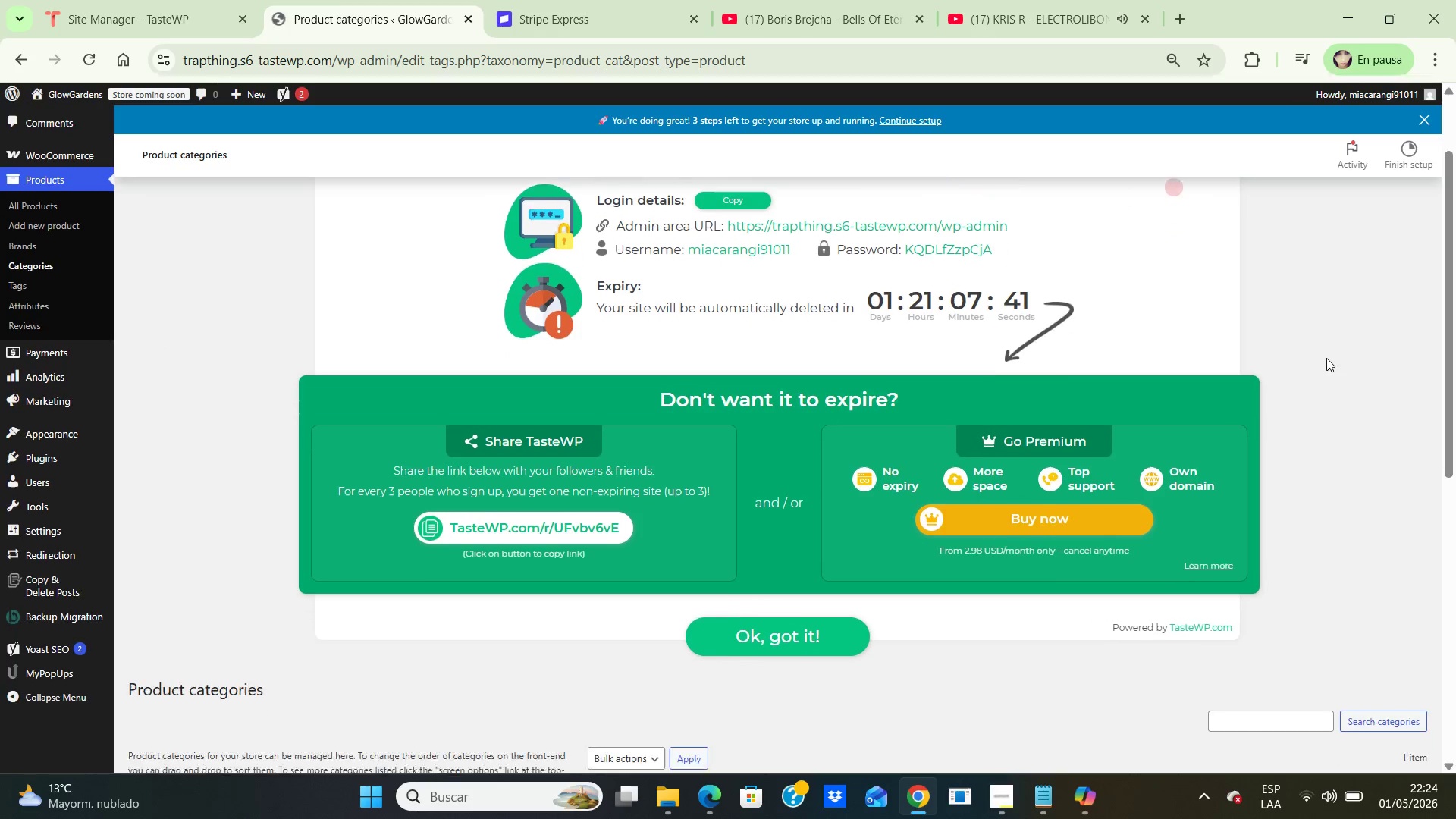 
key(ArrowDown)
 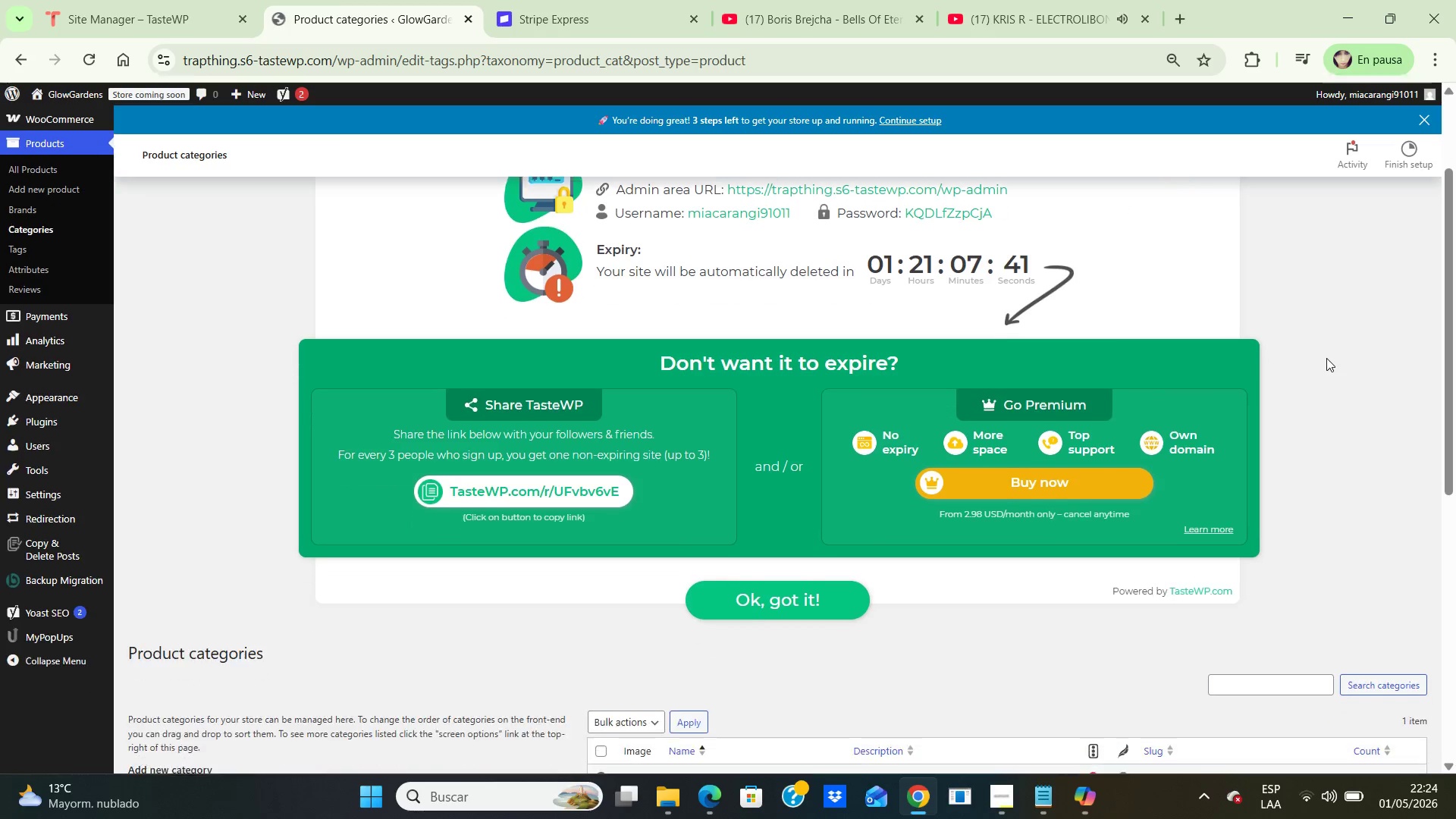 
key(ArrowDown)
 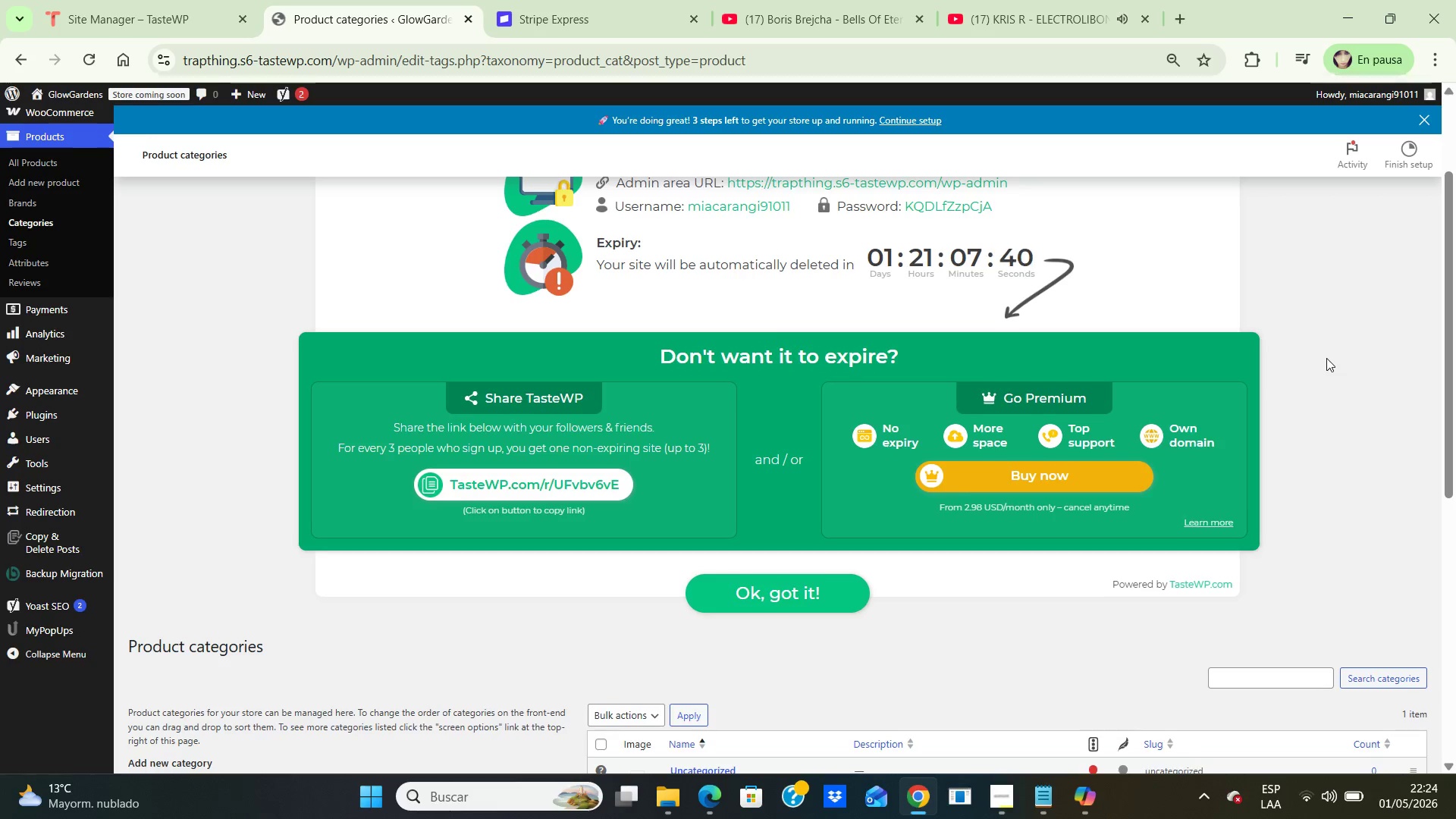 
key(ArrowDown)
 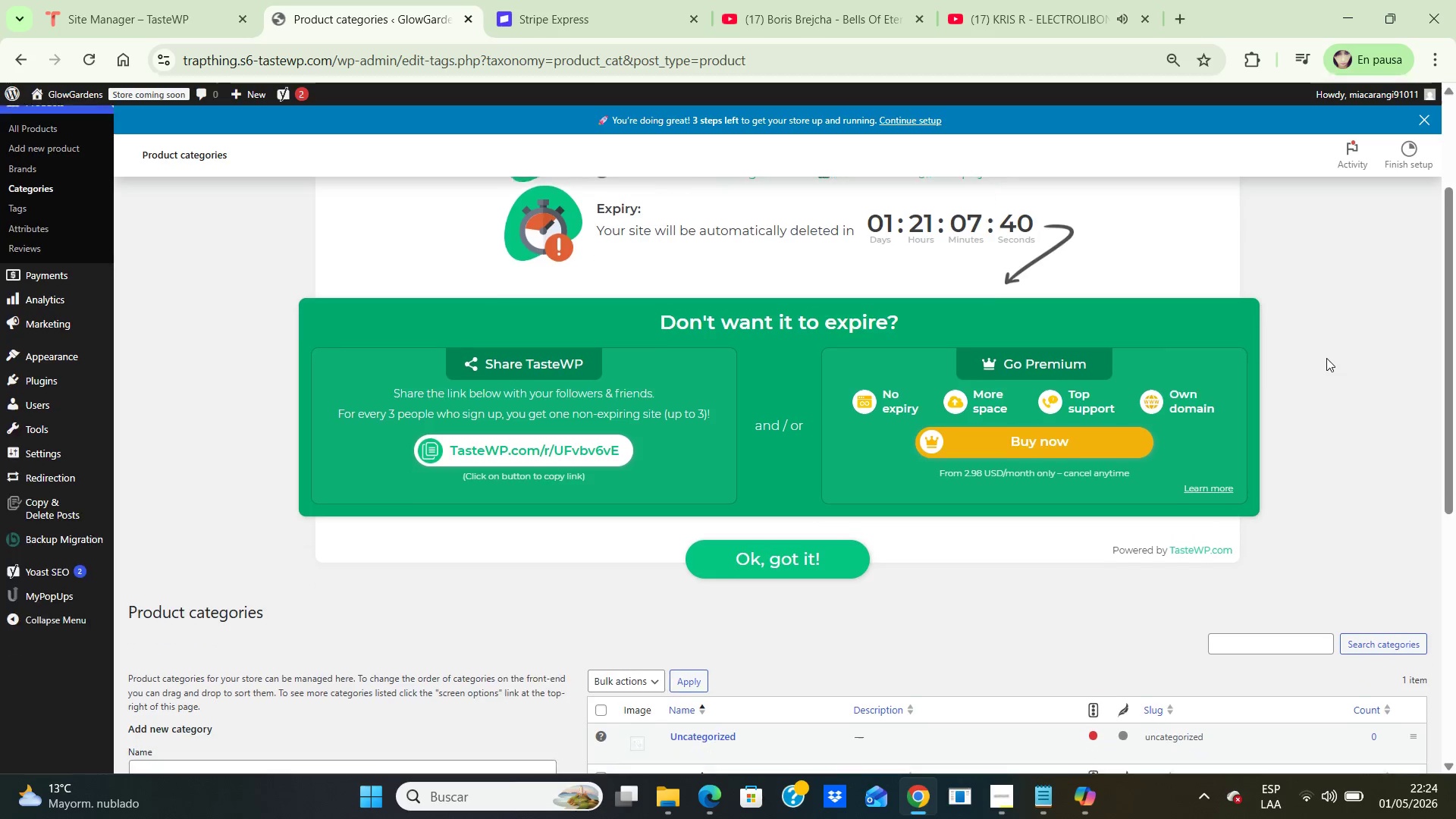 
key(ArrowDown)
 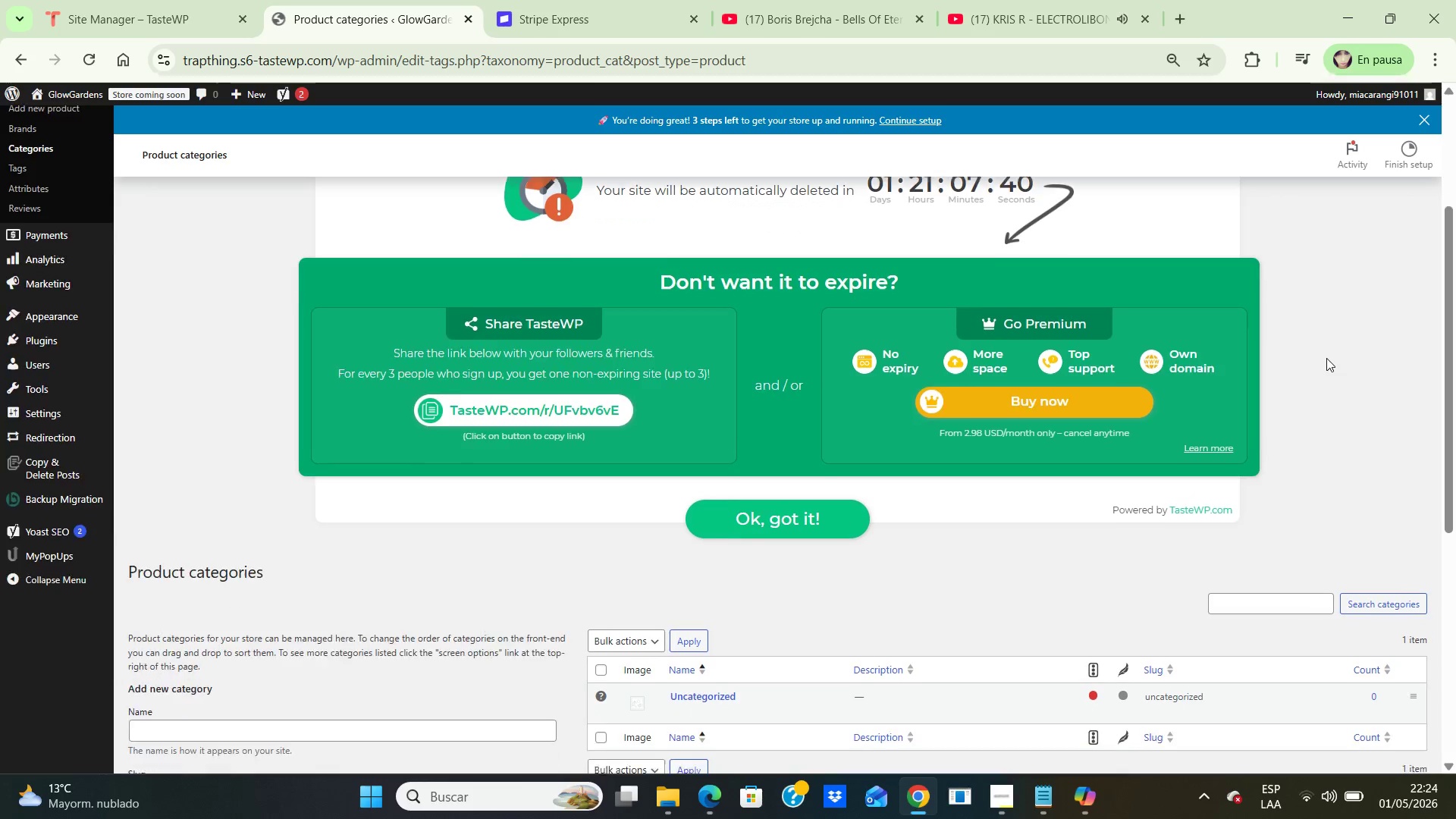 
key(ArrowDown)
 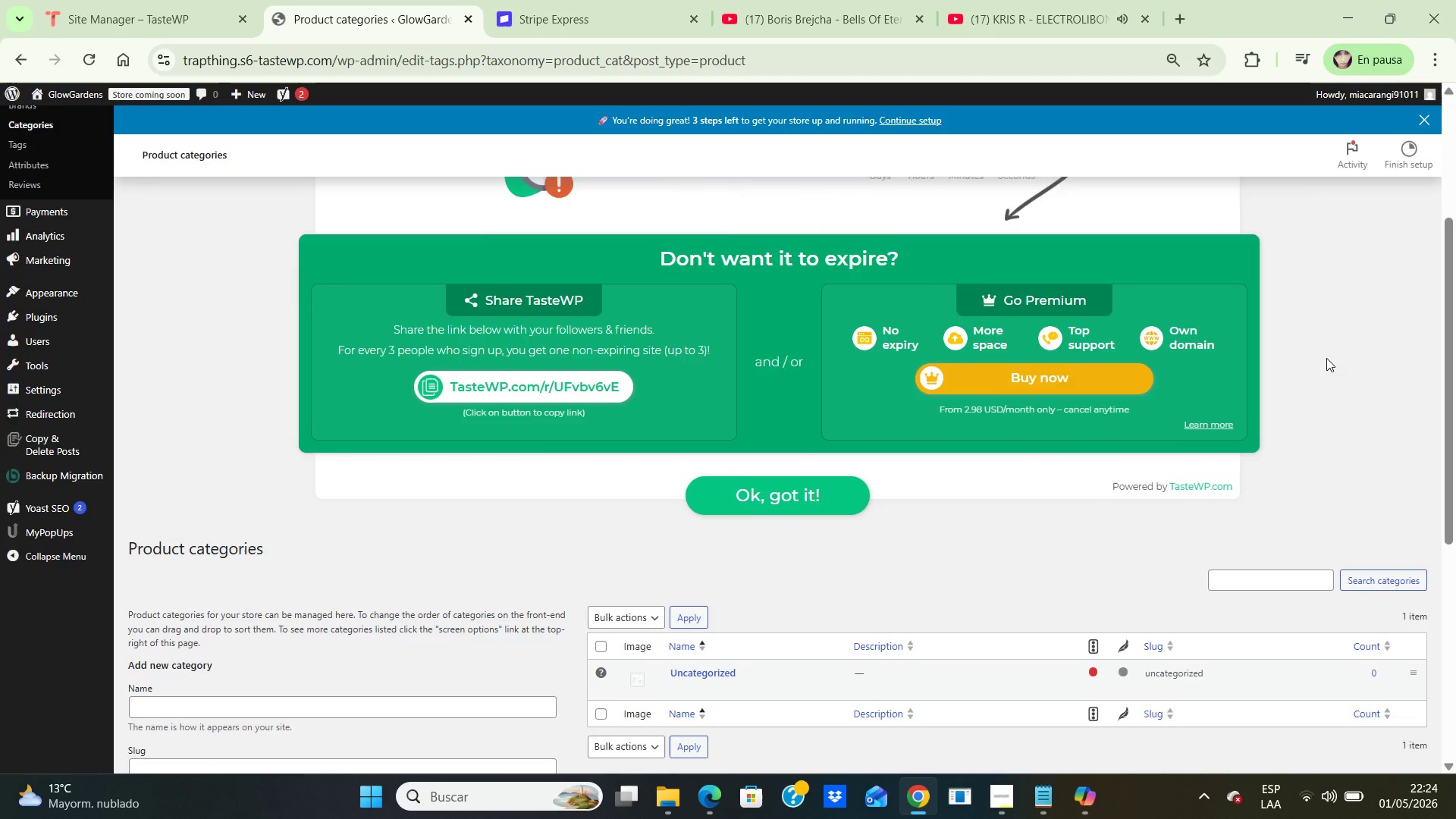 
key(ArrowDown)
 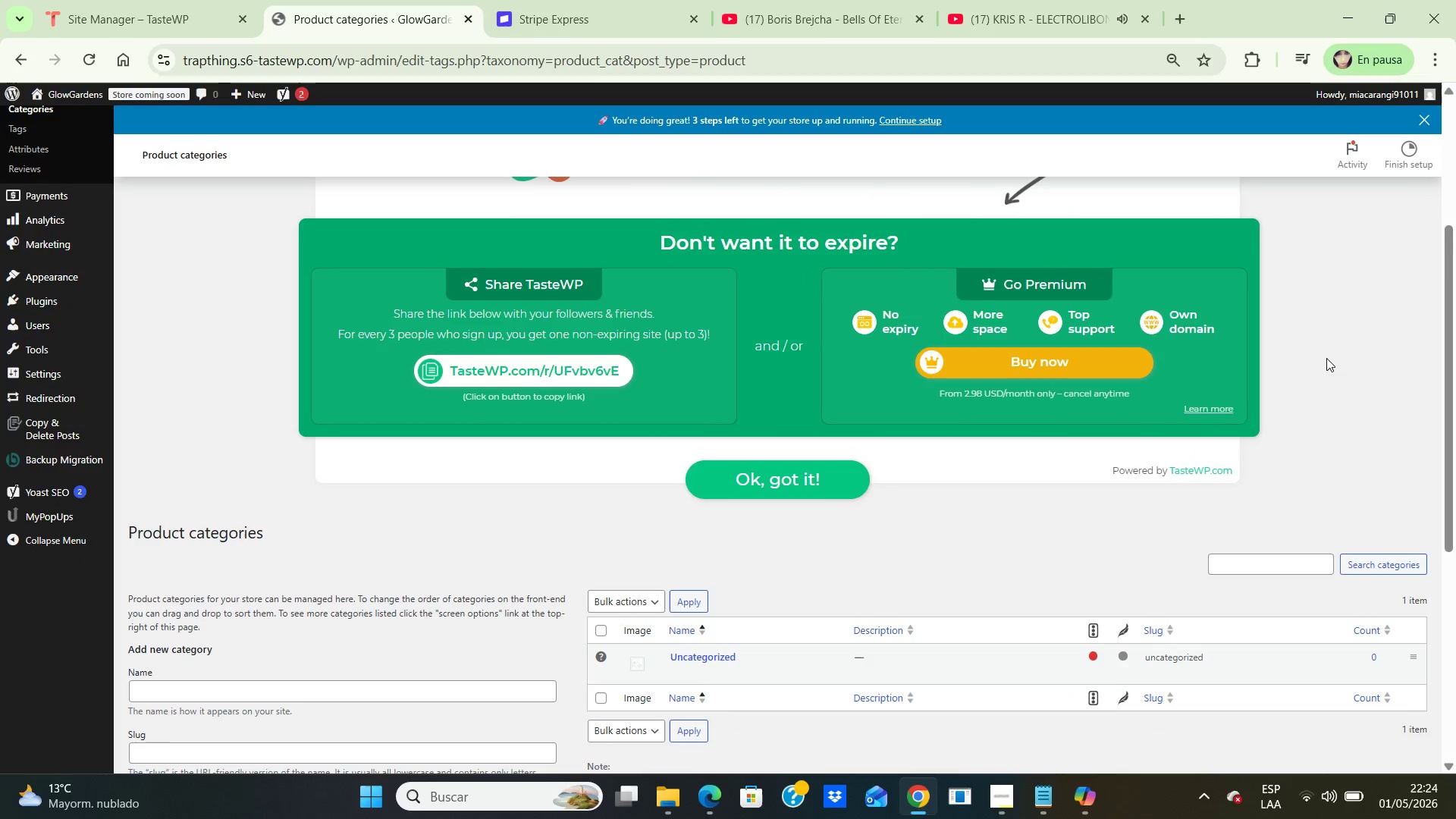 
key(ArrowDown)
 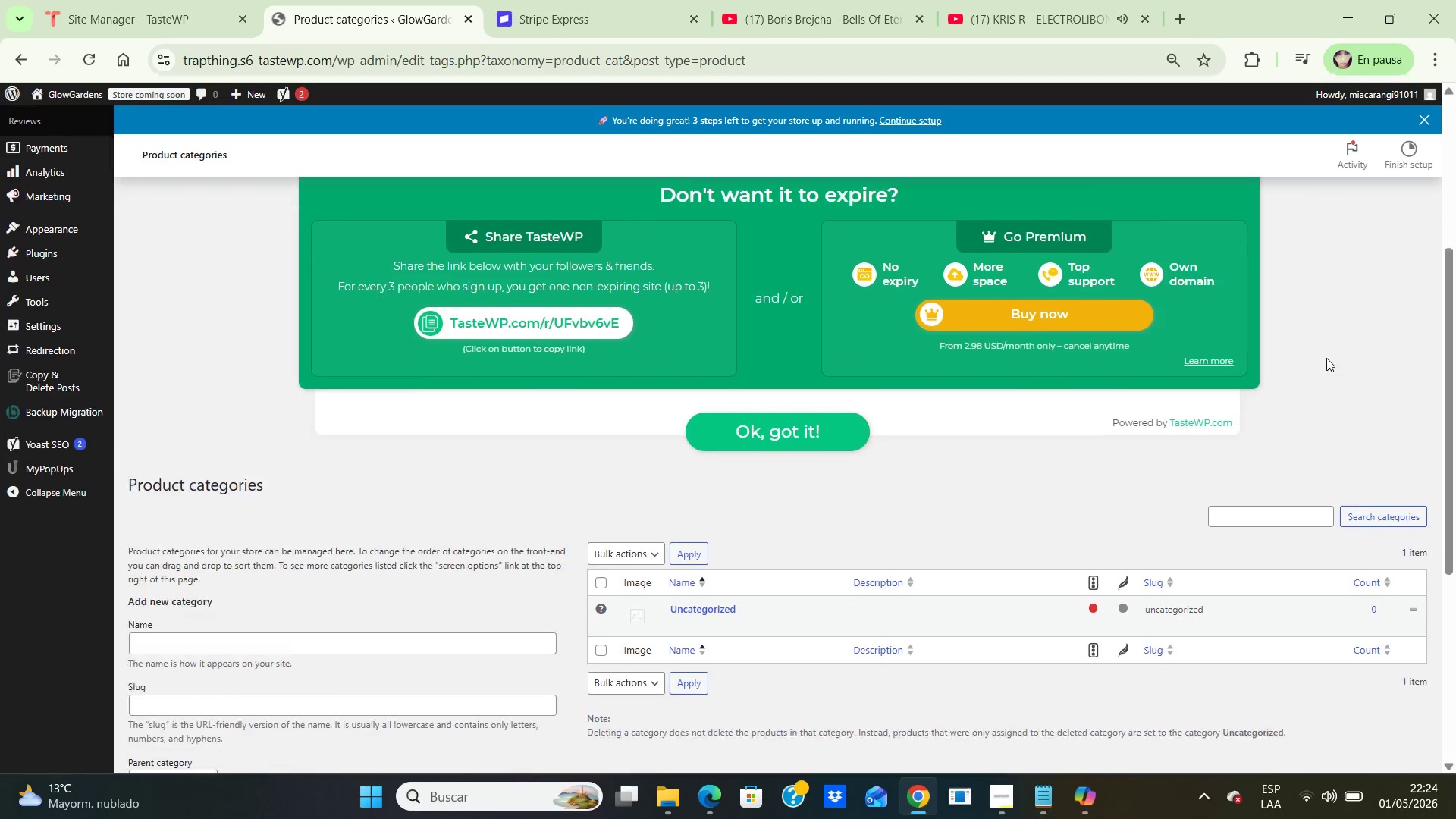 
key(ArrowDown)
 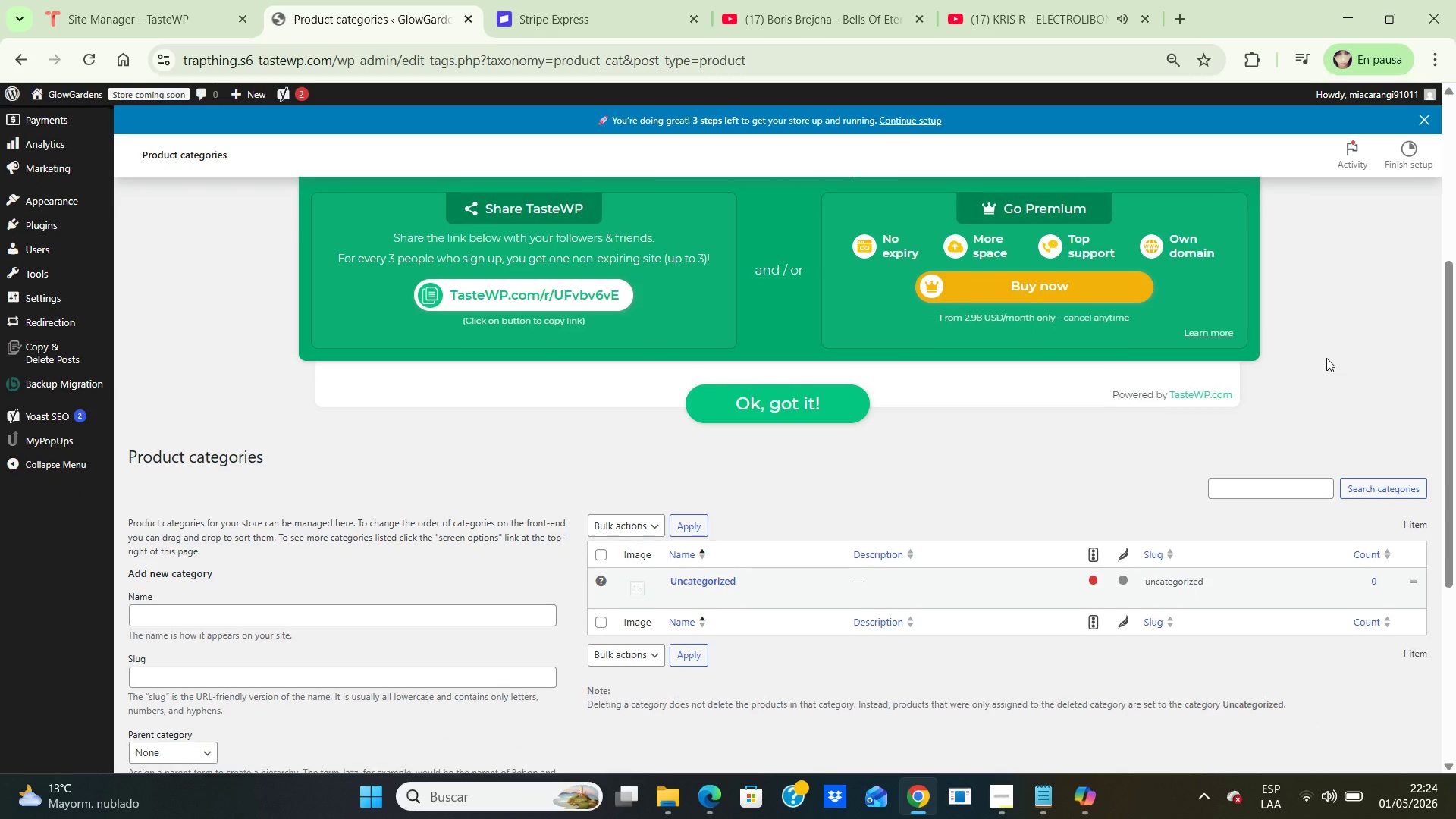 
key(ArrowDown)
 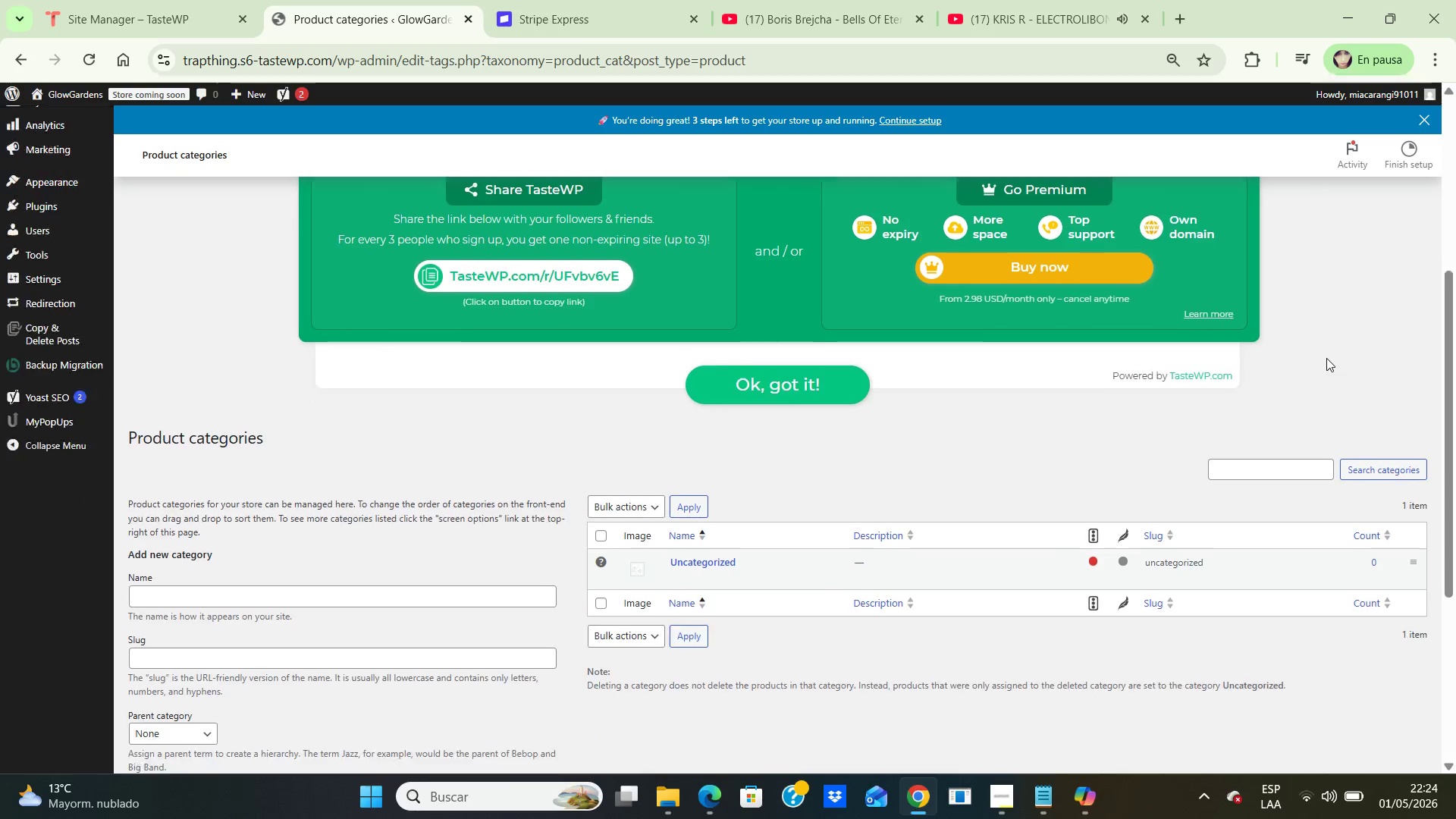 
key(ArrowDown)
 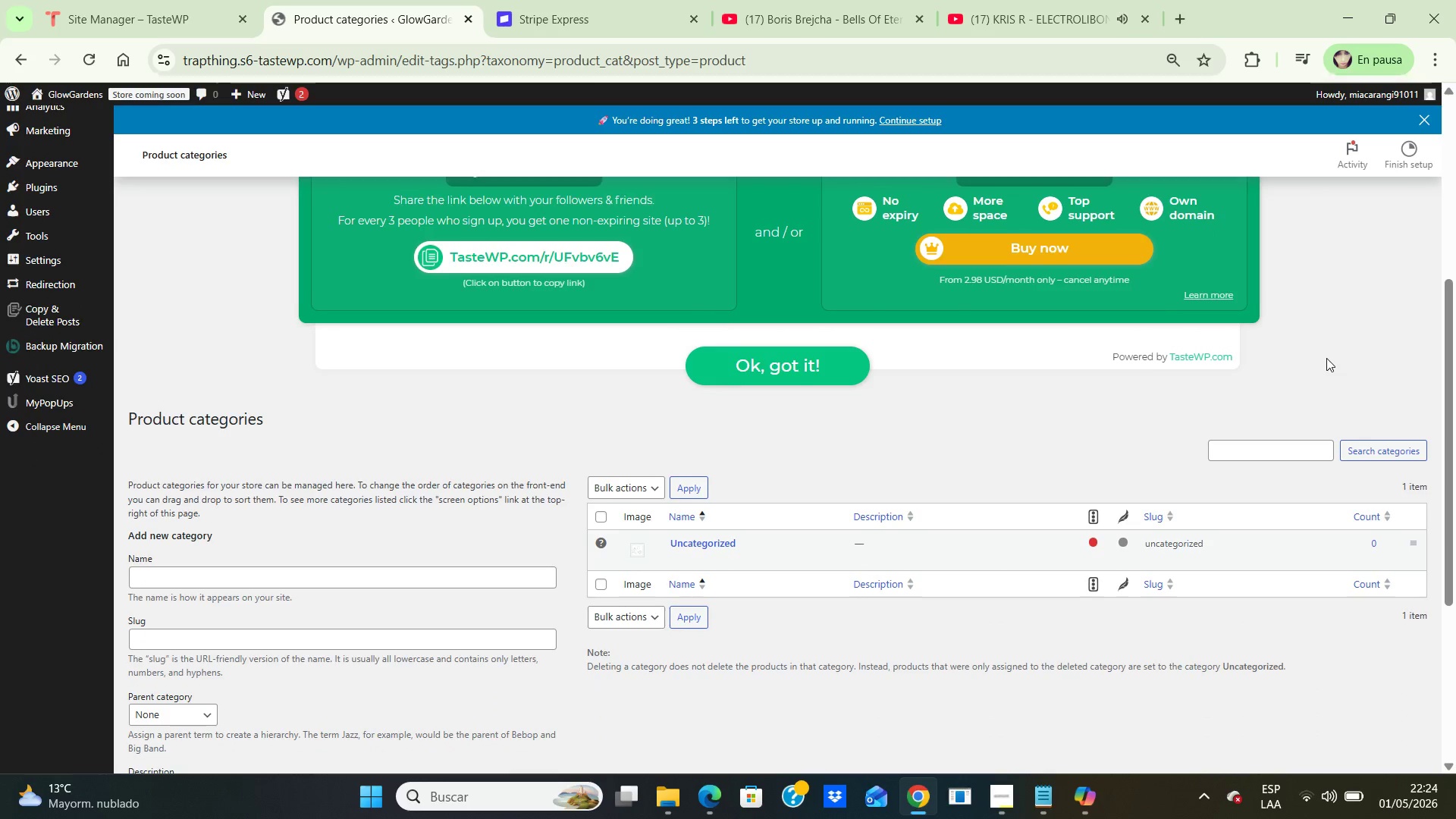 
key(ArrowDown)
 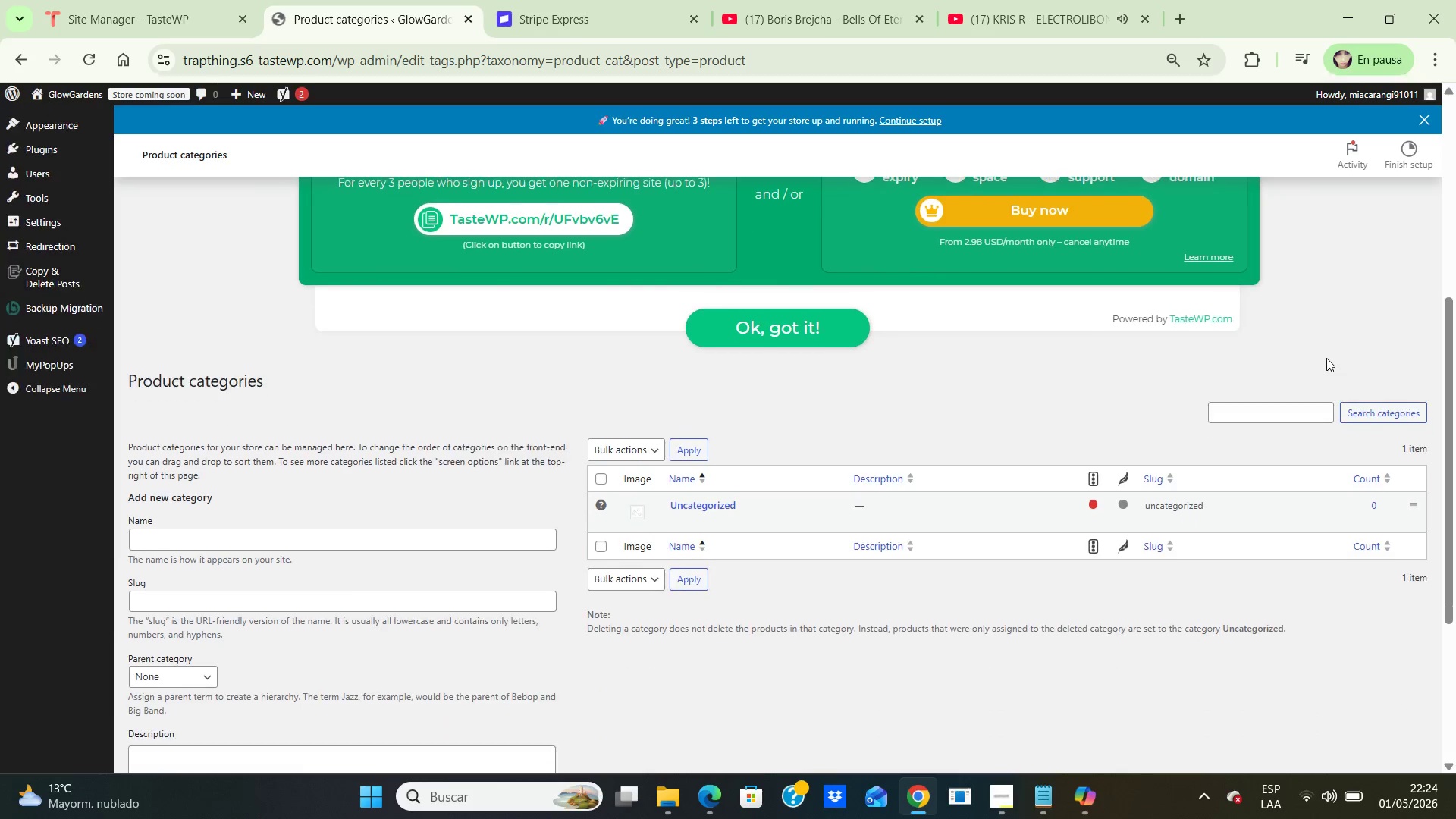 
key(ArrowDown)
 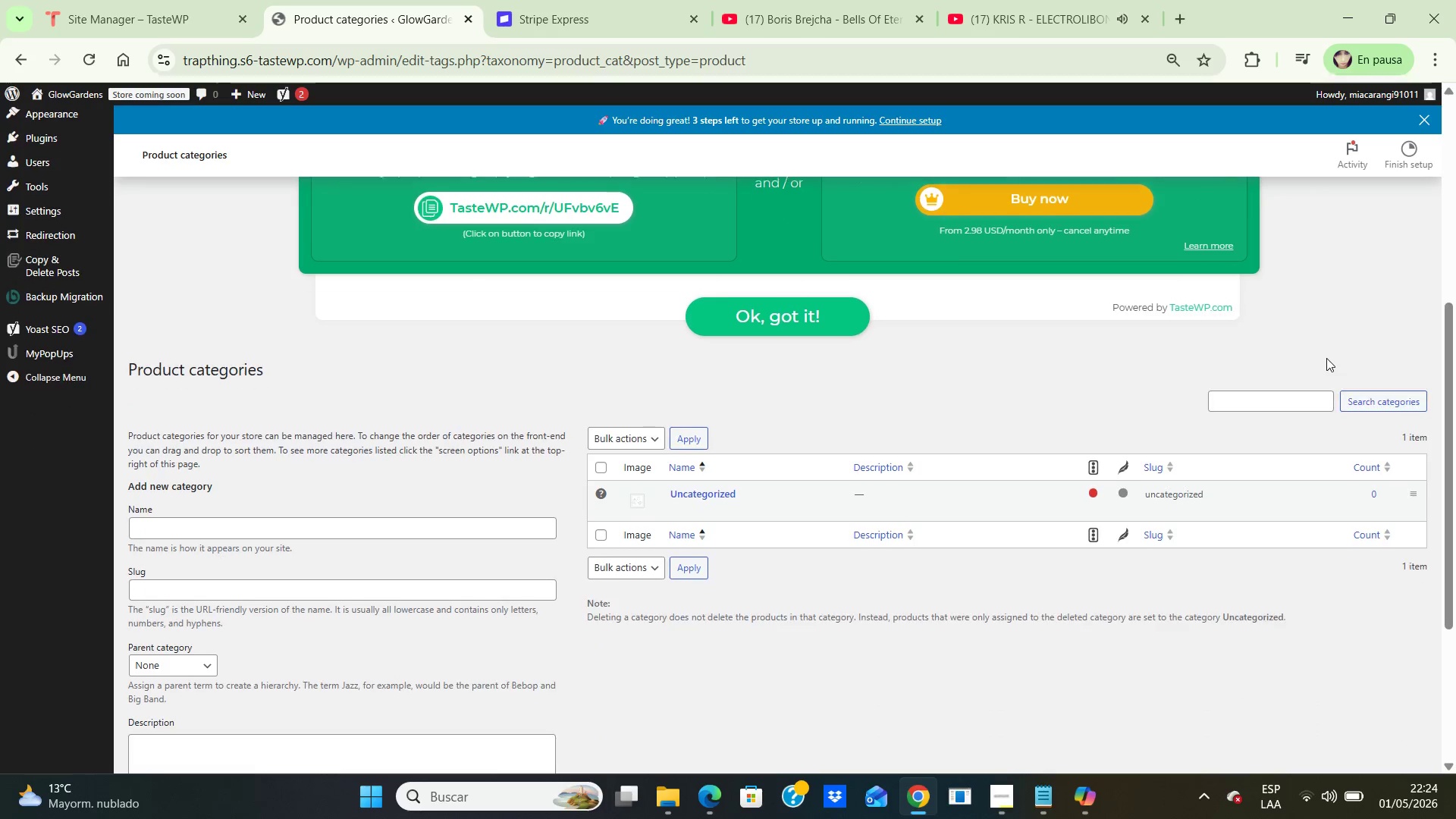 
key(ArrowDown)
 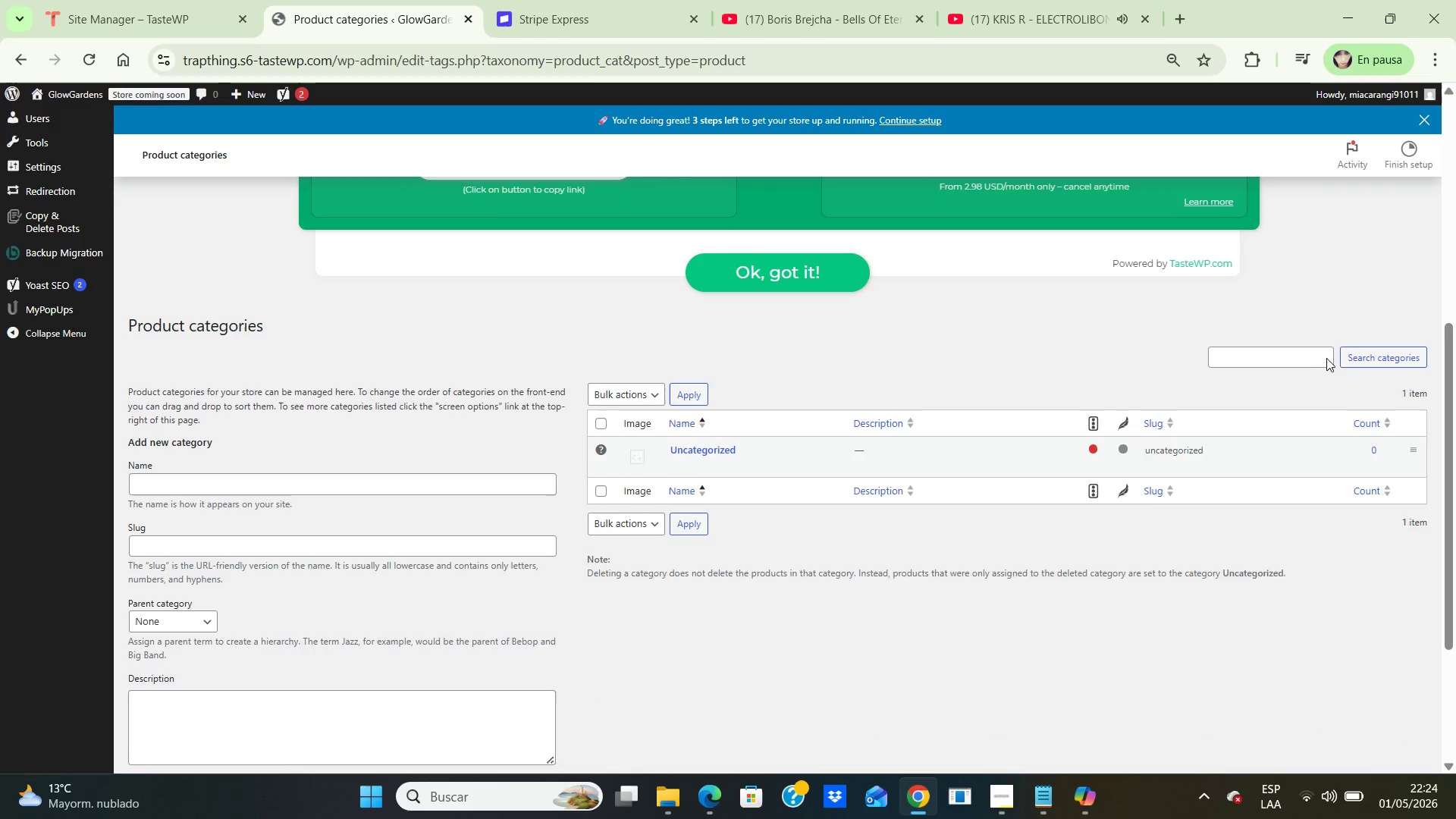 
key(ArrowDown)
 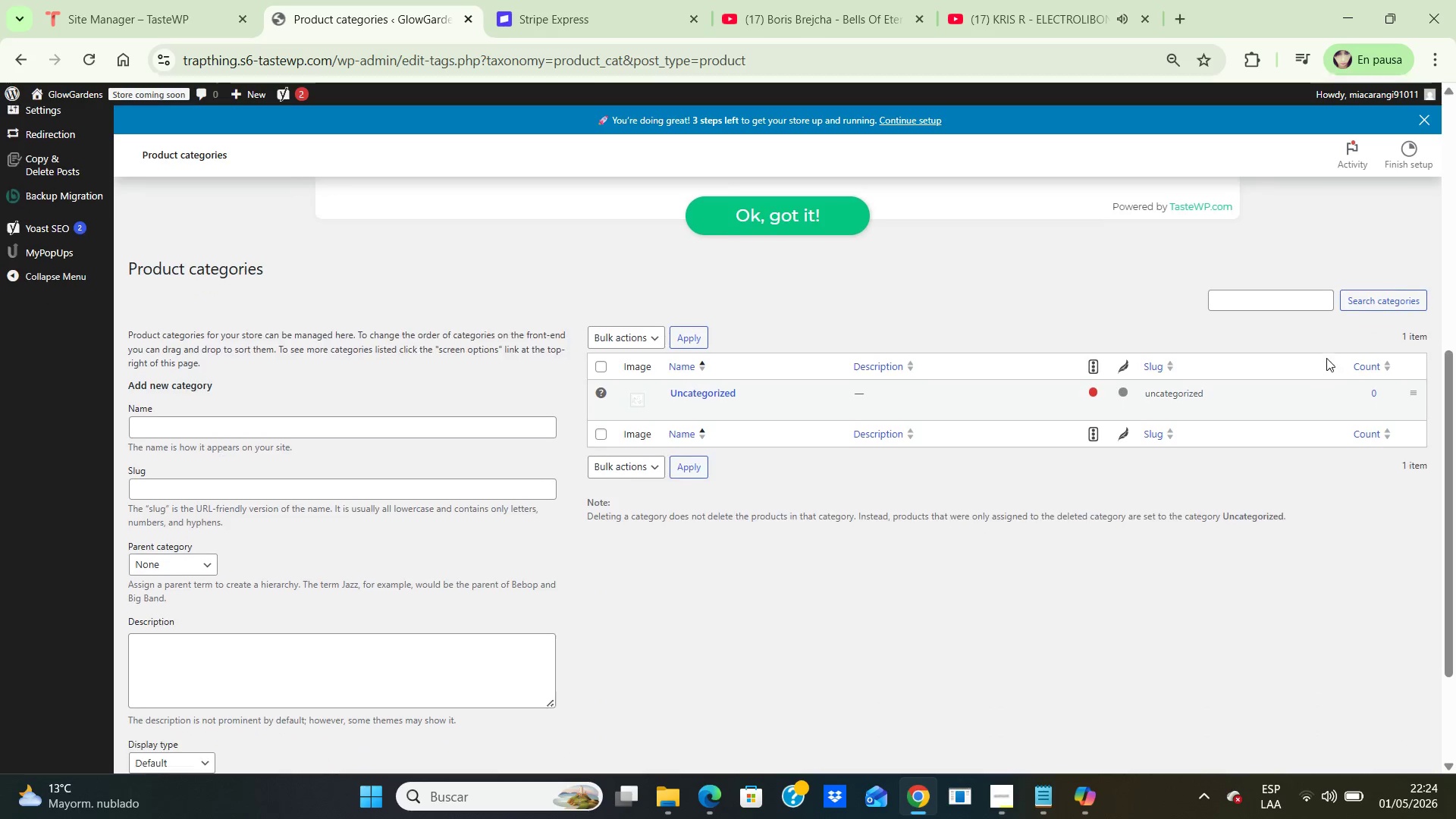 
key(ArrowDown)
 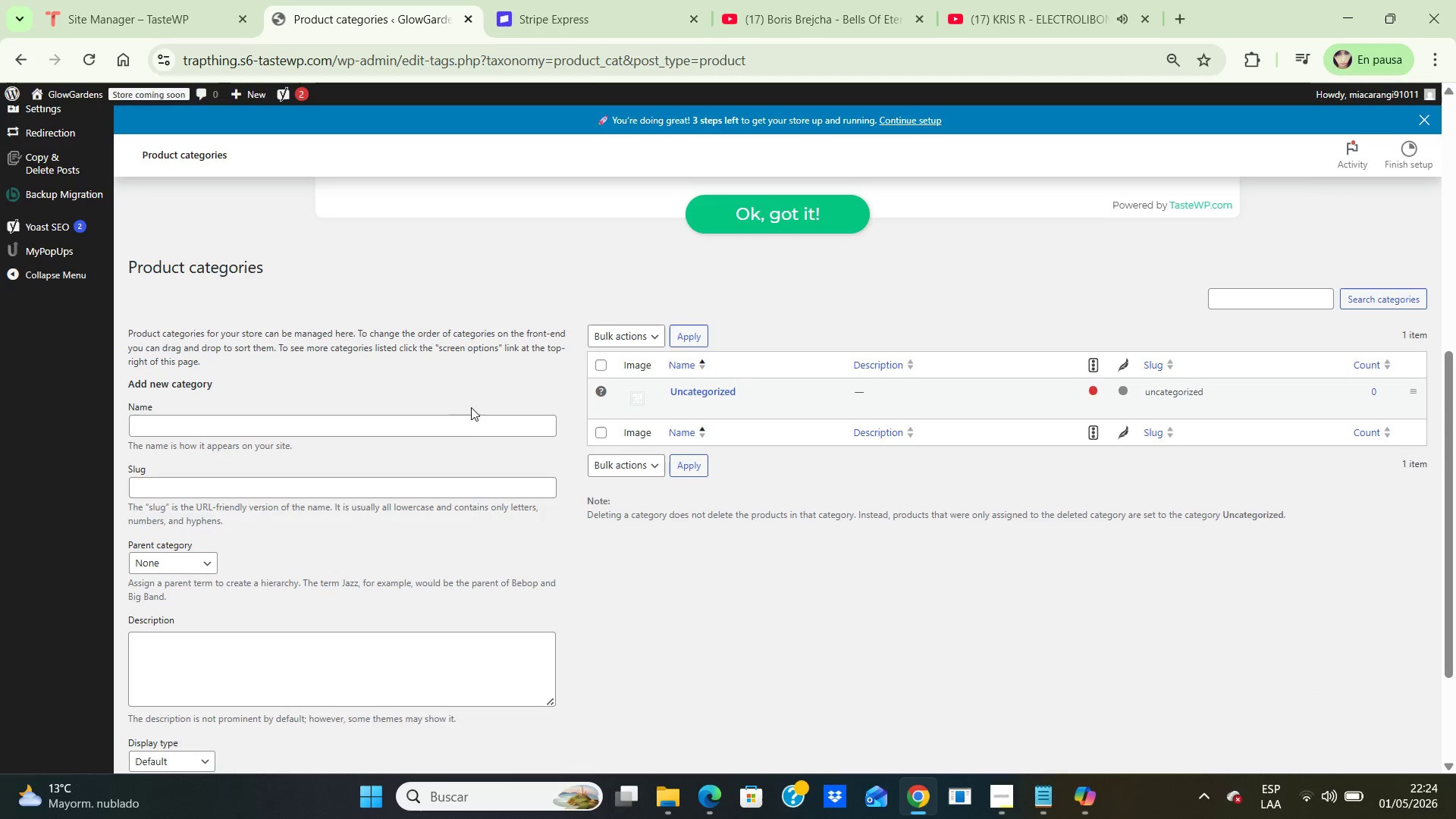 
left_click([464, 425])
 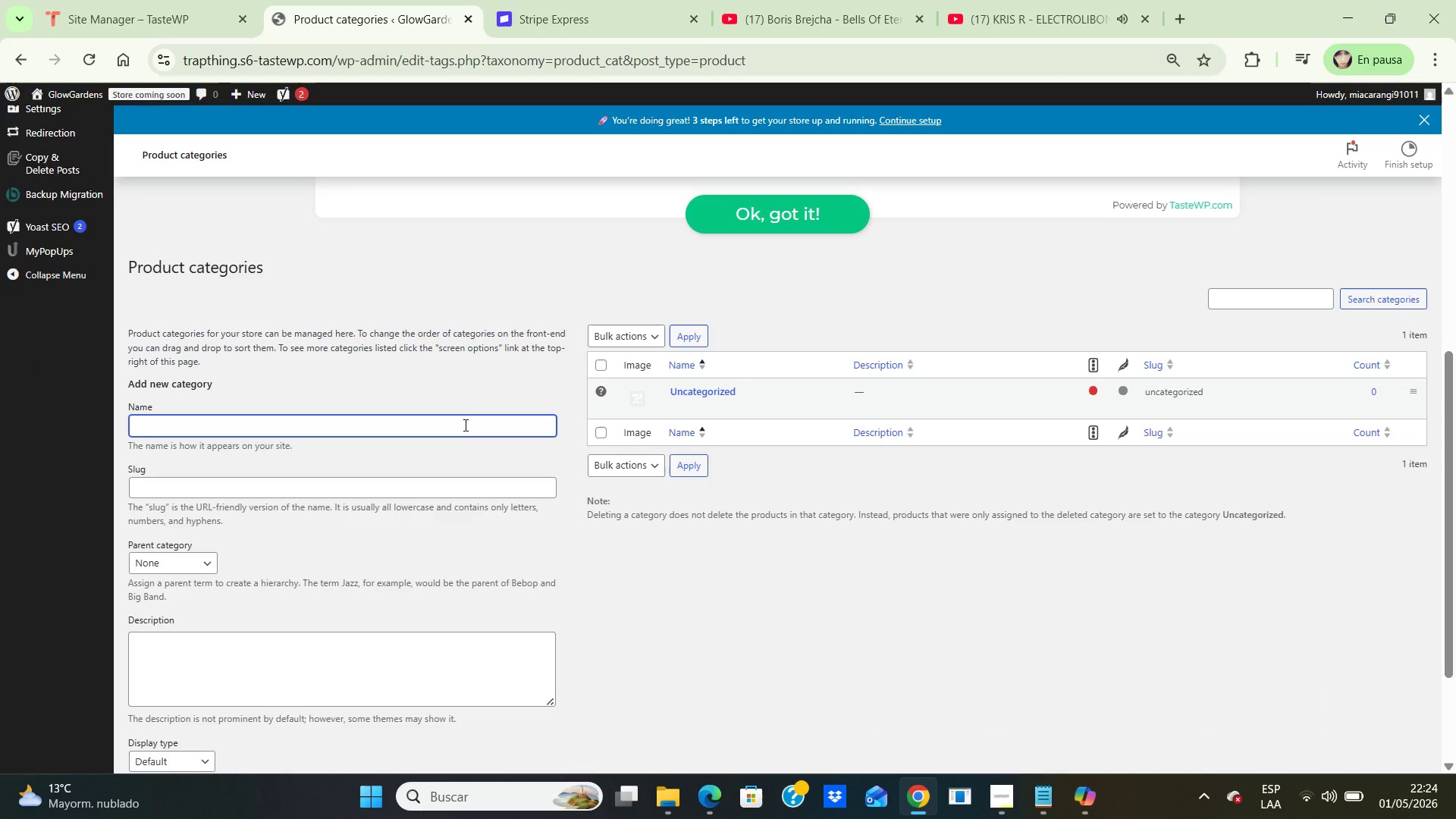 
type(Midnight Terrariums )
 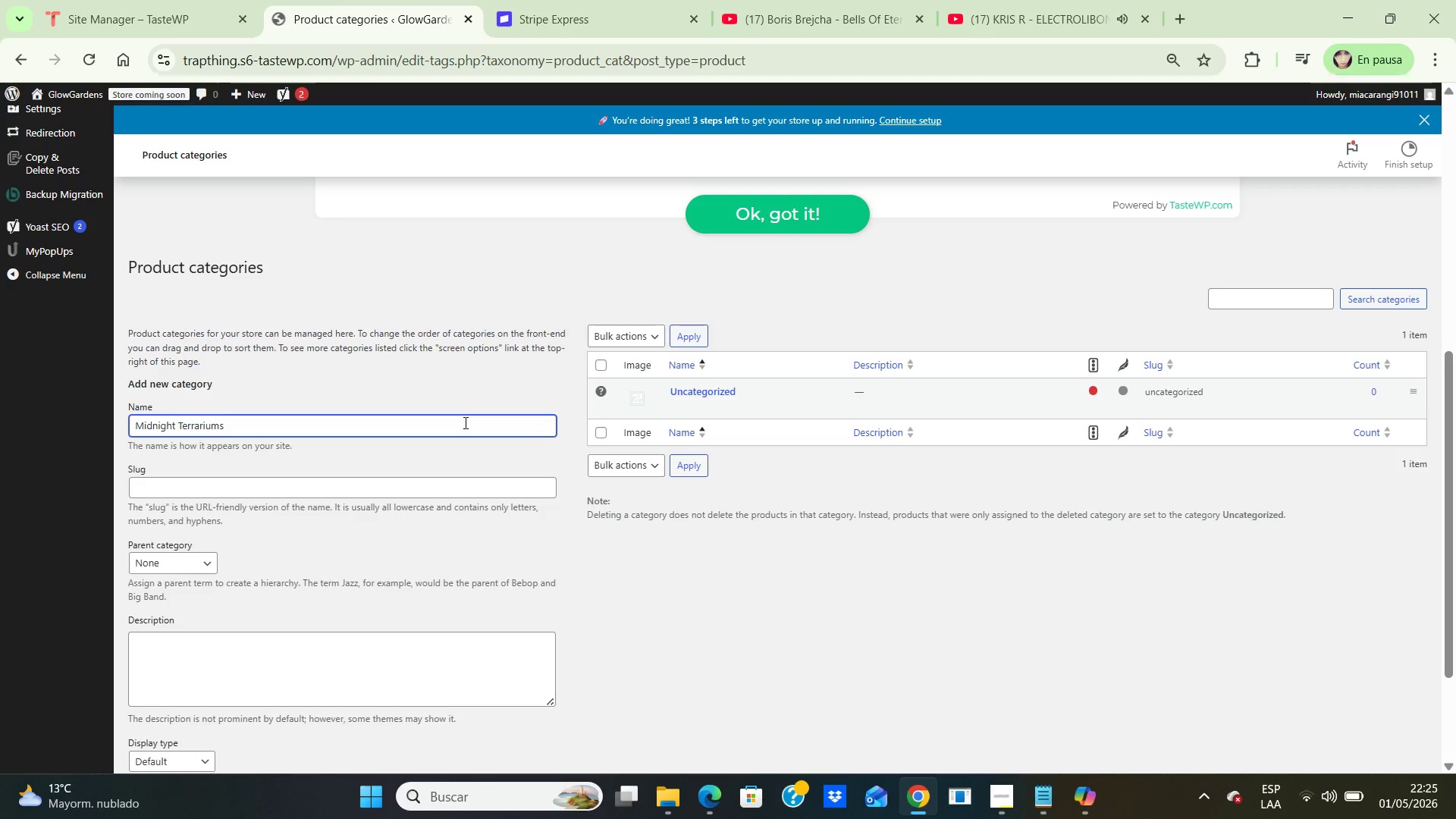 
wait(12.0)
 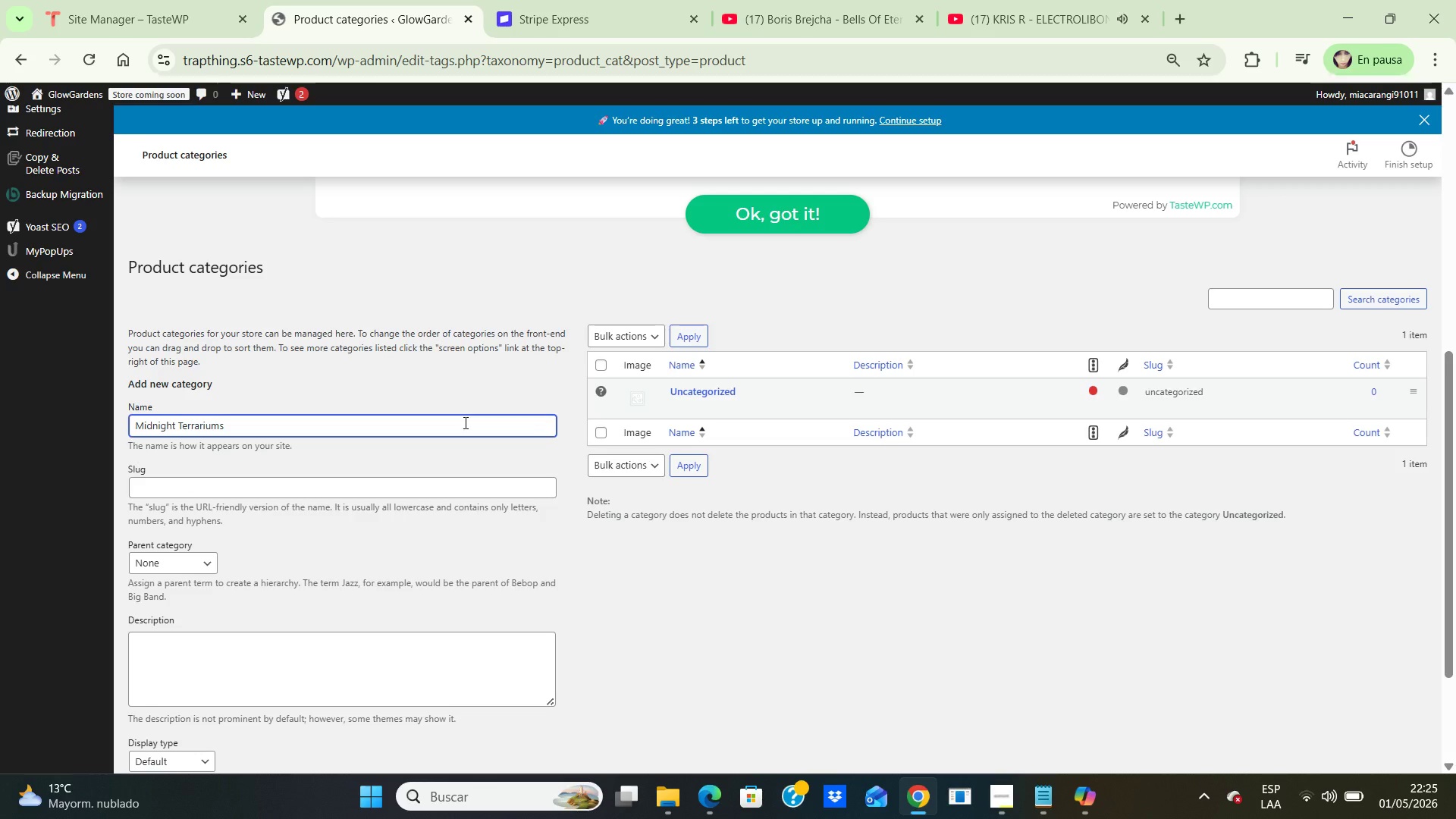 
left_click([379, 494])
 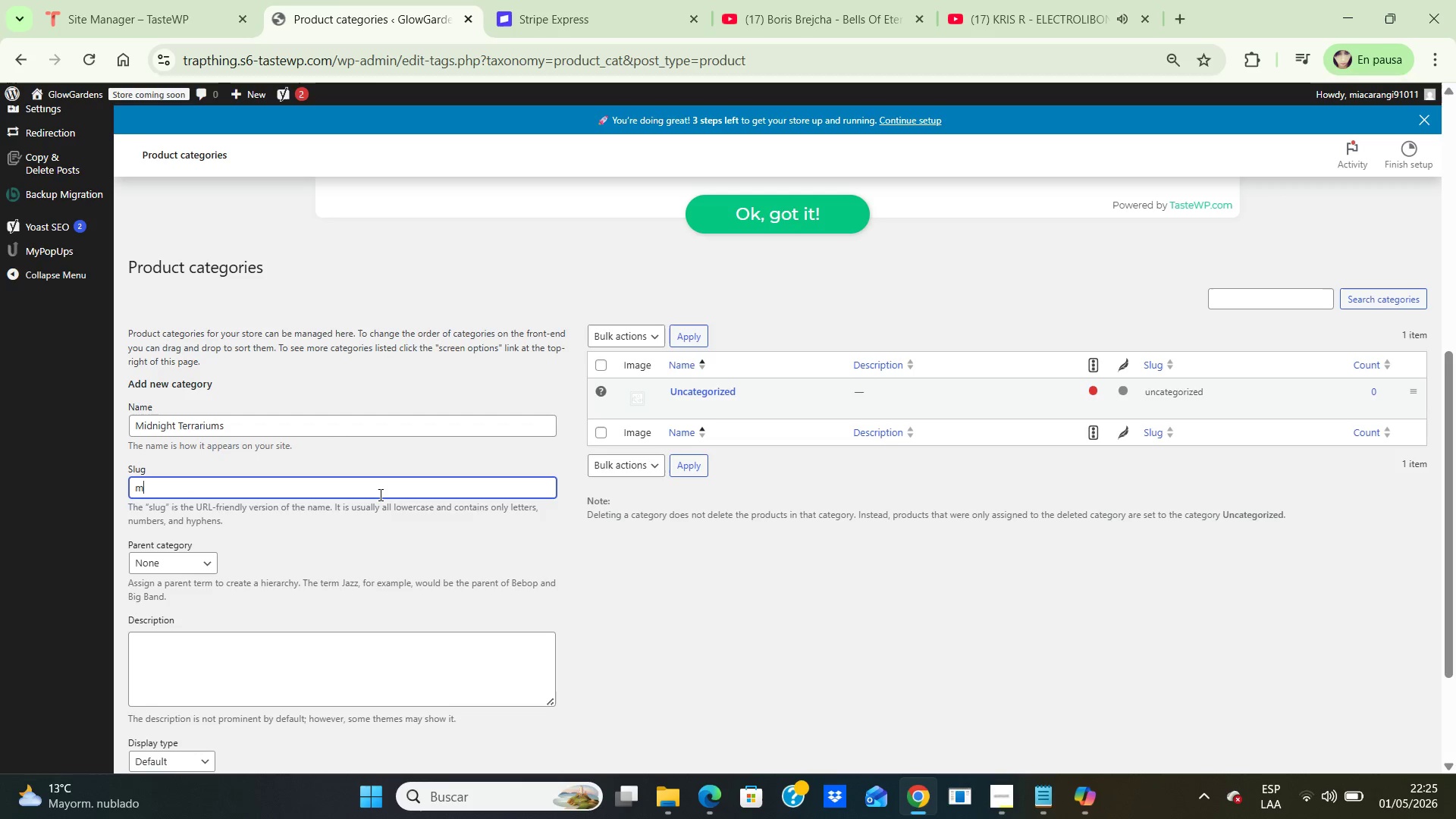 
type(midnight-terrariums)
 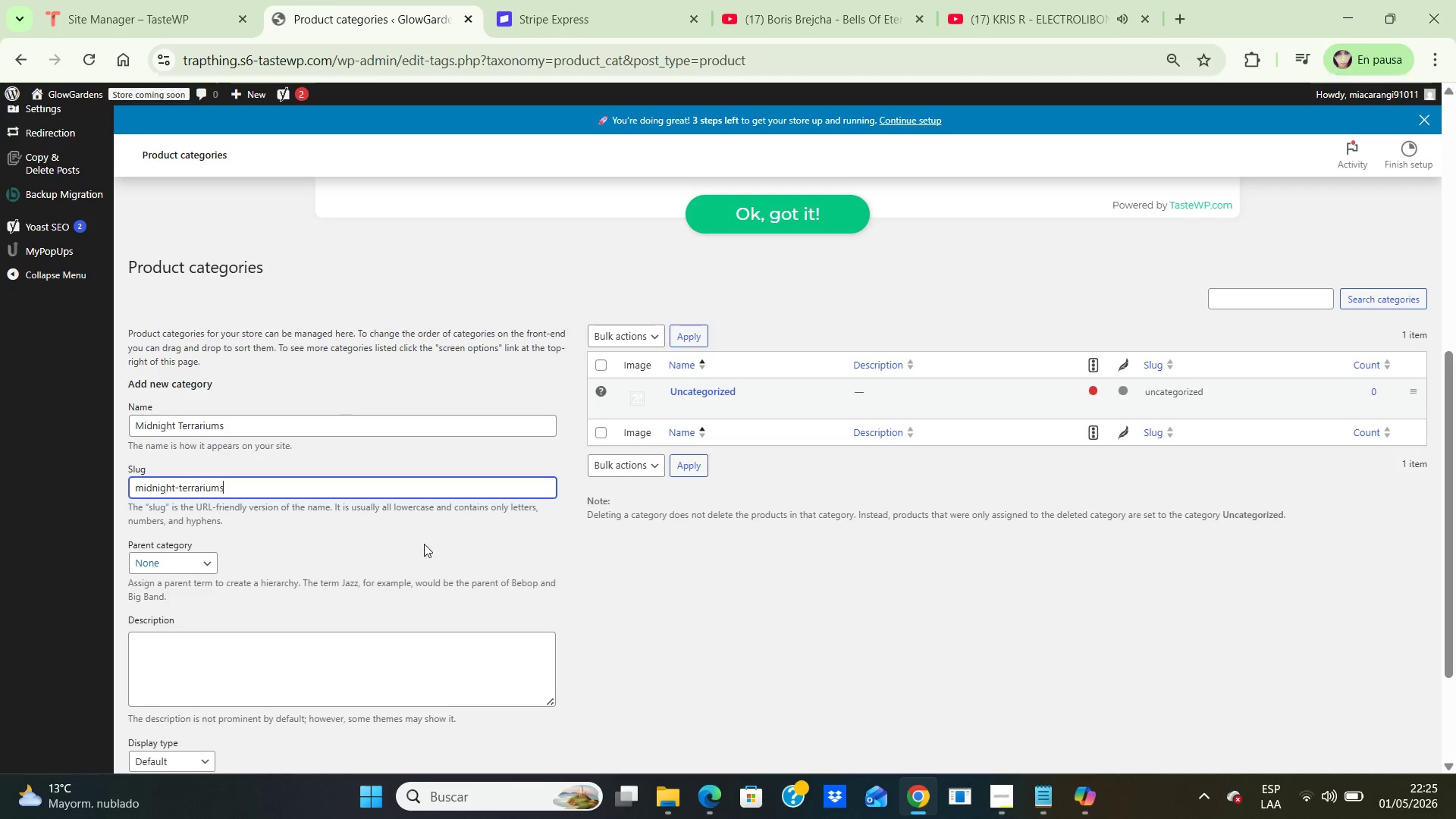 
left_click([424, 544])
 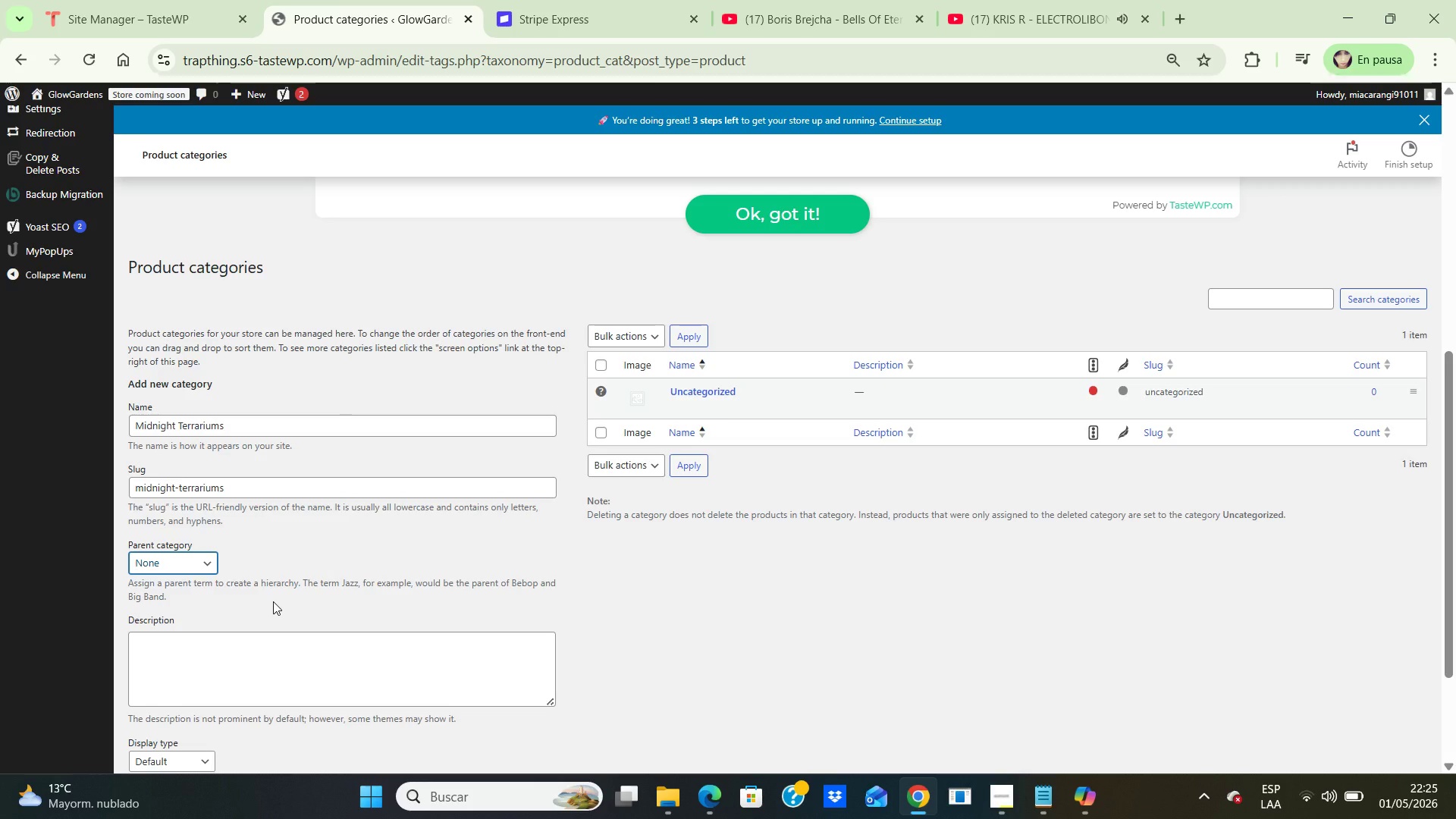 
wait(6.64)
 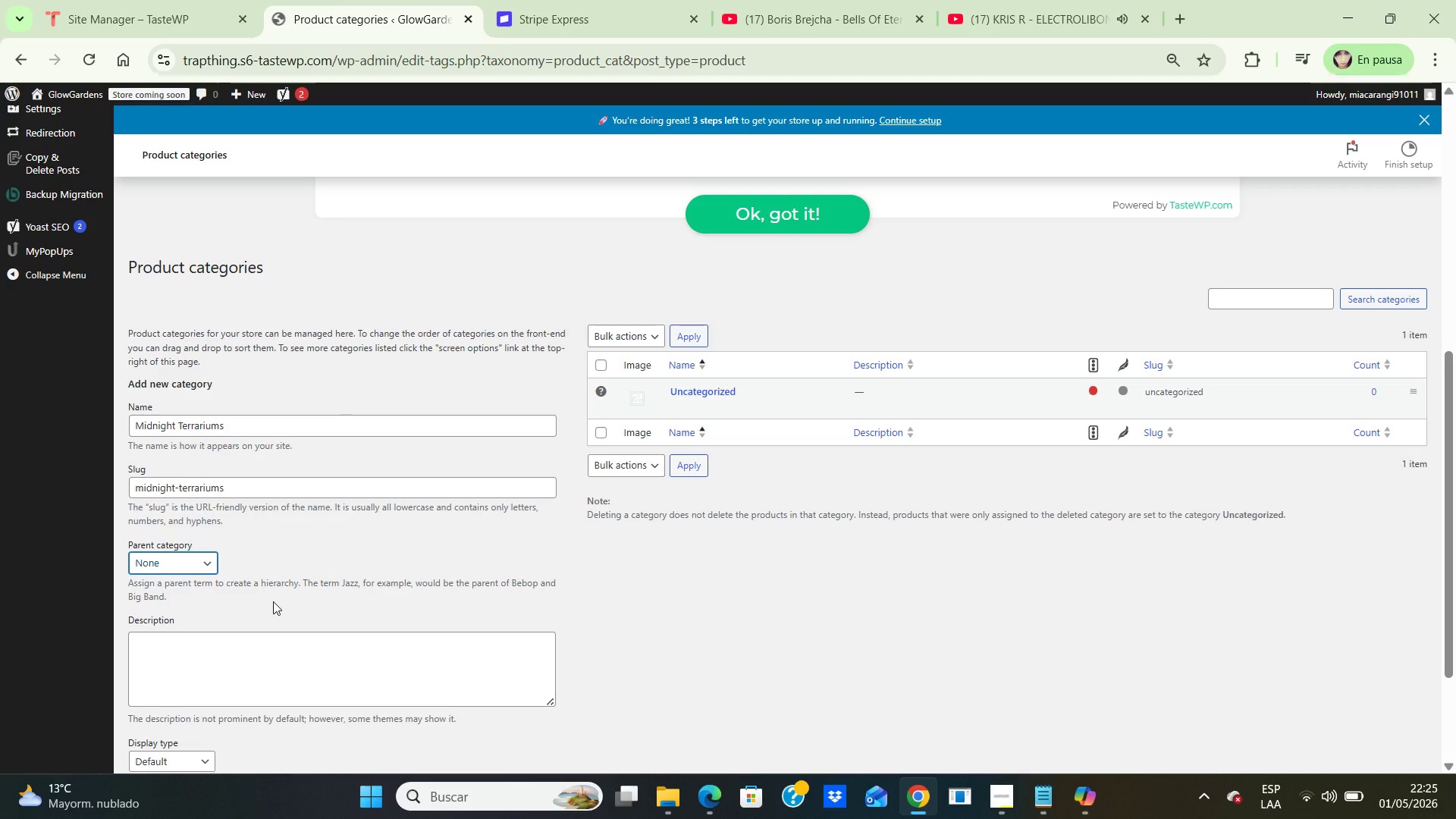 
left_click([243, 649])
 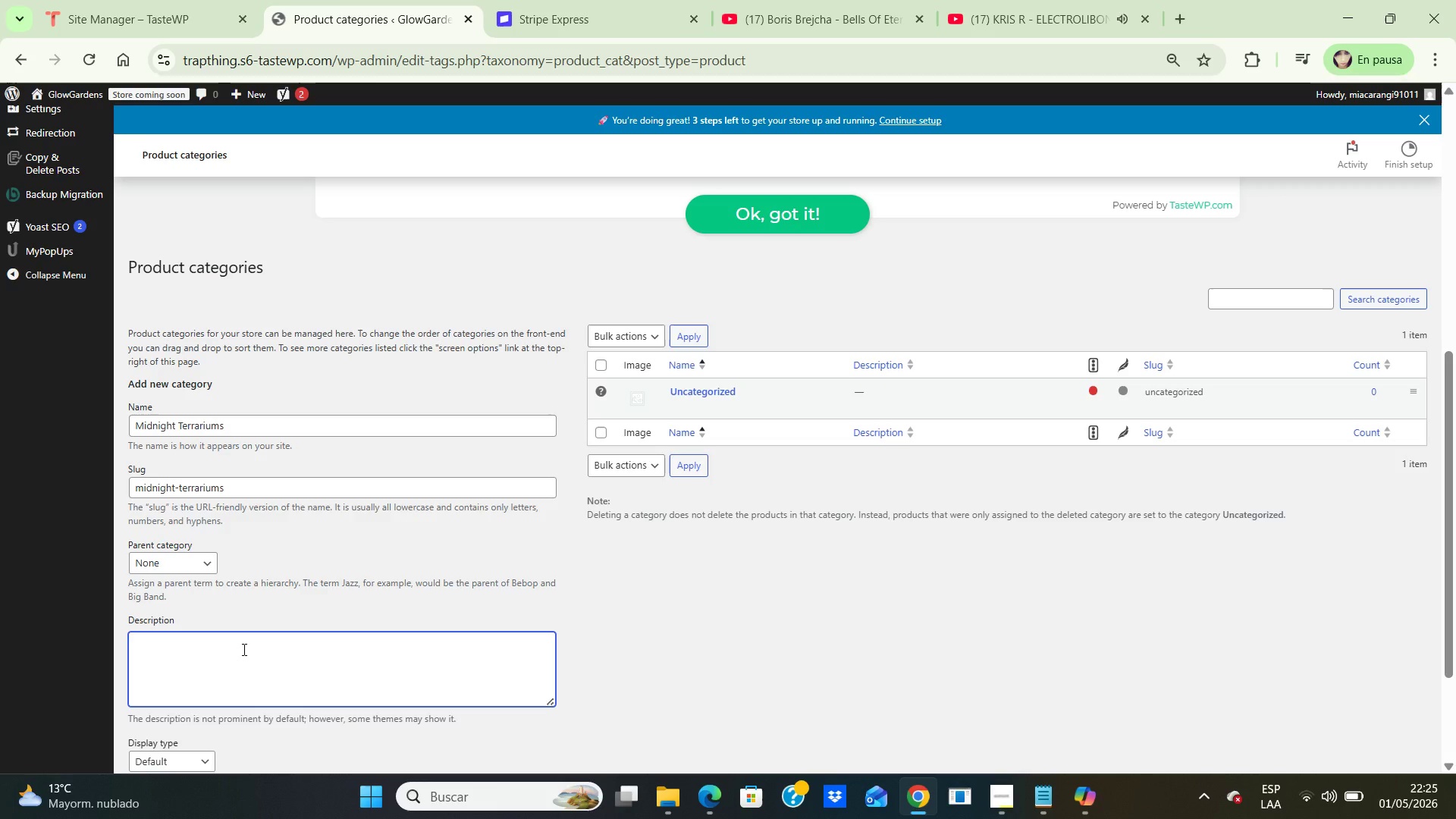 
type(Bioluminescent-inspired terrarium decor designed for dark unteriors, )
key(Backspace)
key(Backspace)
key(Backspace)
key(Backspace)
key(Backspace)
key(Backspace)
key(Backspace)
key(Backspace)
key(Backspace)
key(Backspace)
key(Backspace)
type(interiors, ambient room styling, and premium glow-dark botanical displays.)
 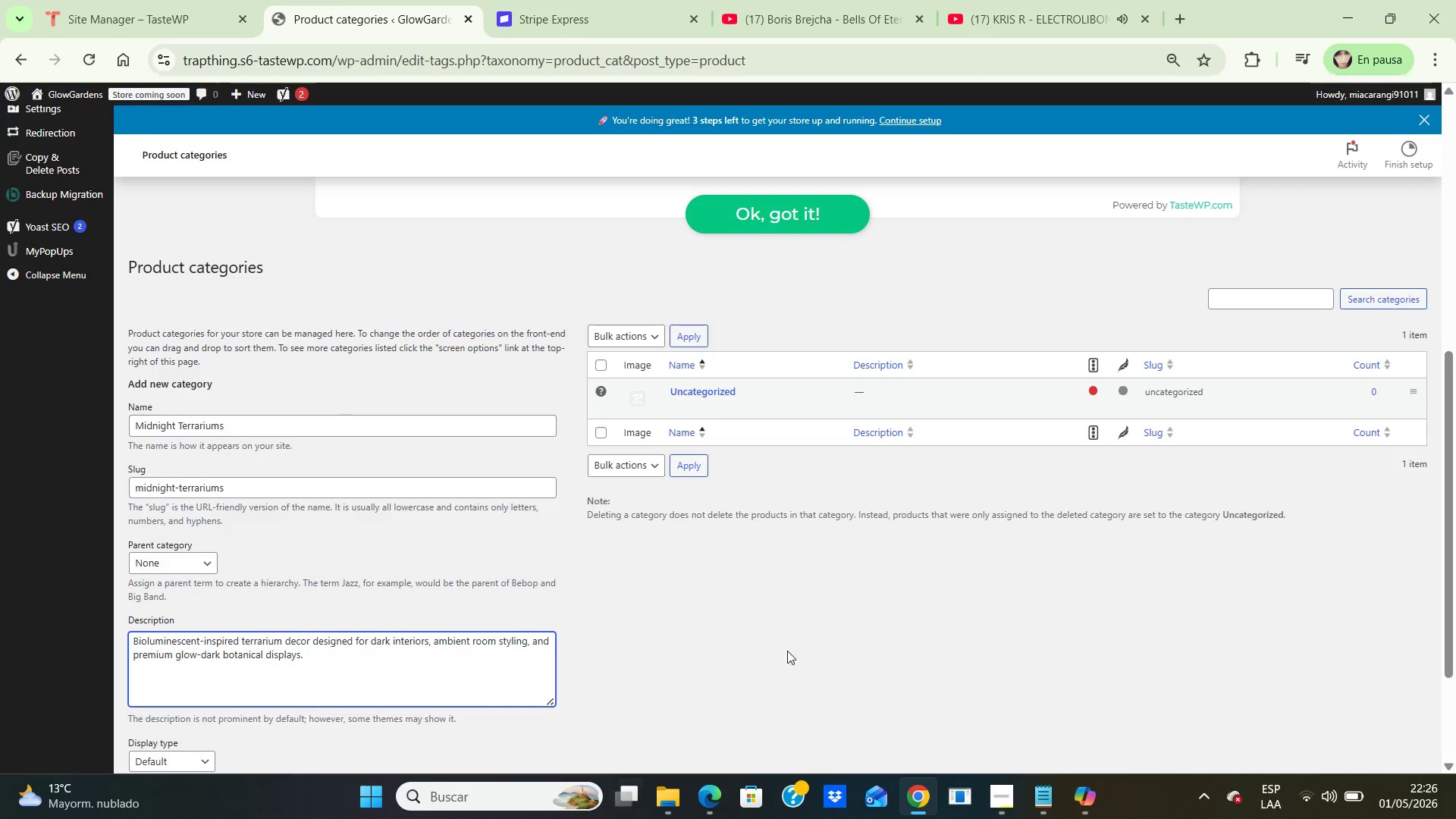 
left_click([788, 650])
 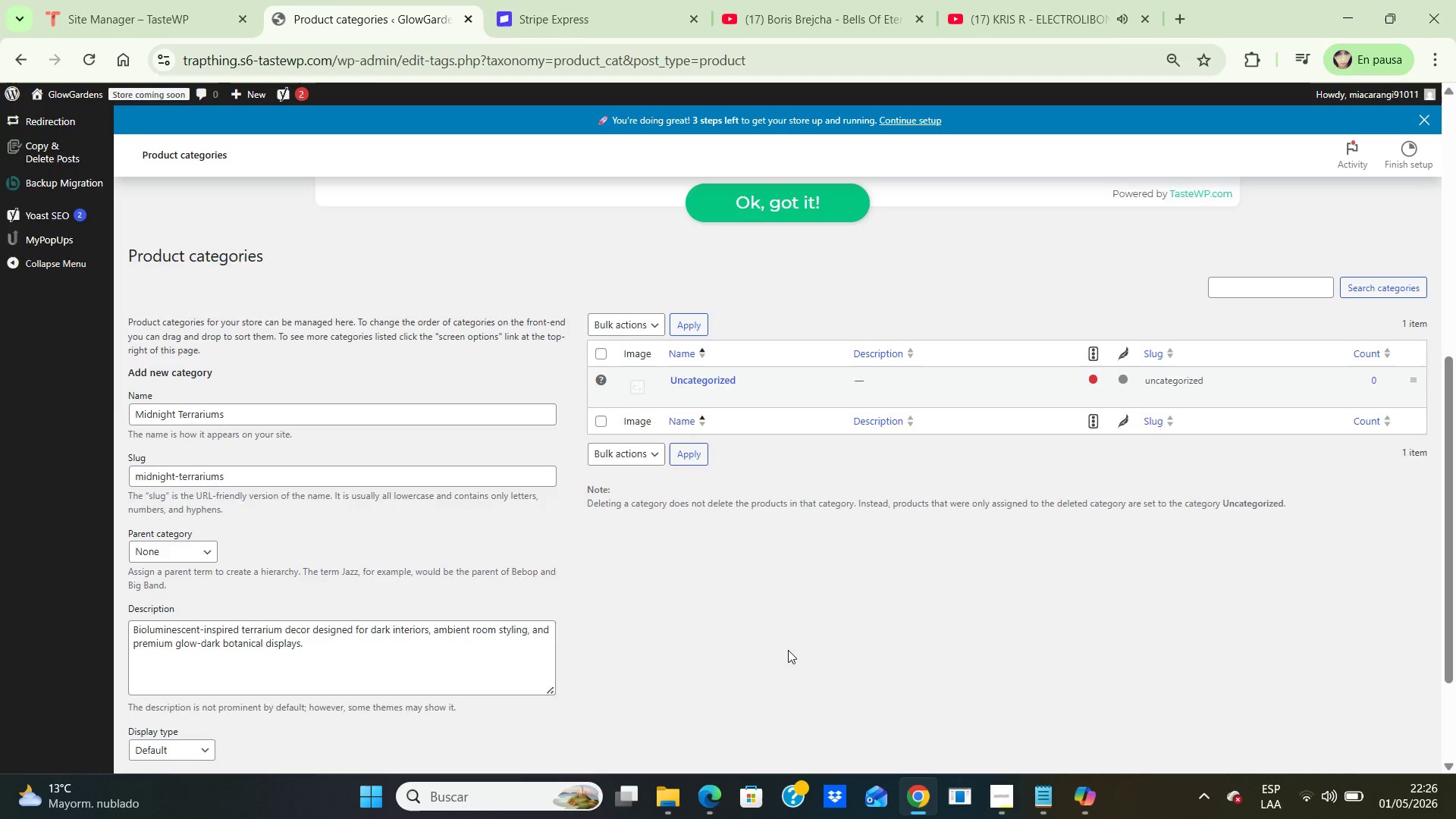 
key(ArrowDown)
 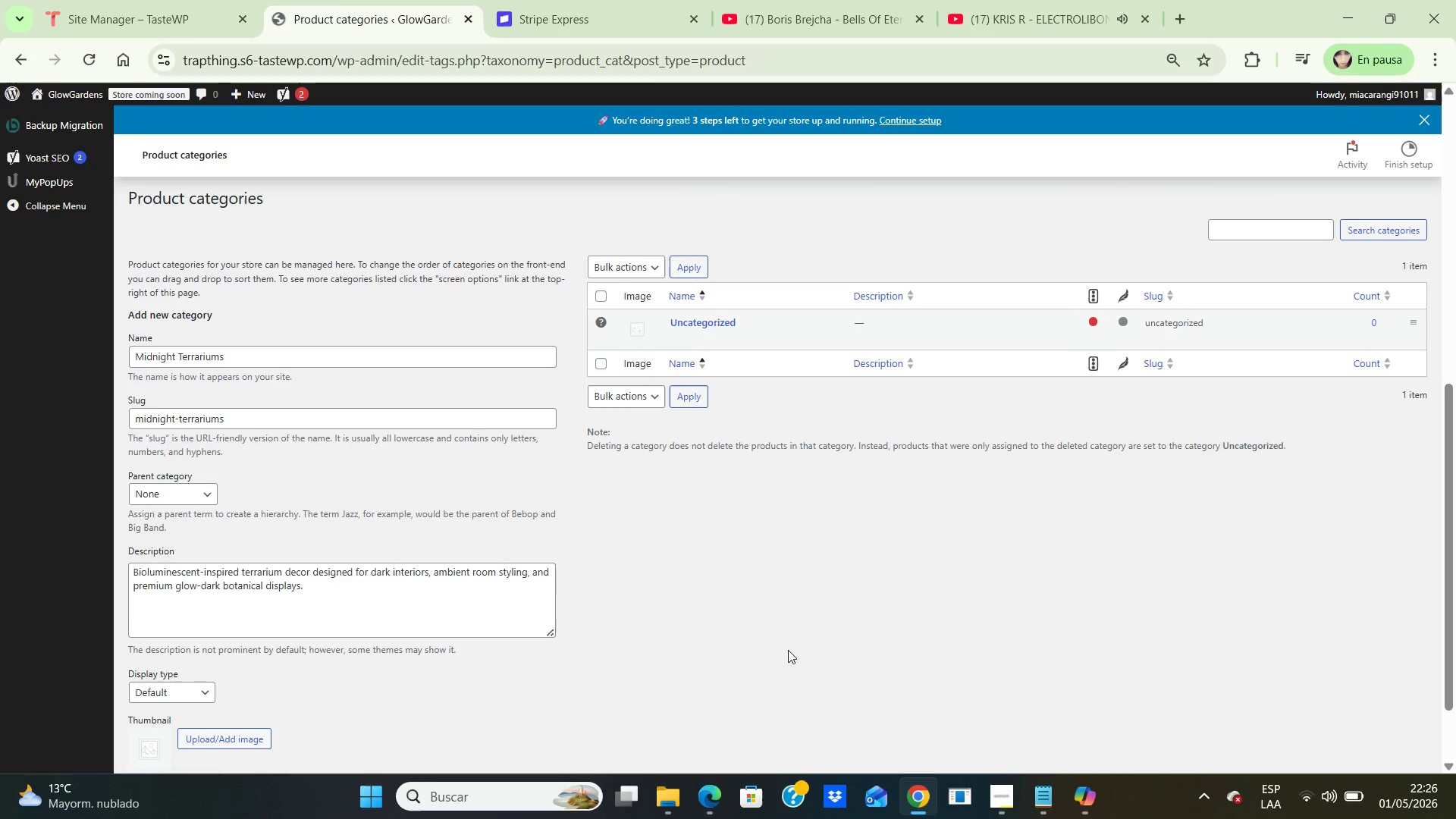 
key(ArrowDown)
 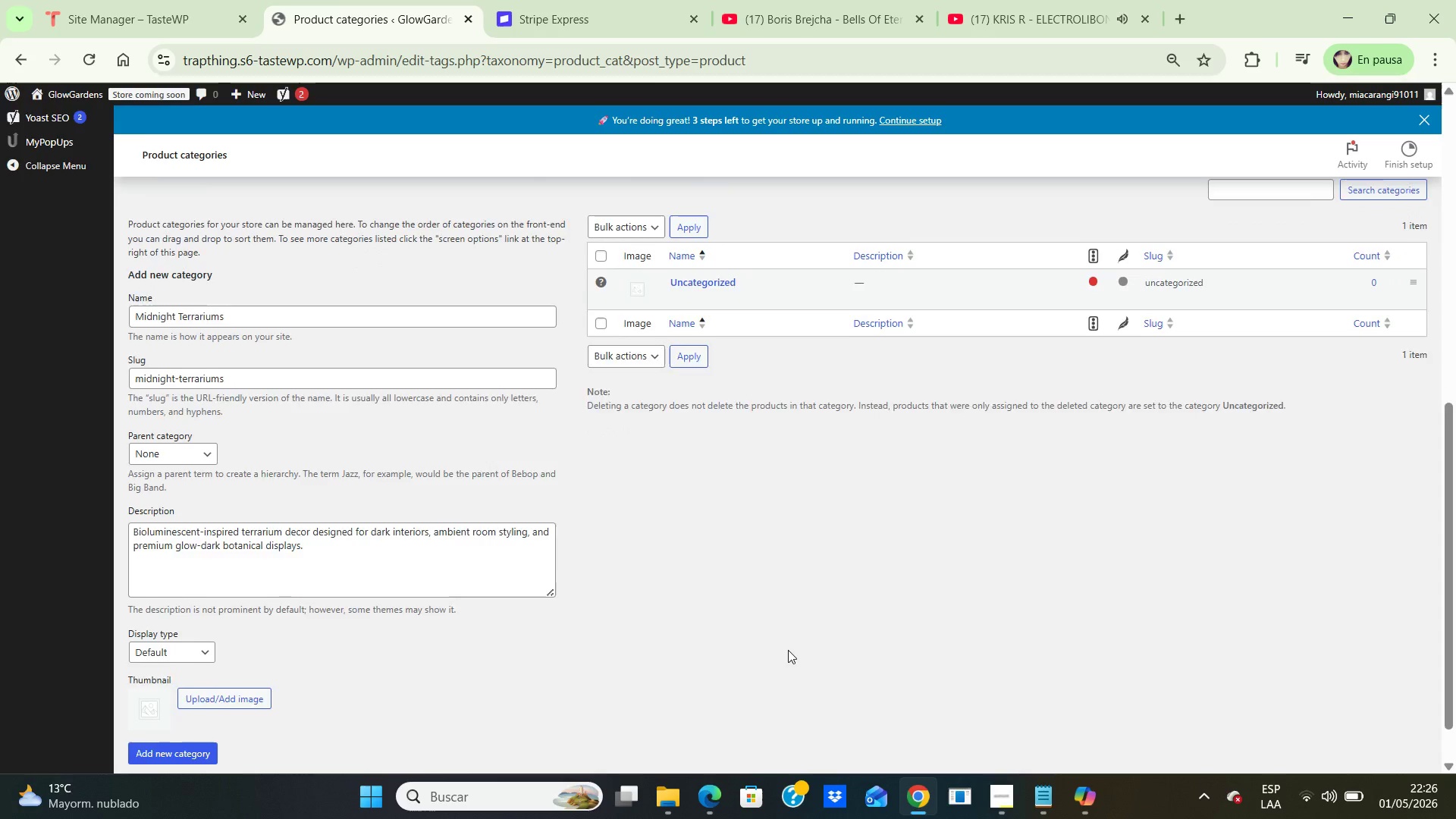 
key(ArrowDown)
 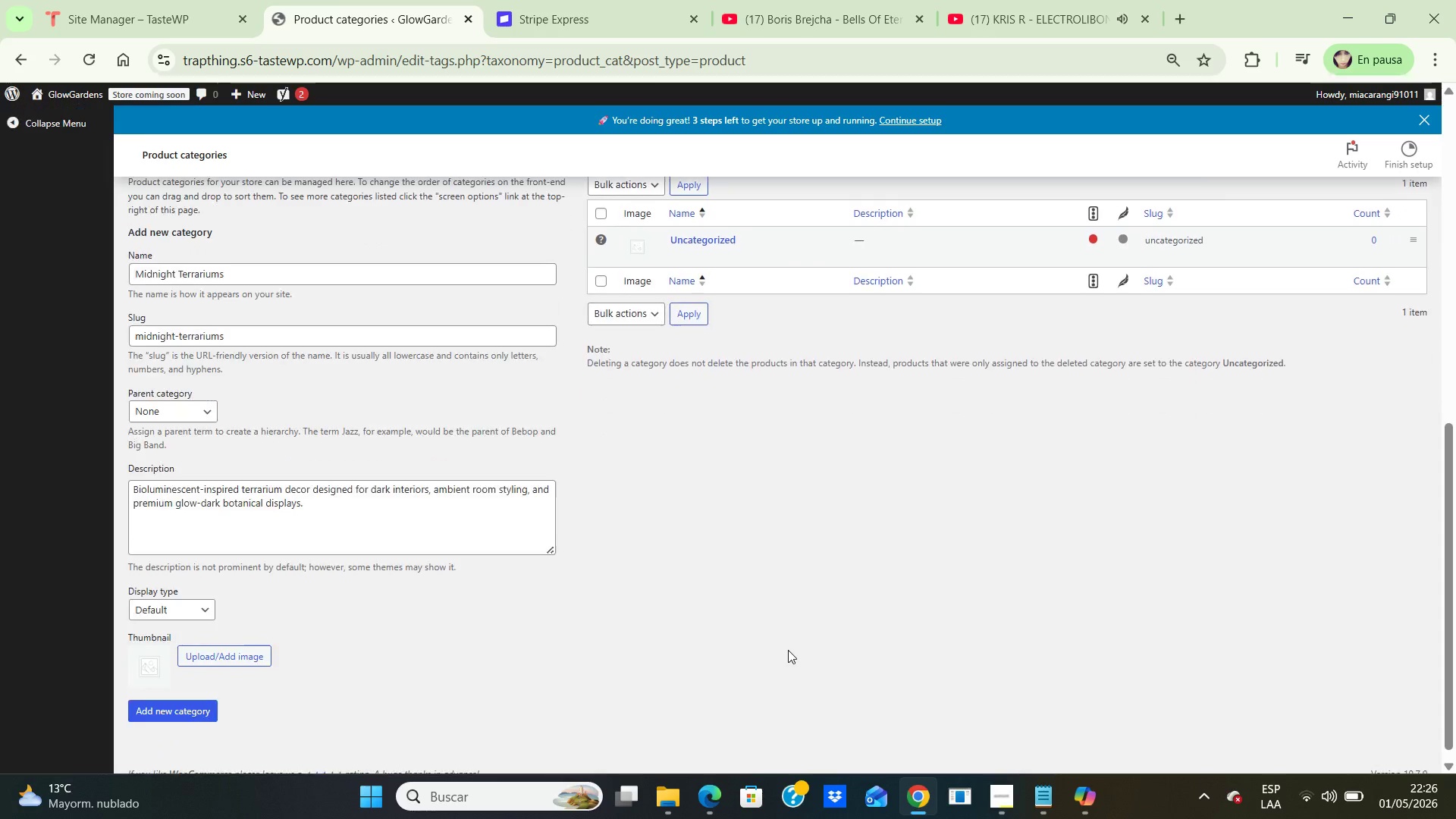 
key(ArrowDown)
 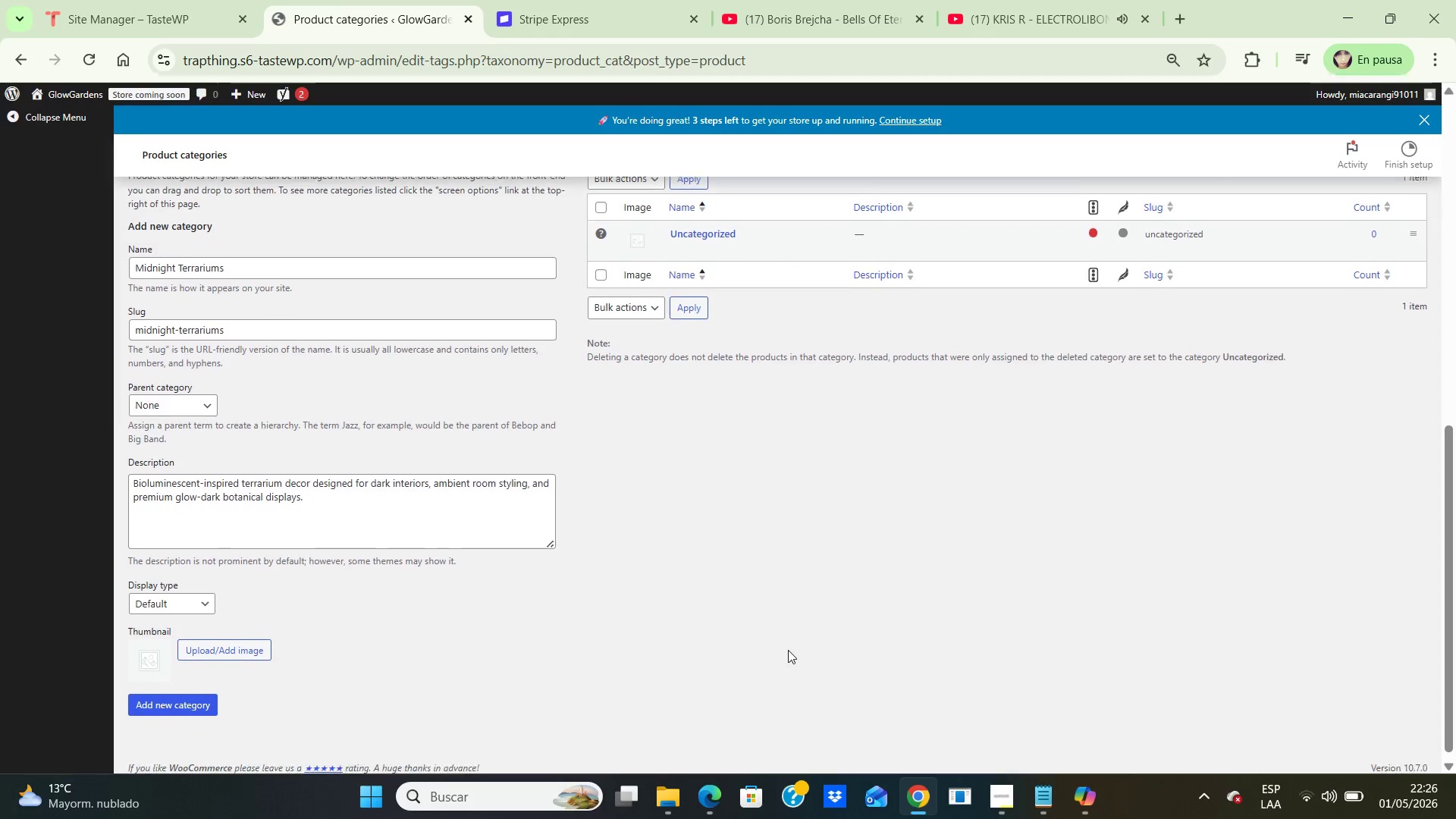 
key(ArrowDown)
 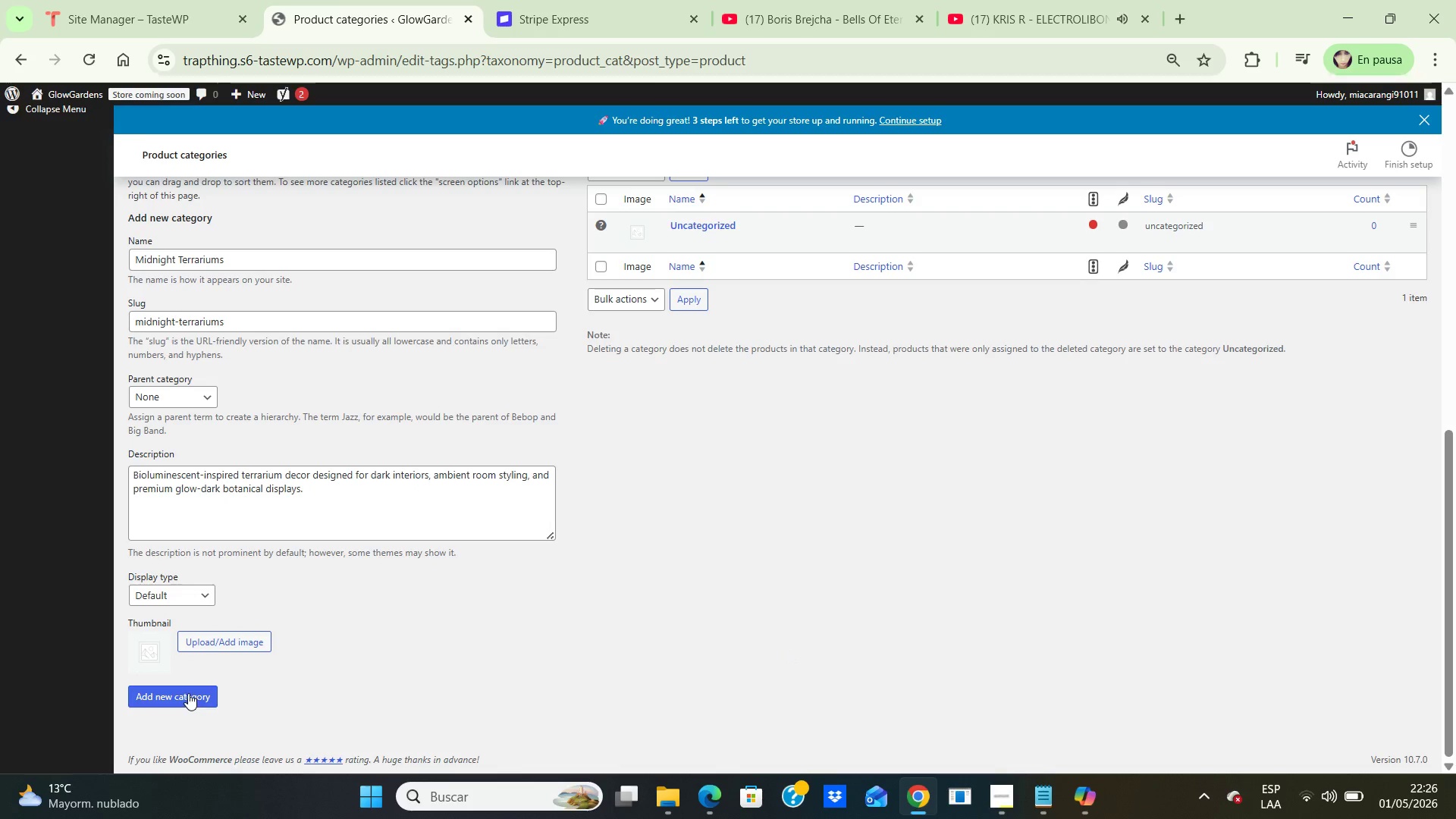 
left_click([188, 693])
 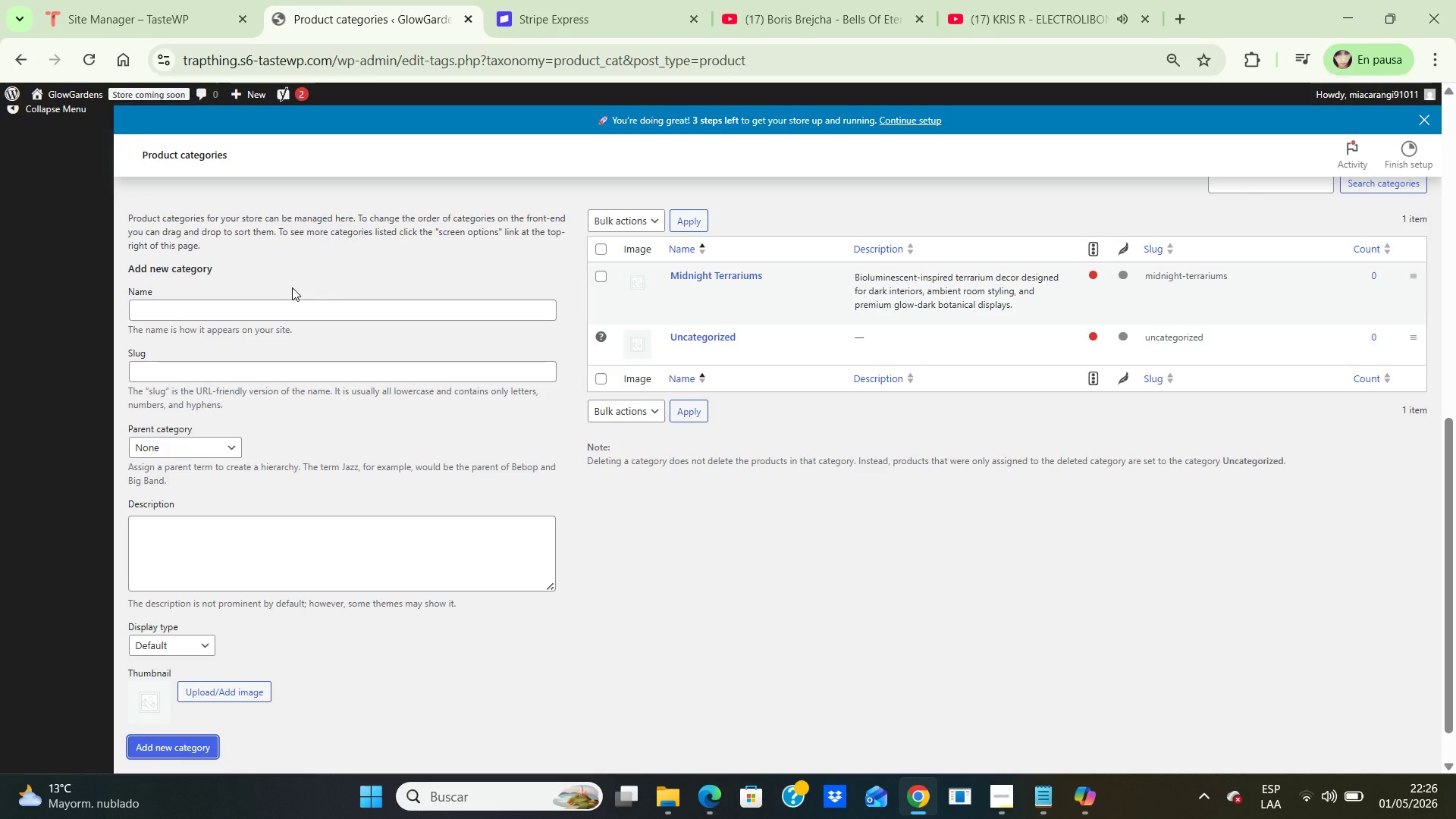 
left_click([269, 300])
 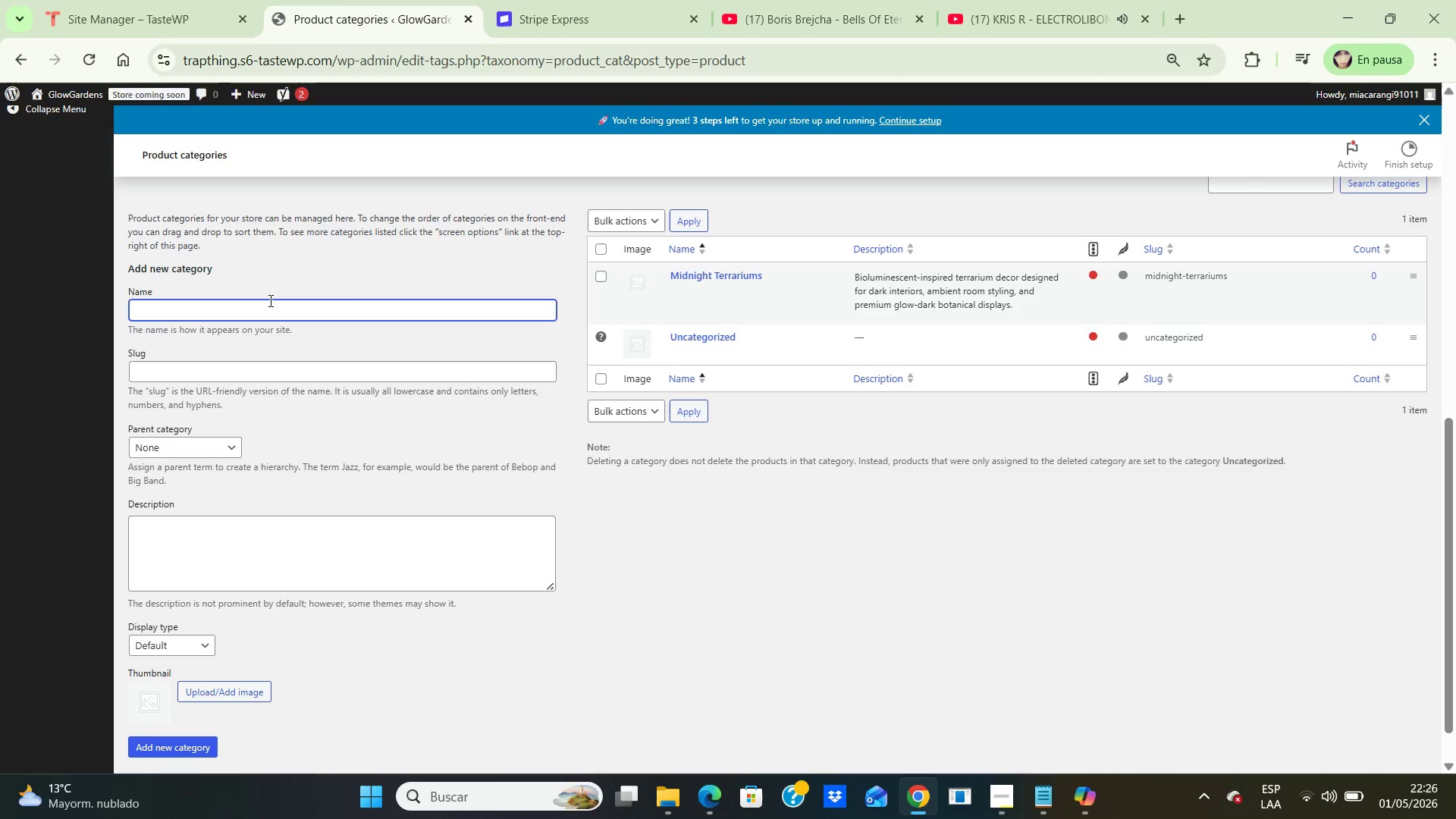 
wait(8.5)
 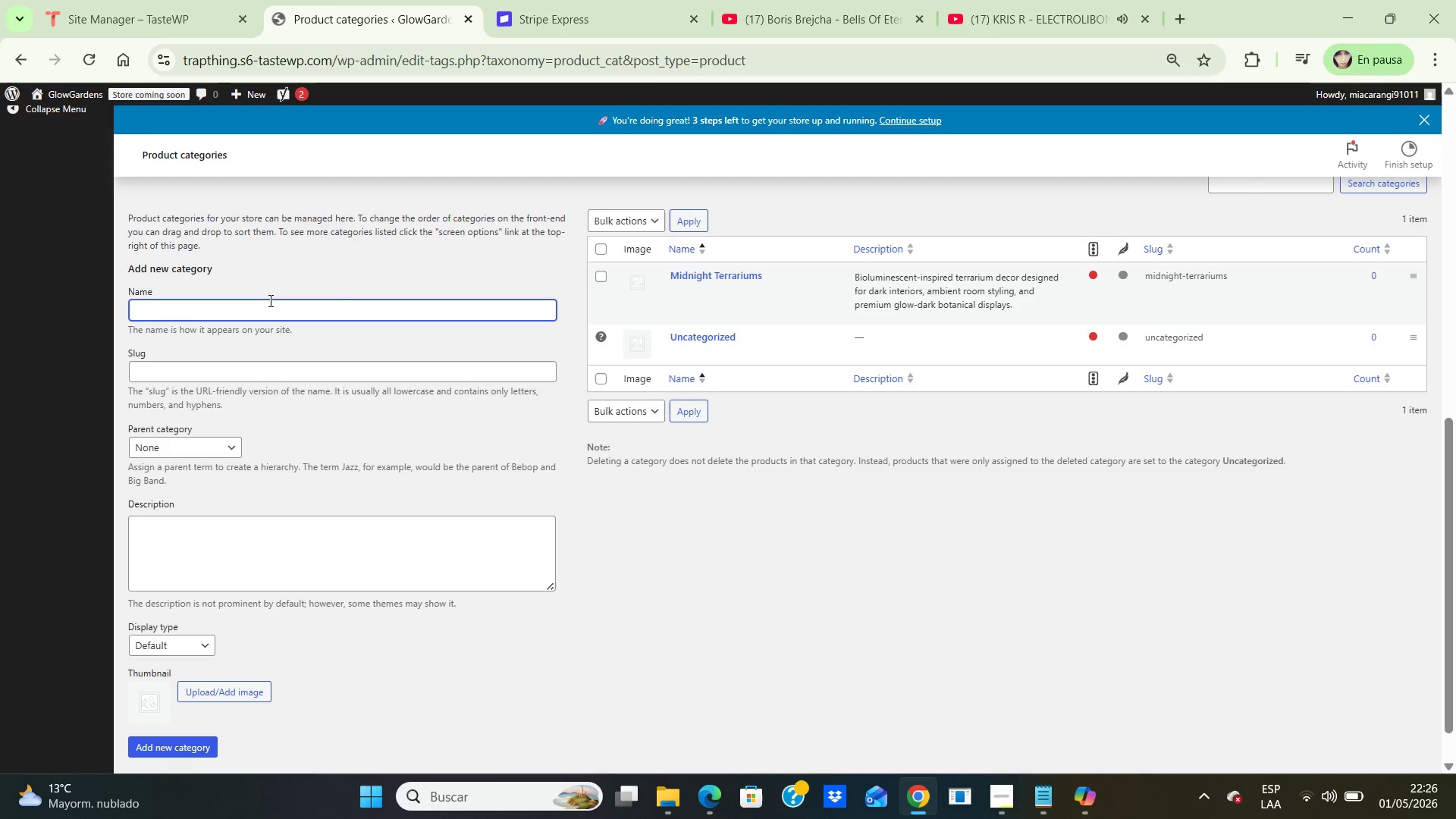 
left_click([269, 300])
 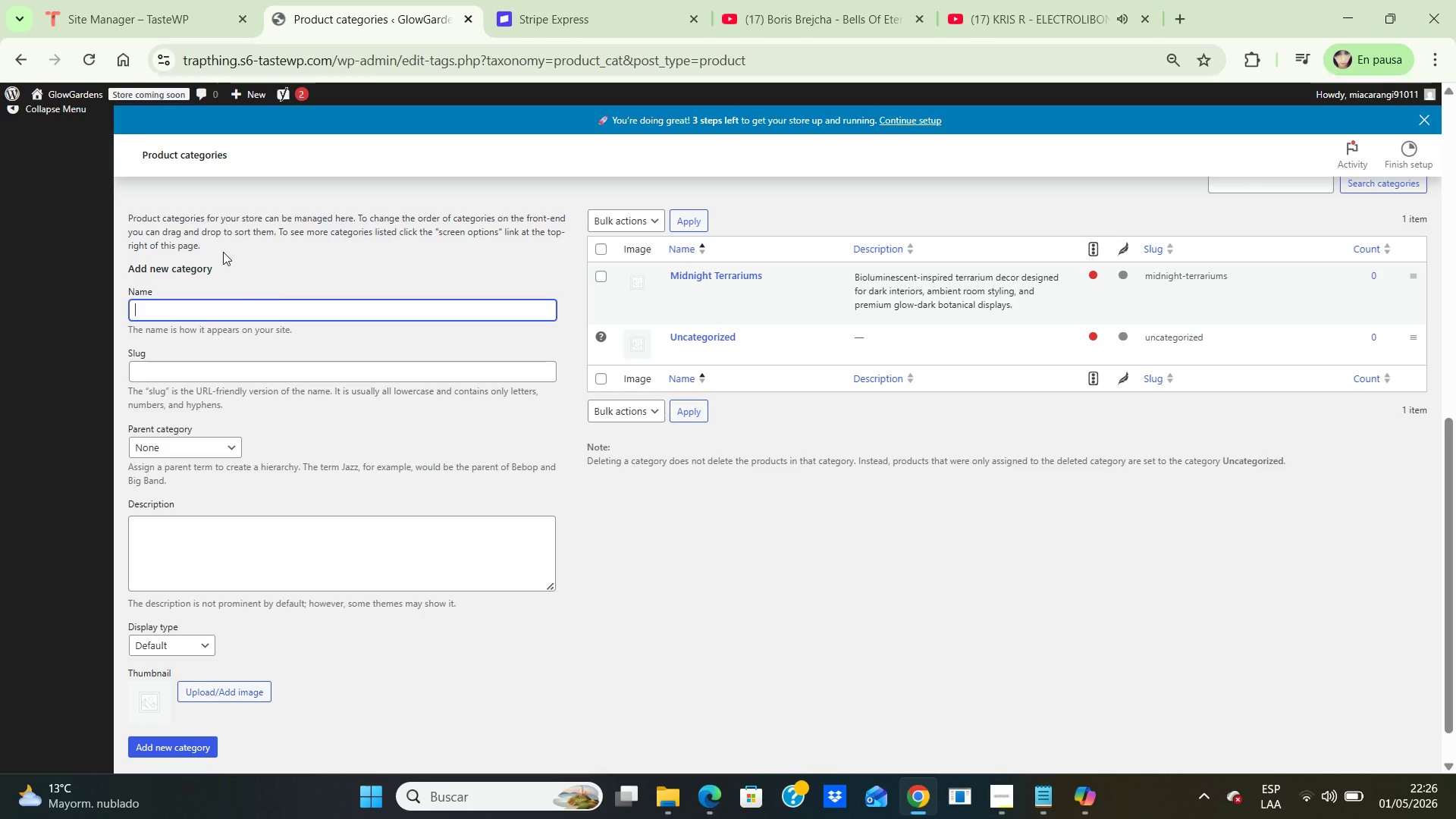 
type(Glass Terrariums )
 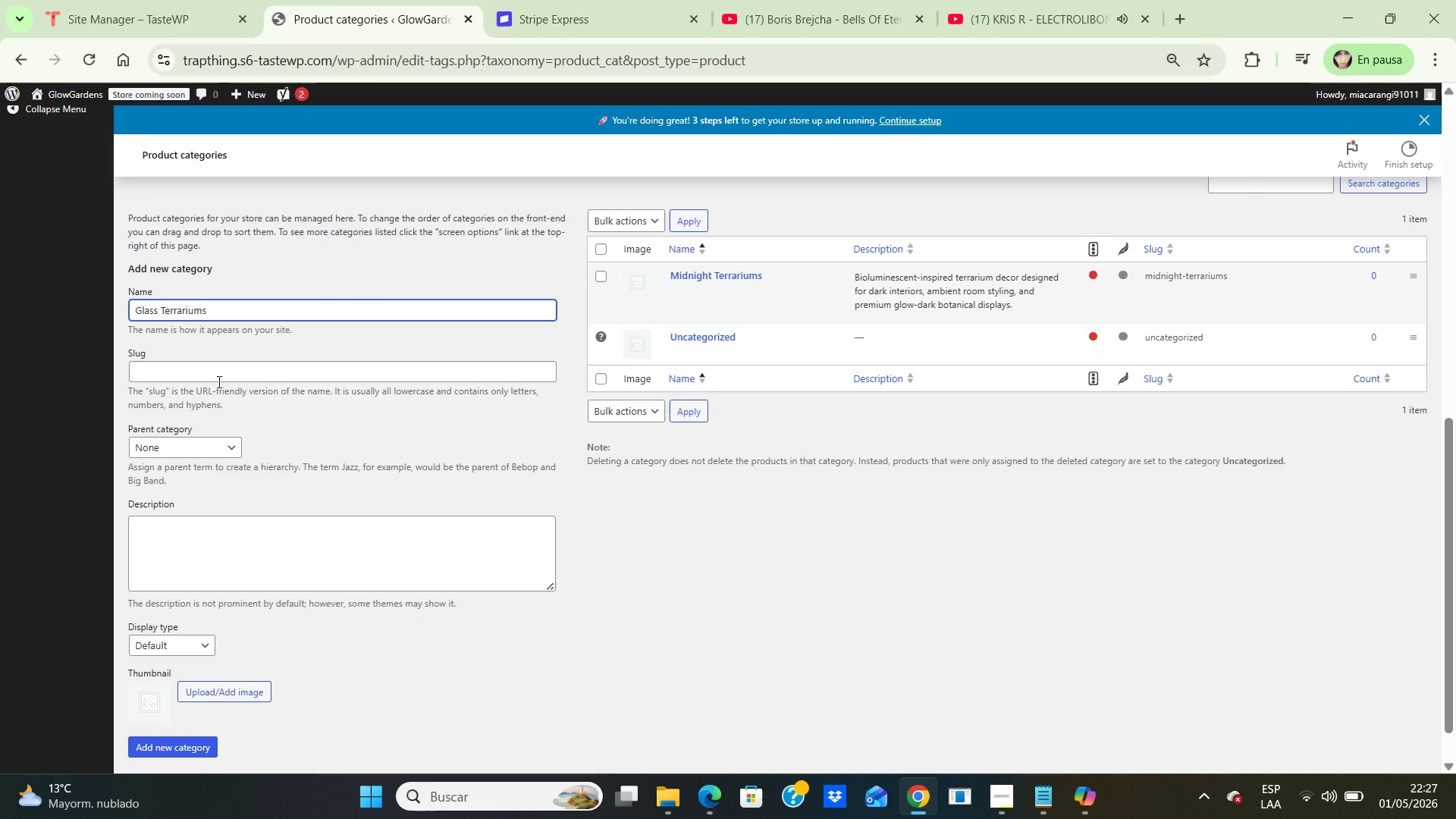 
left_click([216, 381])
 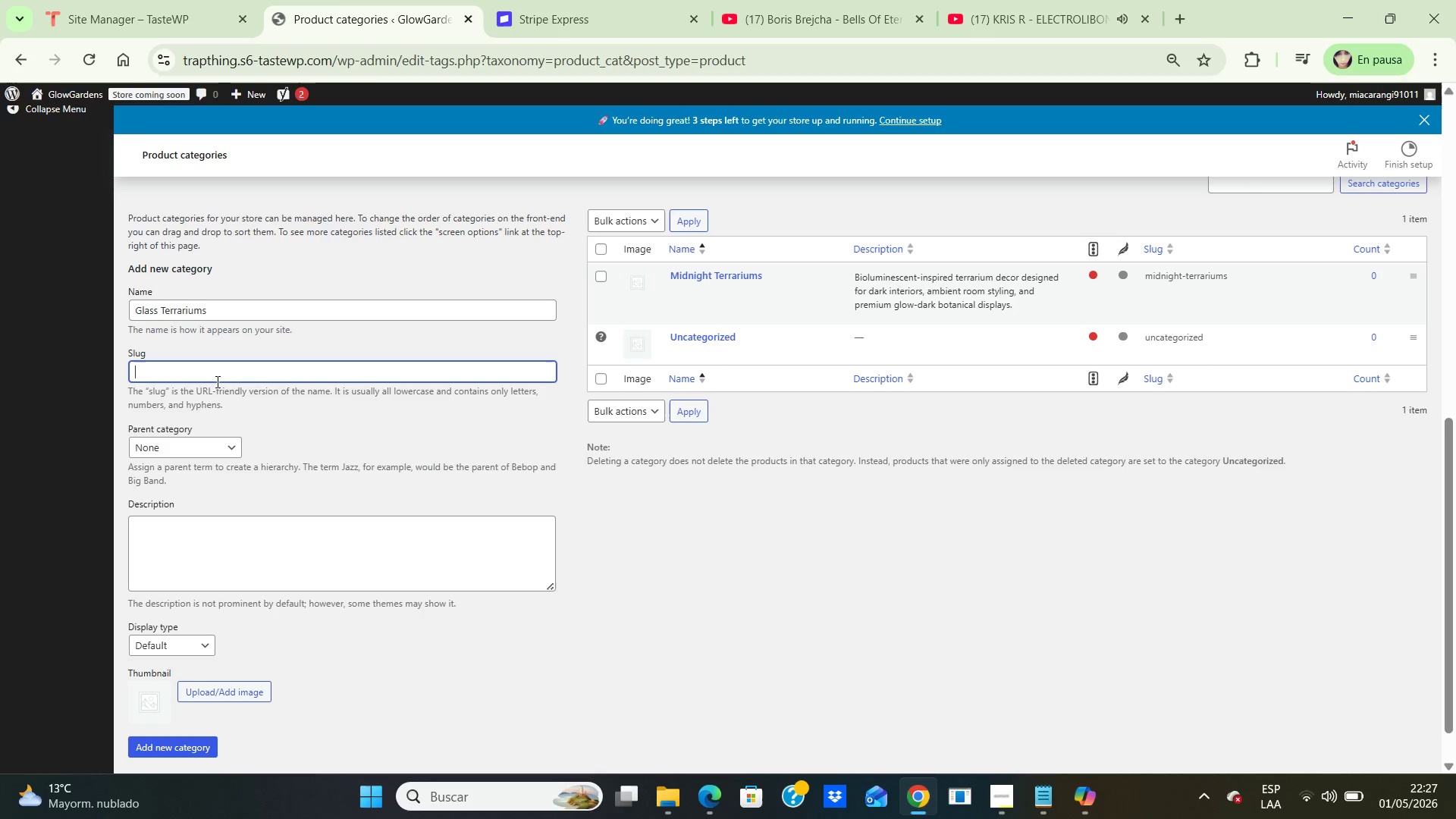 
left_click([216, 381])
 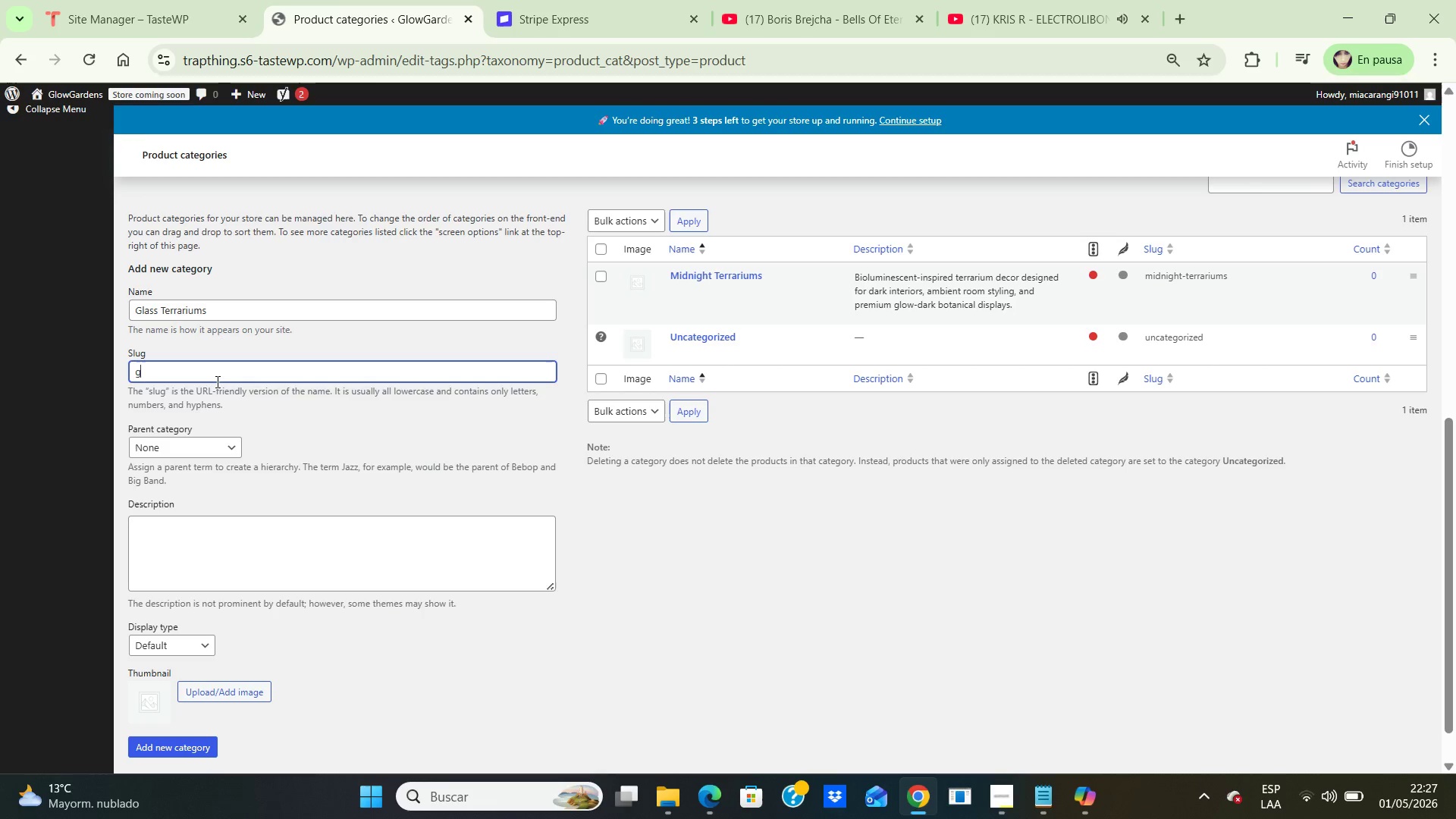 
type(glass )
key(Backspace)
type(-terrariums)
 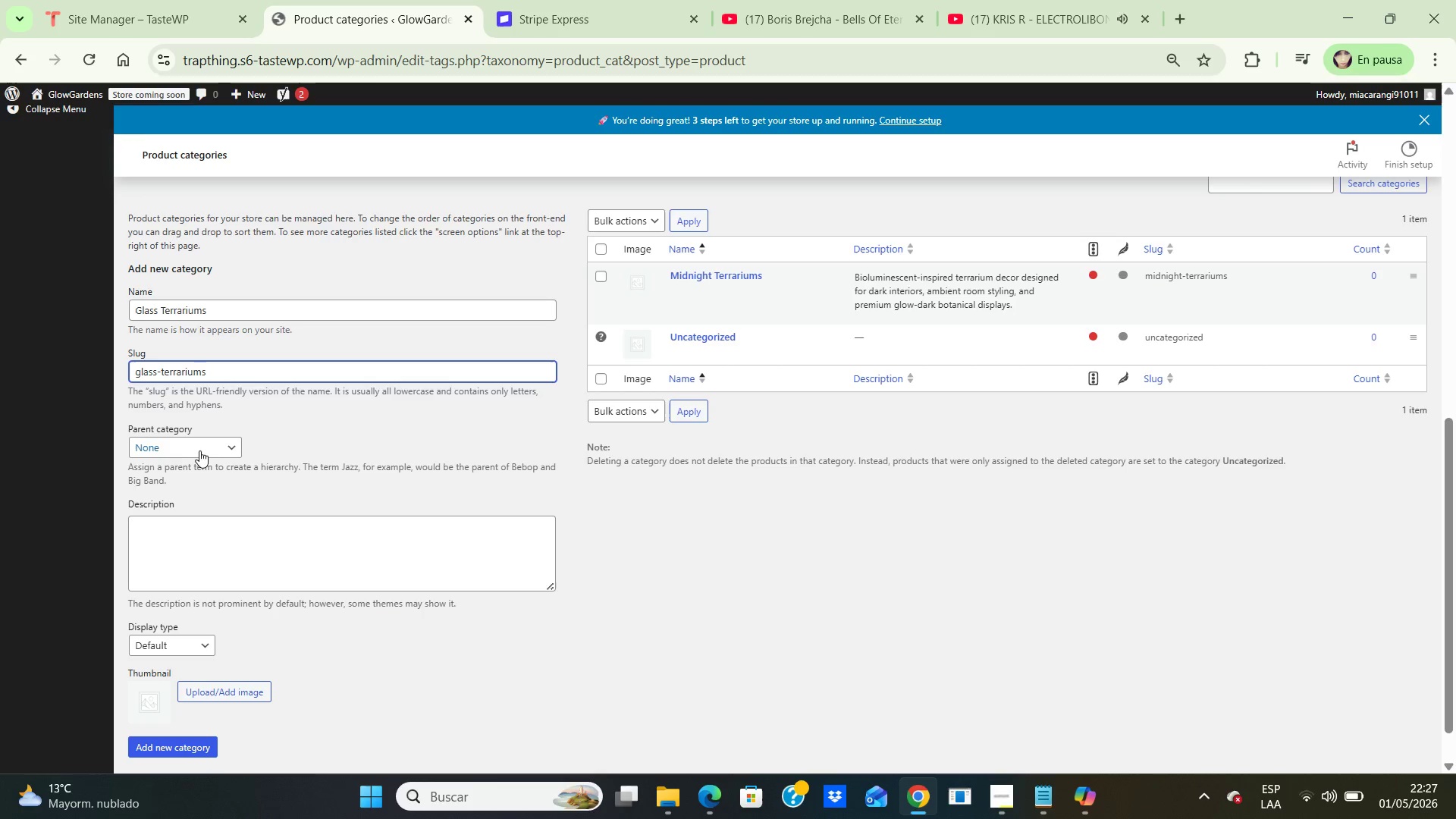 
wait(5.34)
 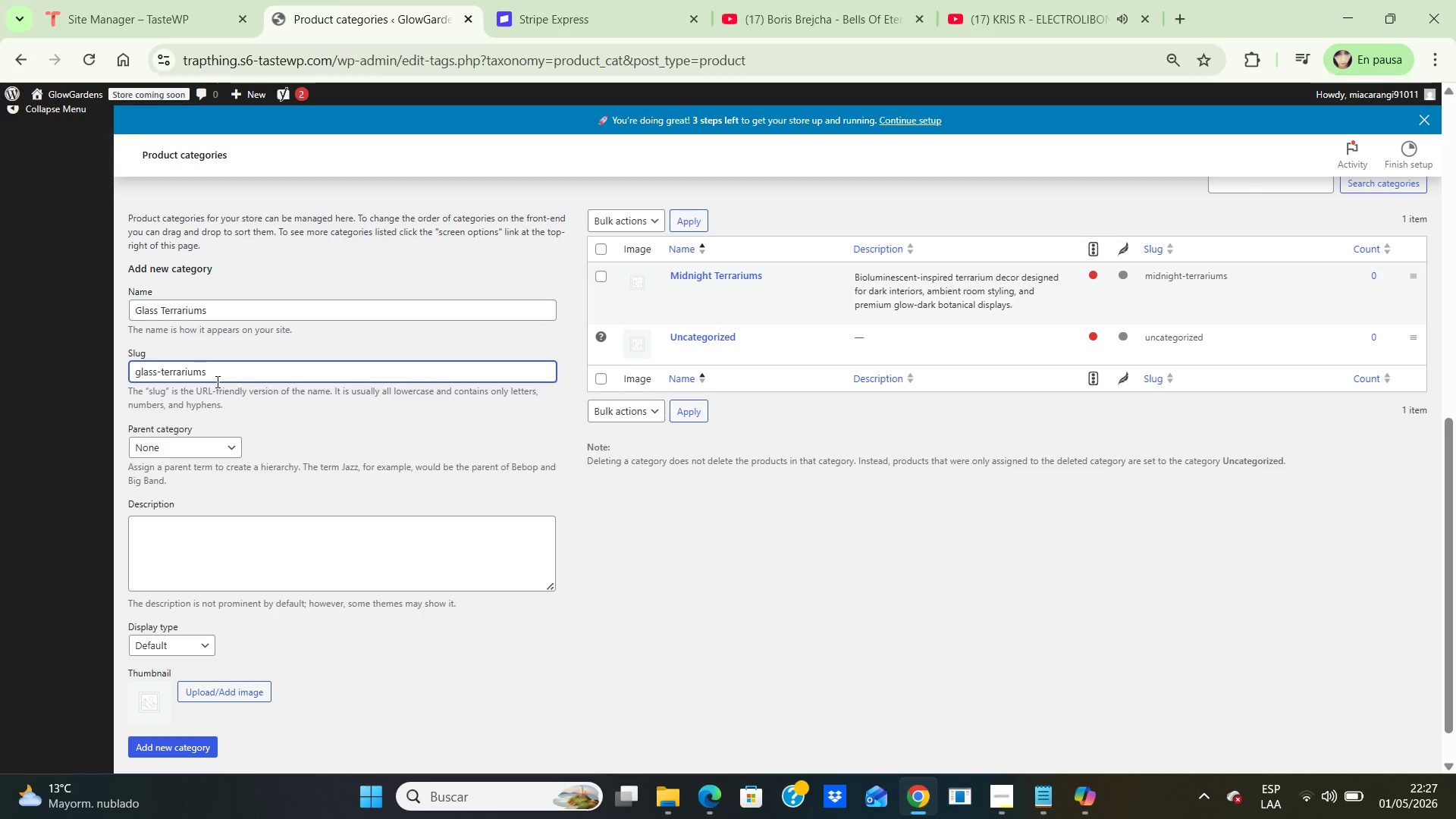 
left_click([219, 447])
 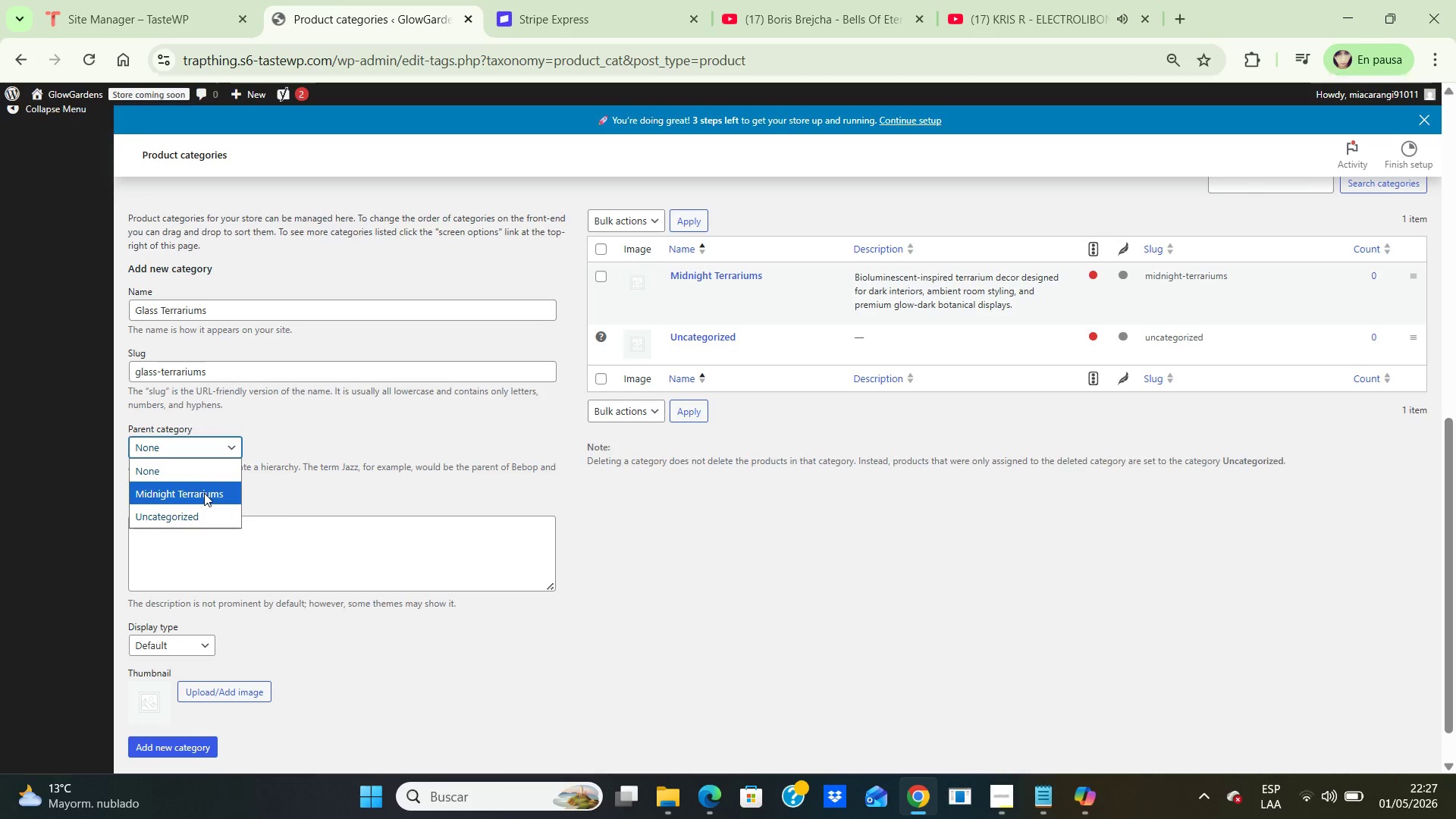 
left_click([204, 493])
 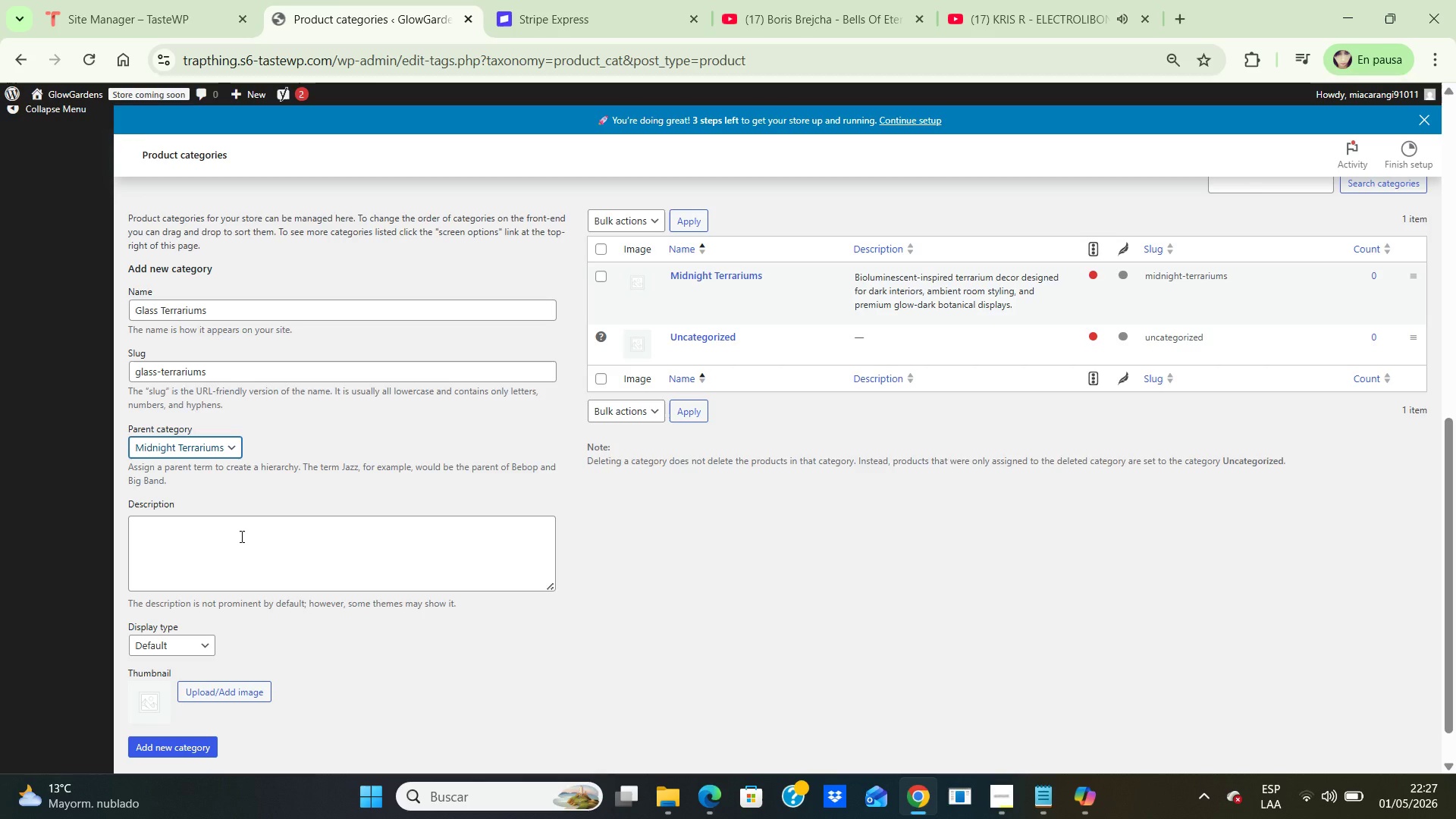 
left_click([240, 536])
 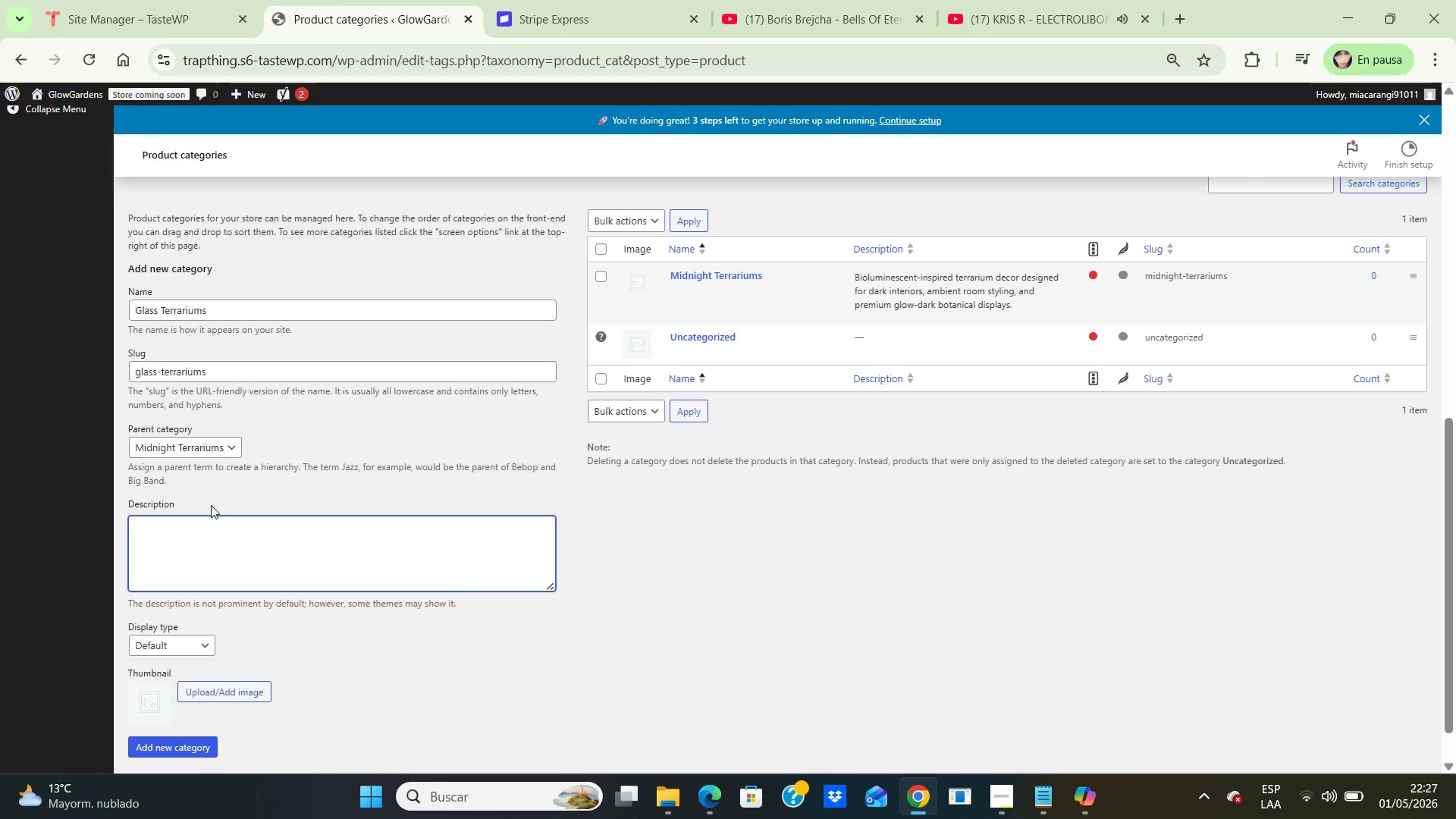 
left_click([210, 505])
 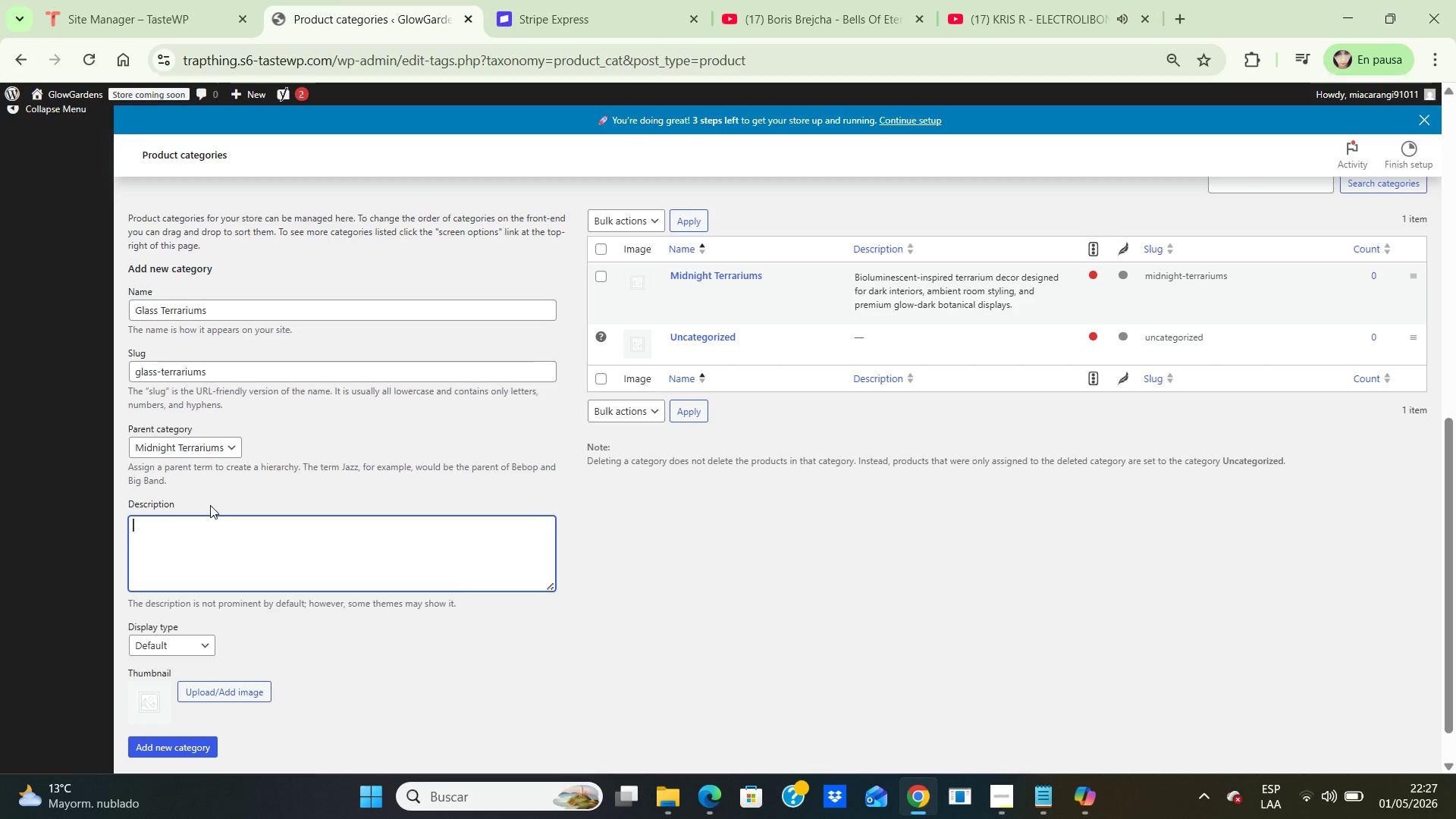 
type(Glass-contained h)
key(Backspace)
type(glow terrariums created fo )
key(Backspace)
type(r shelves, desks )
key(Backspace)
type(, bedrooms, studios, and modern night)
key(Backspace)
type(-modeinteriors,)
 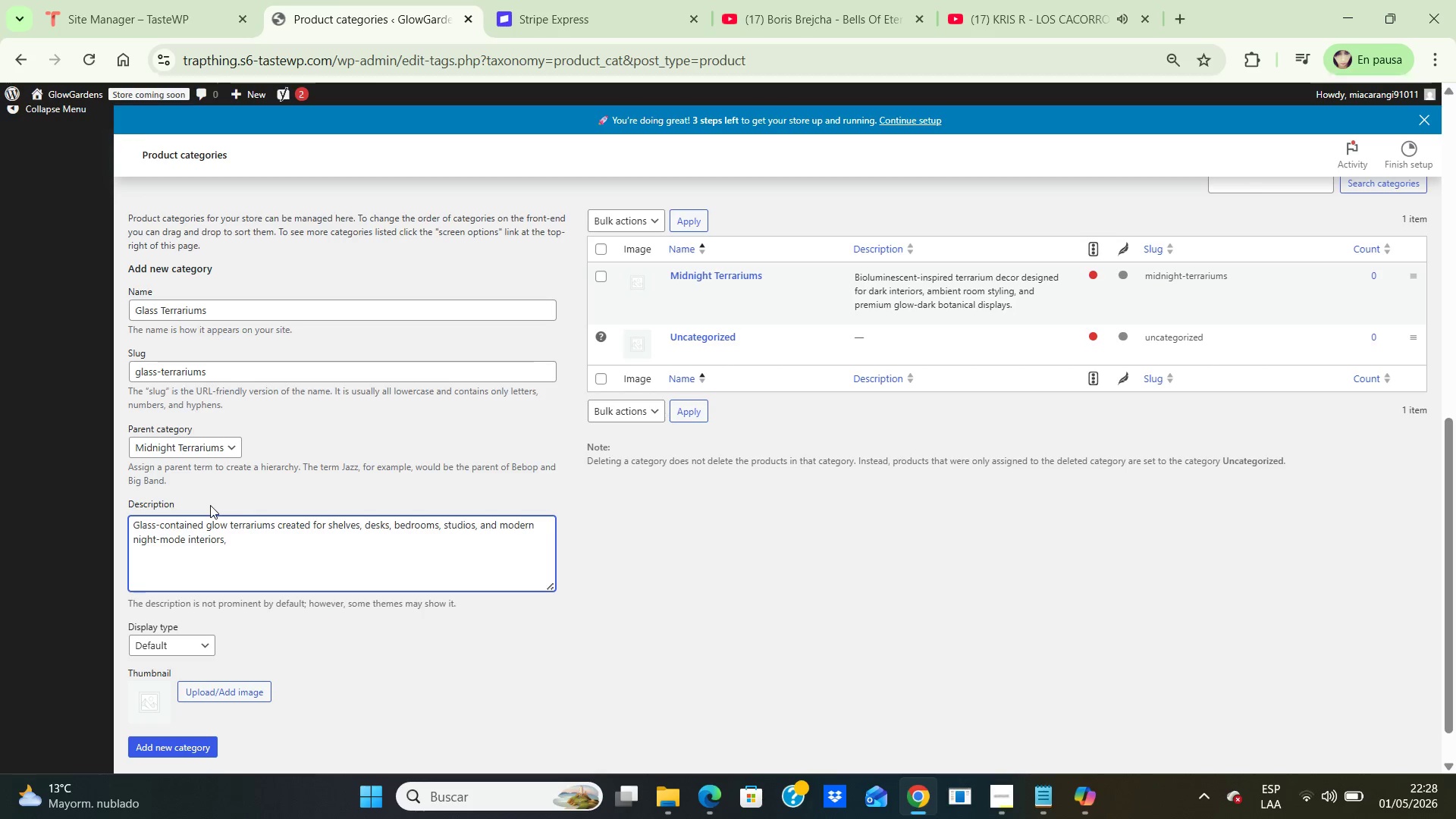 
left_click([570, 678])
 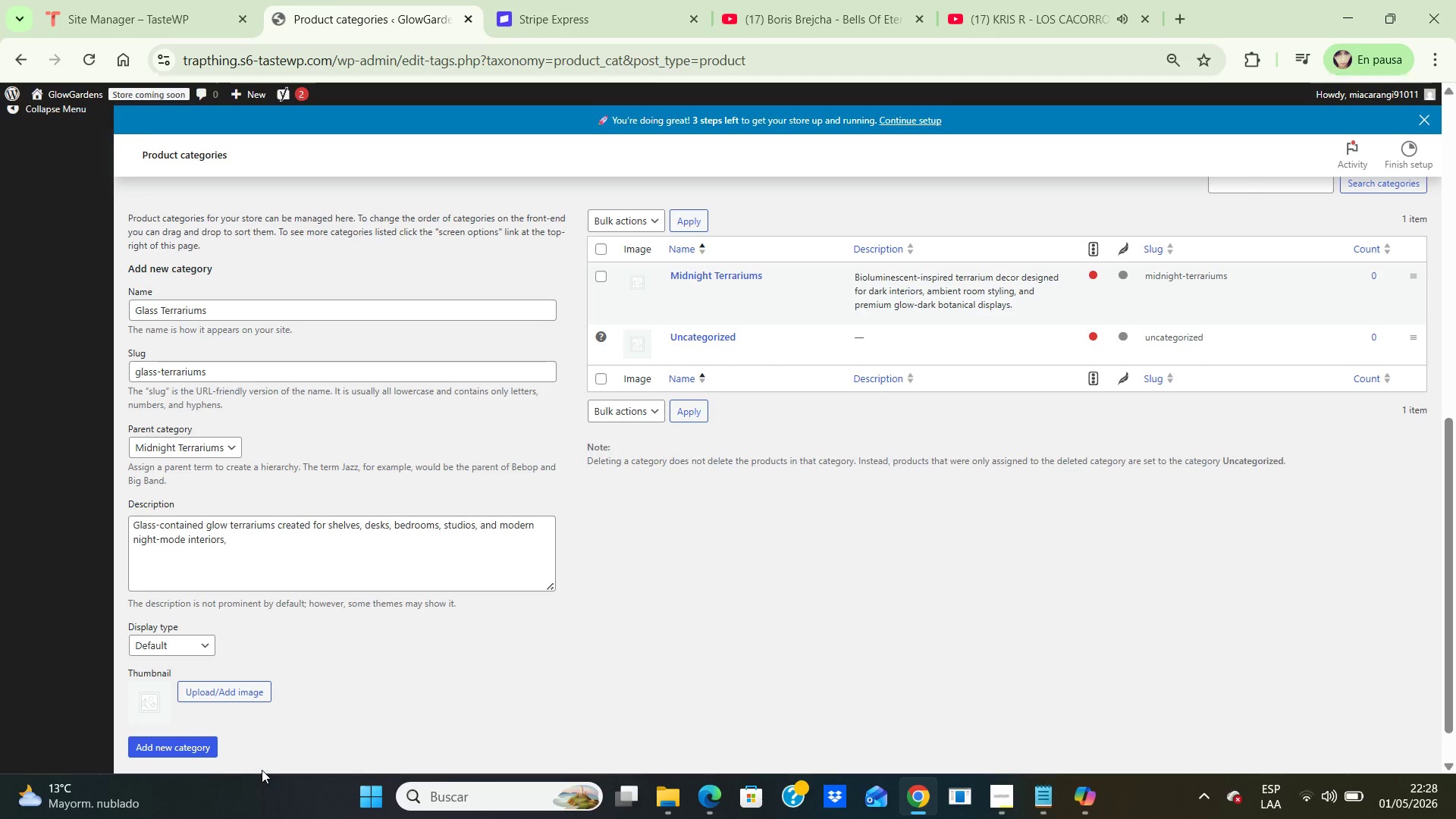 
left_click([190, 739])
 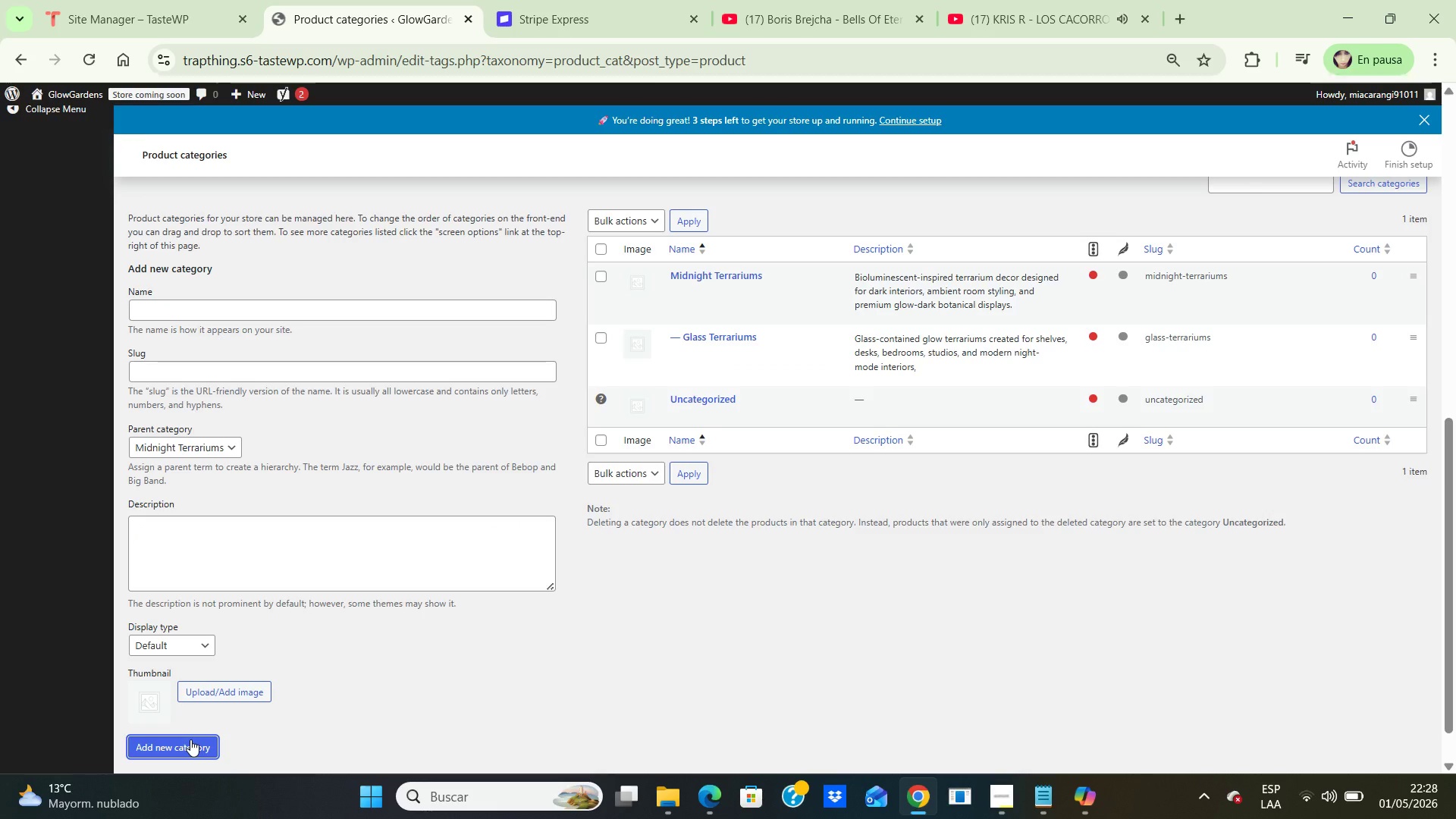 
wait(5.26)
 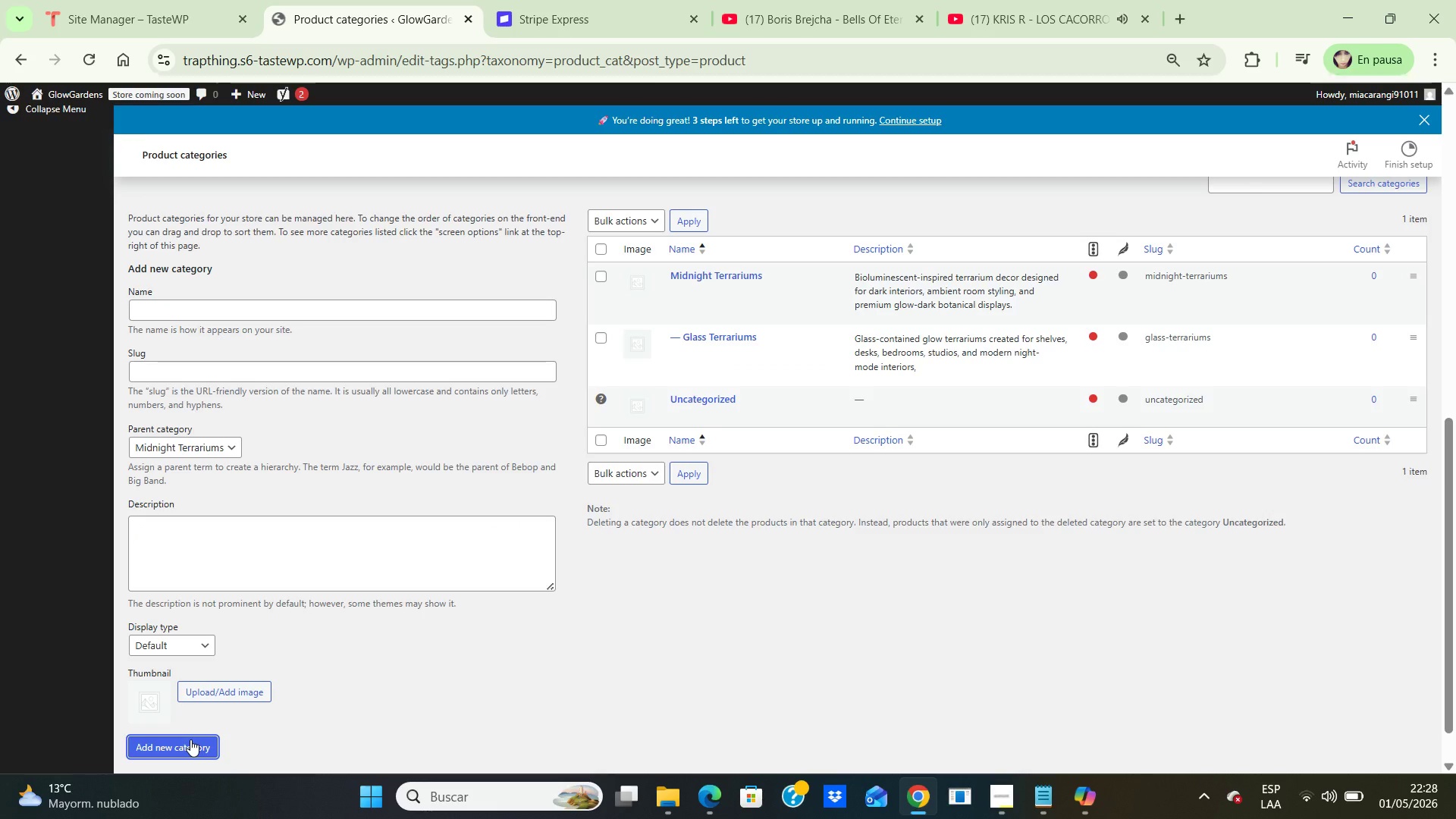 
left_click_drag(start_coordinate=[190, 739], to_coordinate=[227, 586])
 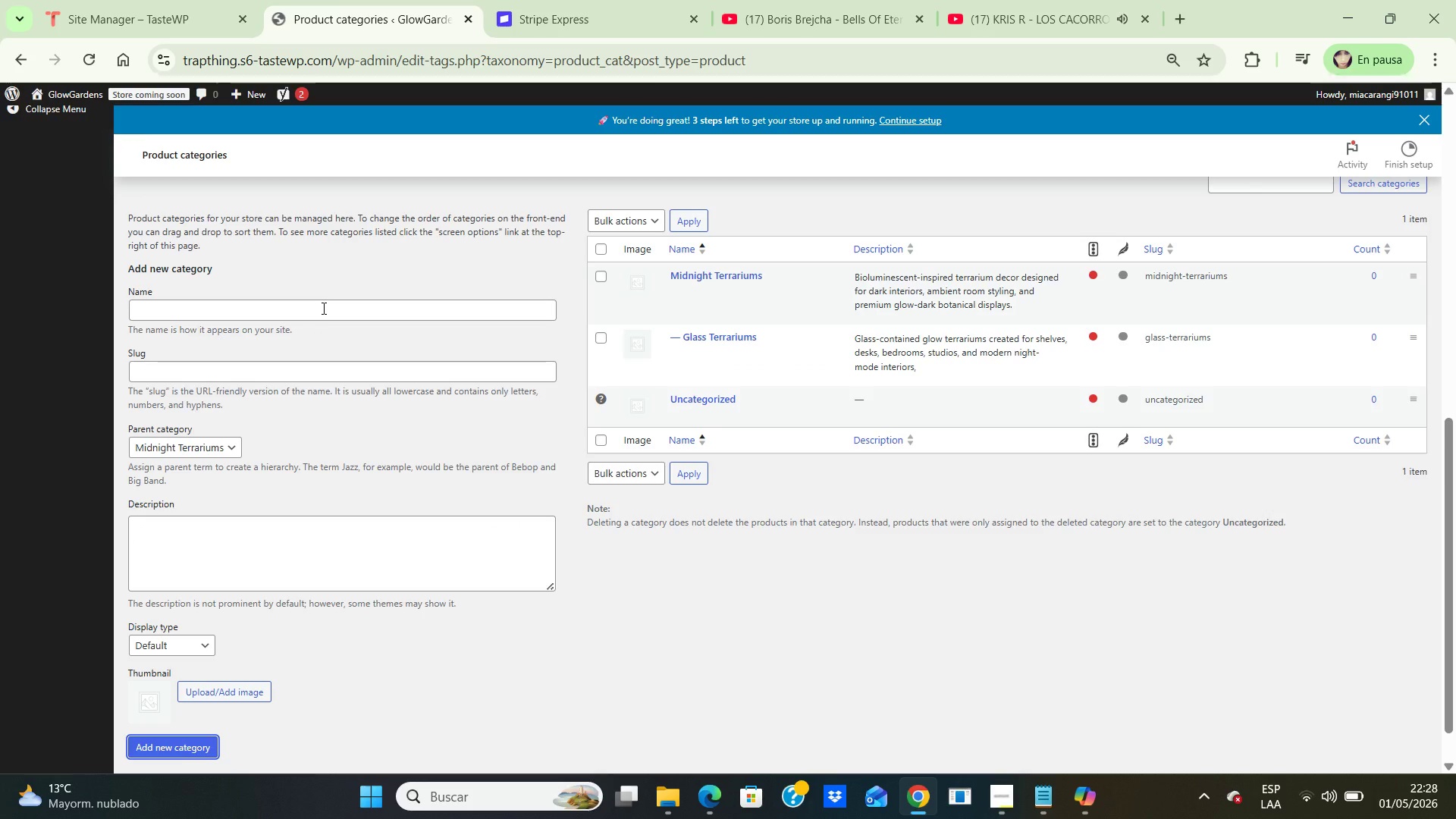 
left_click([322, 308])
 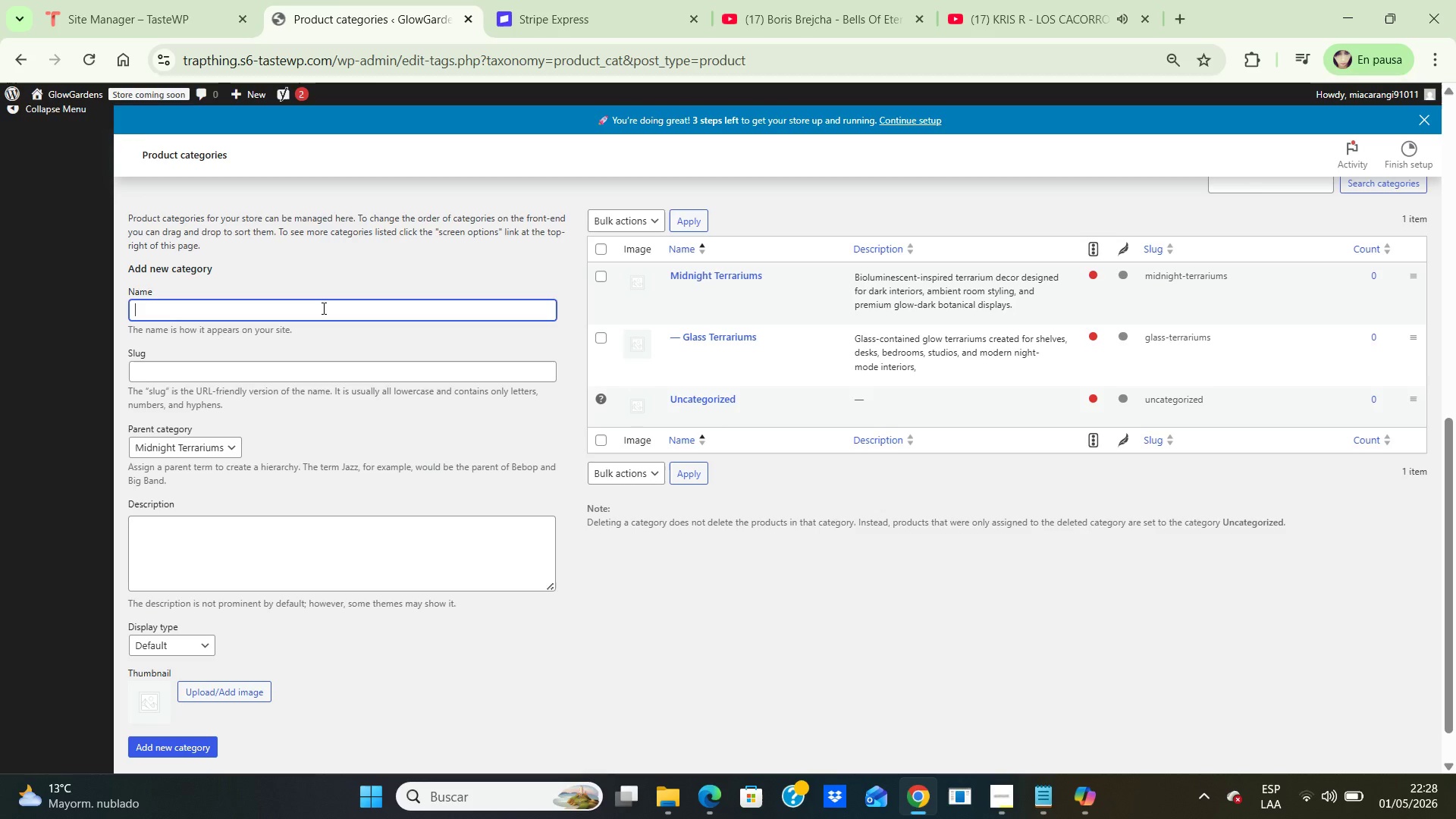 
wait(5.48)
 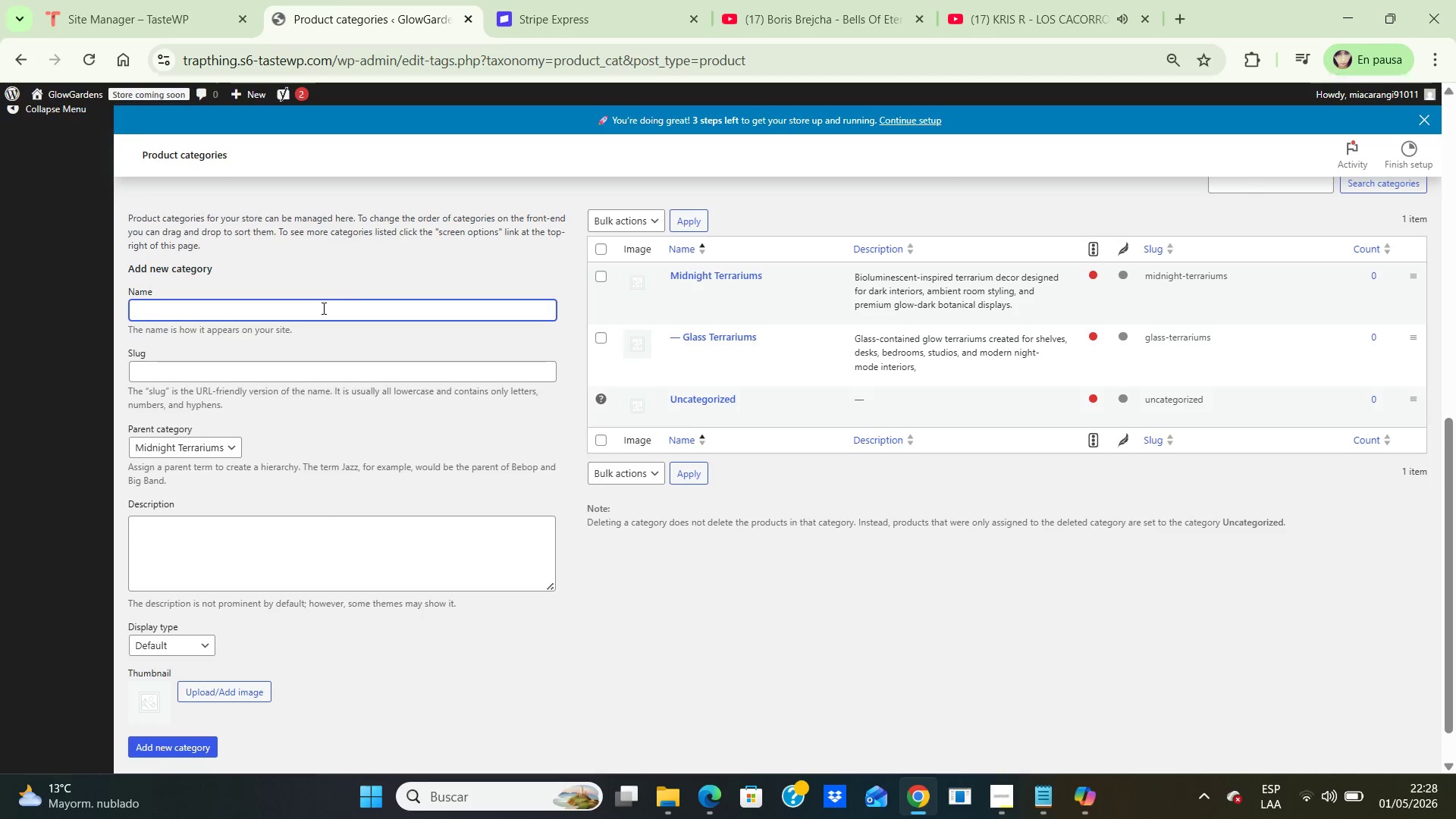 
type(Preserved Moss Art )
 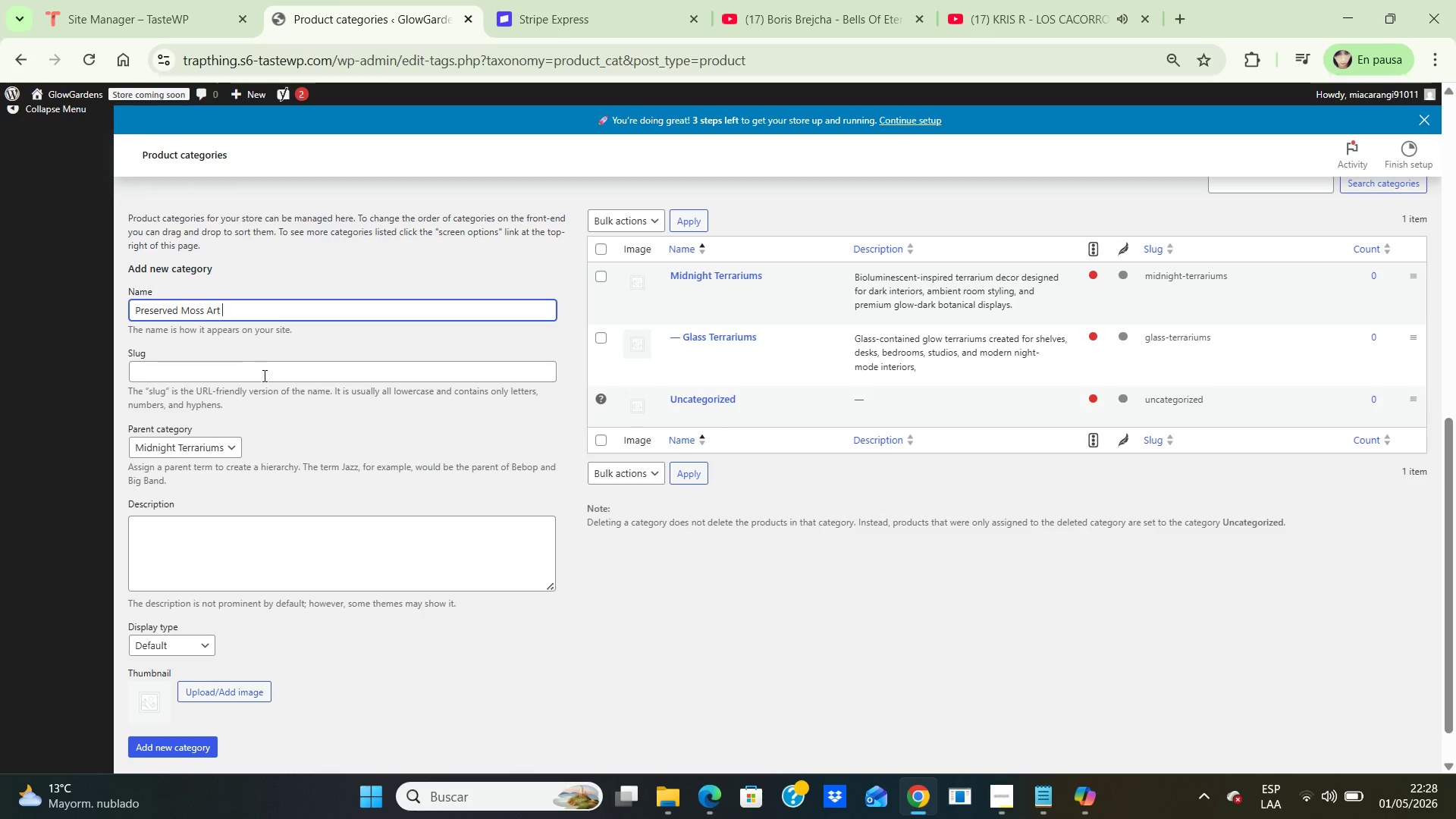 
left_click([263, 375])
 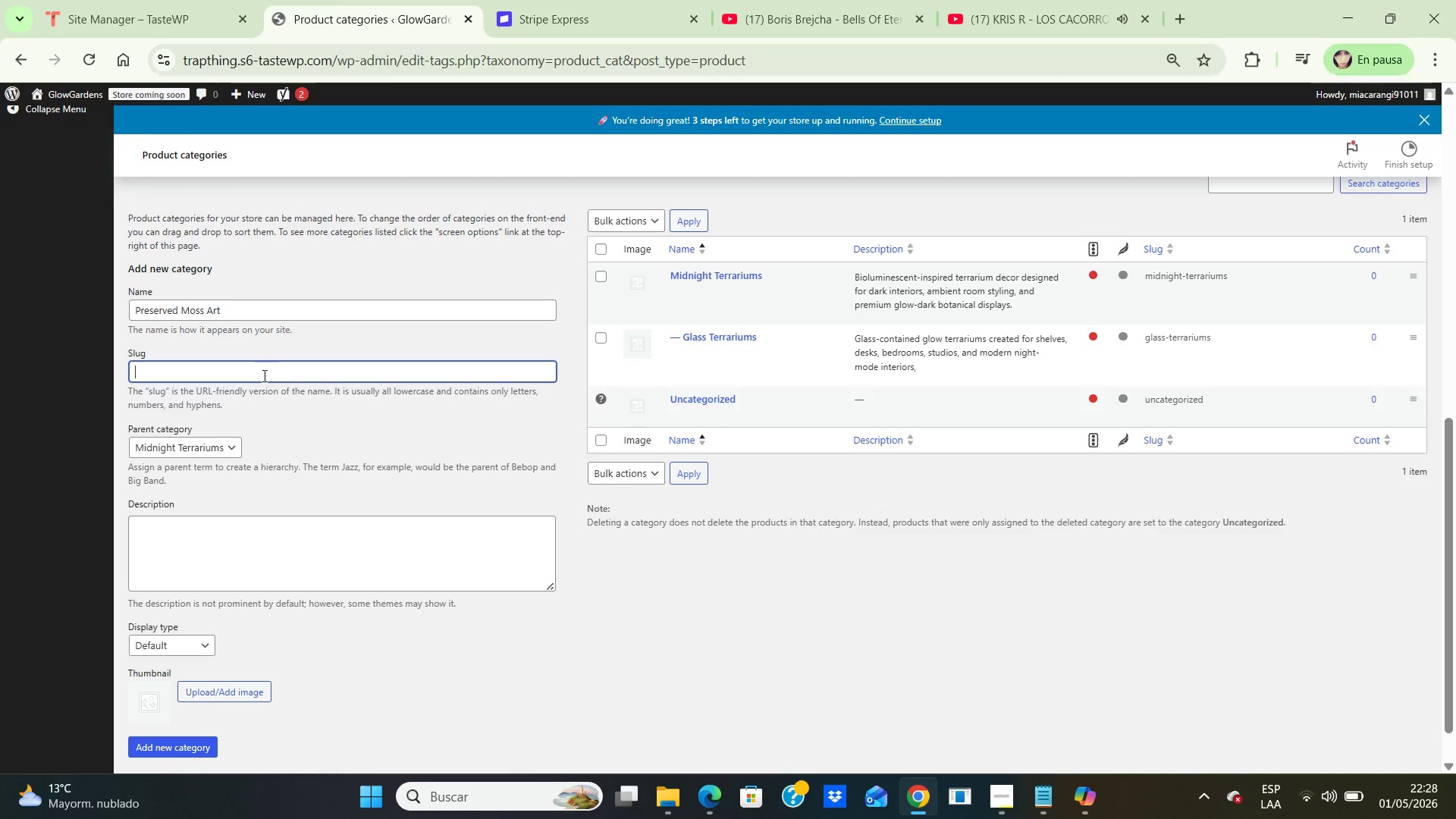 
type(presev)
key(Backspace)
type(rved )
key(Backspace)
type(-moss-art)
 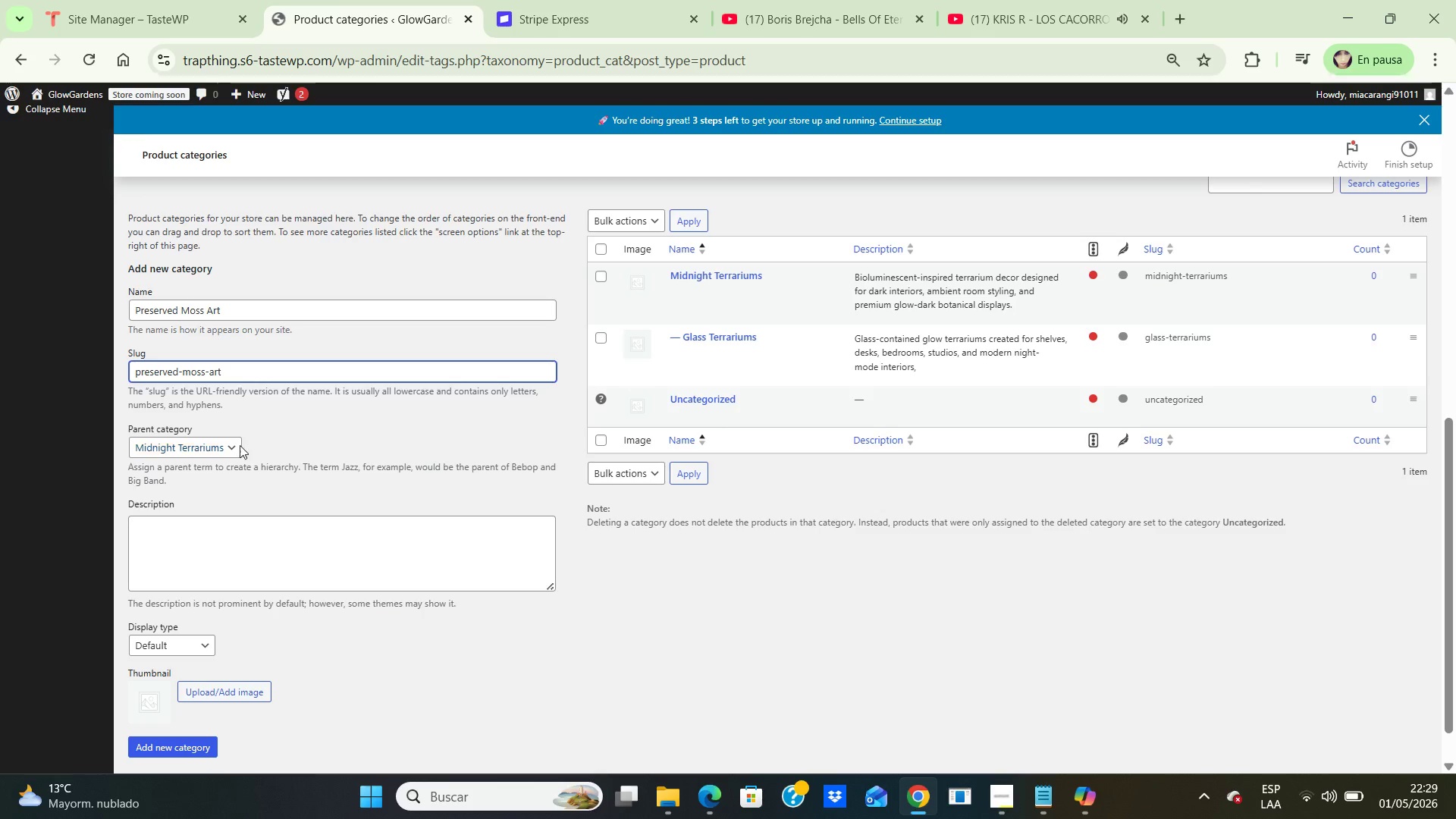 
left_click([224, 445])
 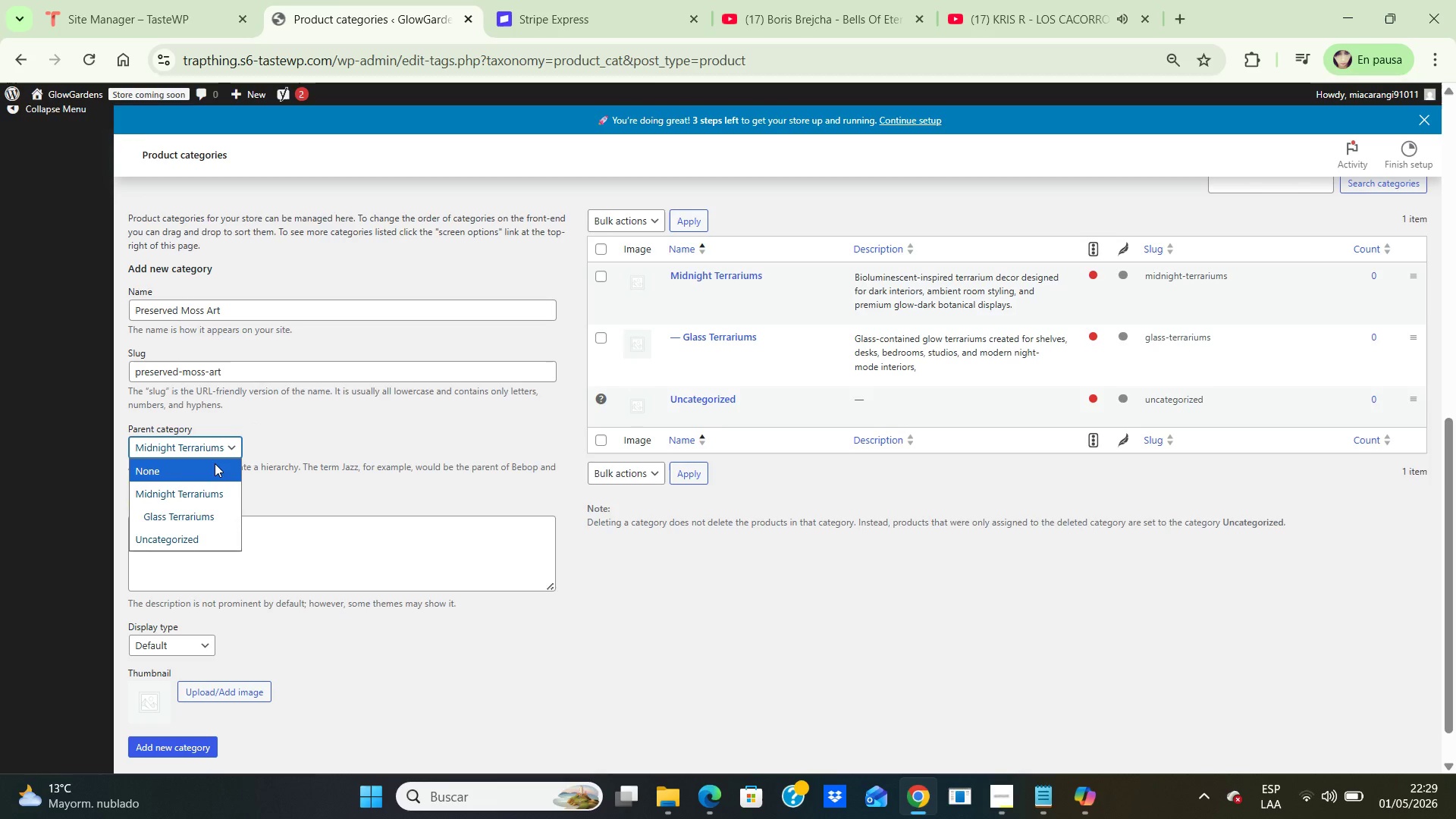 
left_click([215, 463])
 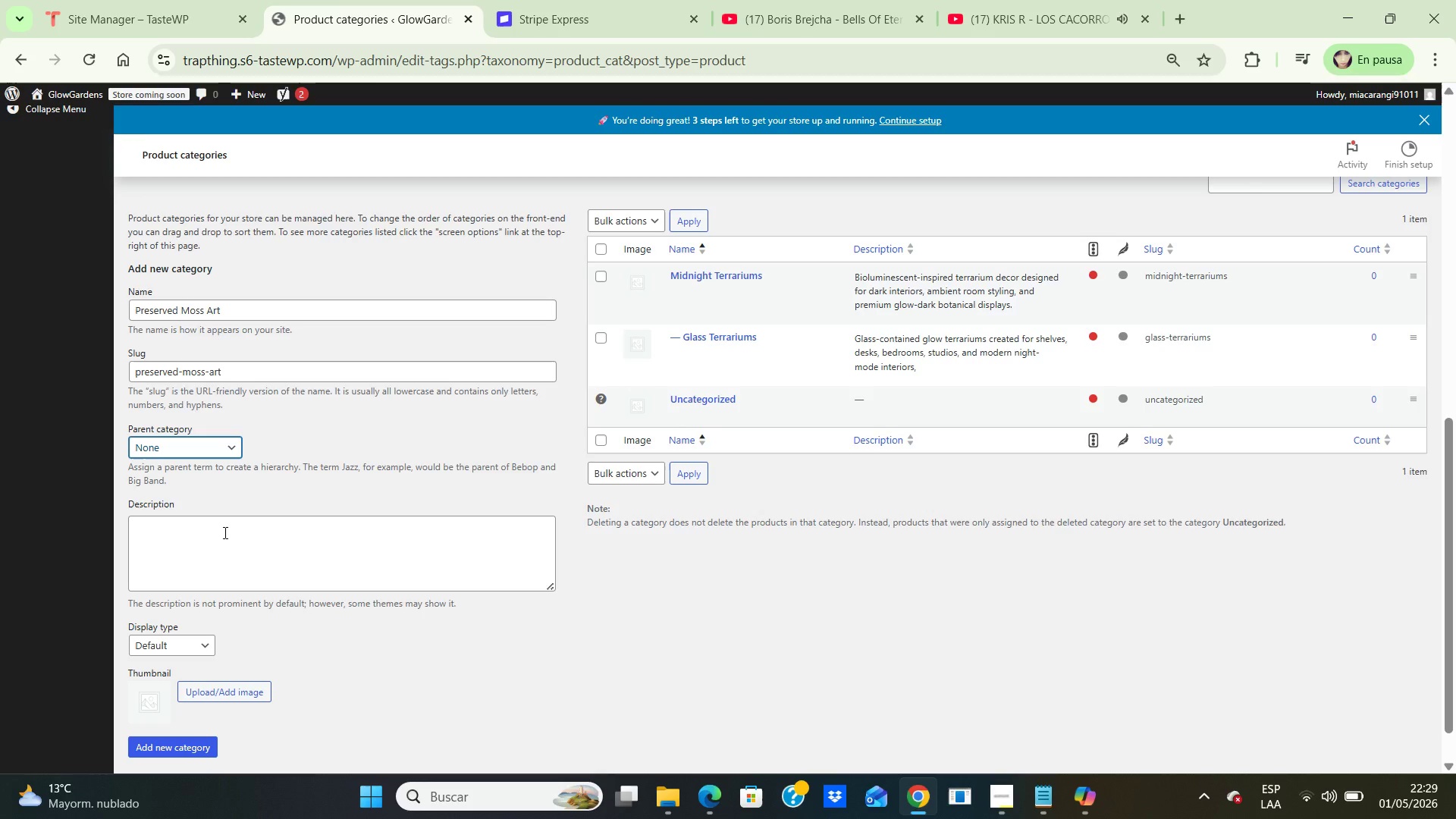 
left_click([222, 532])
 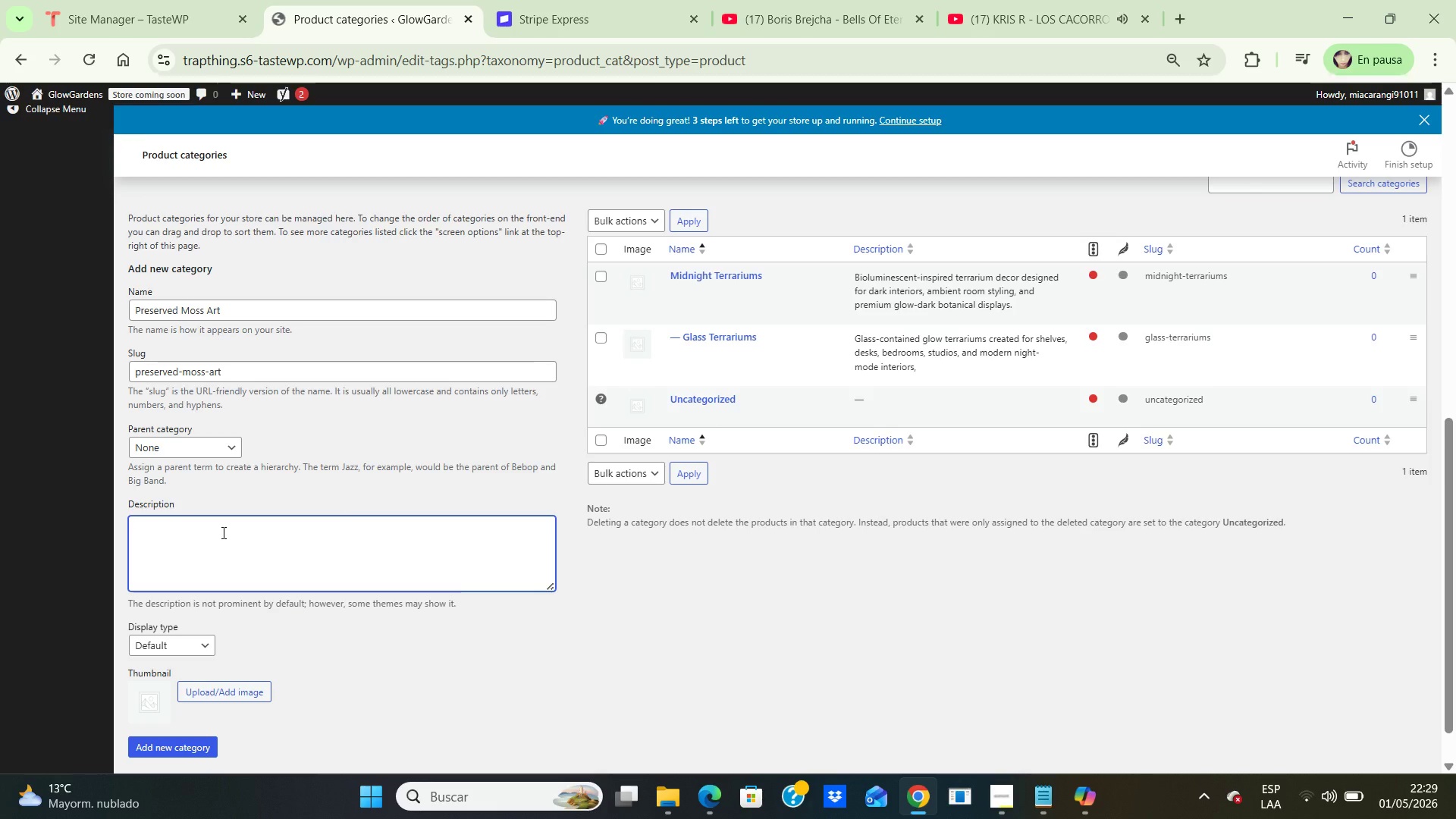 
type(Sustainable preserver)
 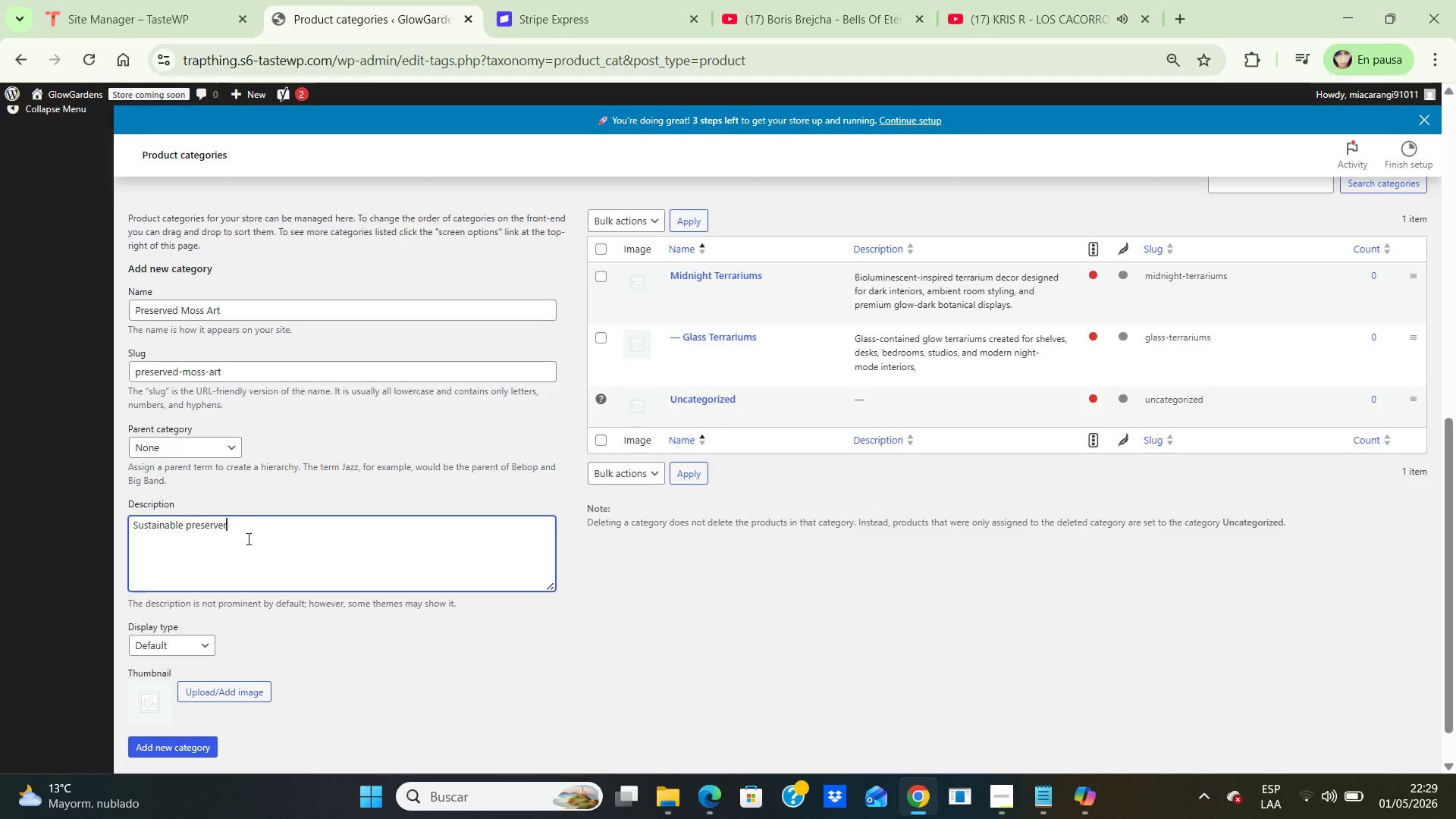 
type(d )
key(Backspace)
key(Backspace)
key(Backspace)
key(Backspace)
key(Backspace)
type(ved moss a)
key(Backspace)
type(wall art with biolumminescent )
key(Backspace)
type(-inspired glow accents for atmospheric interi)
key(Backspace)
type(ior styling)
 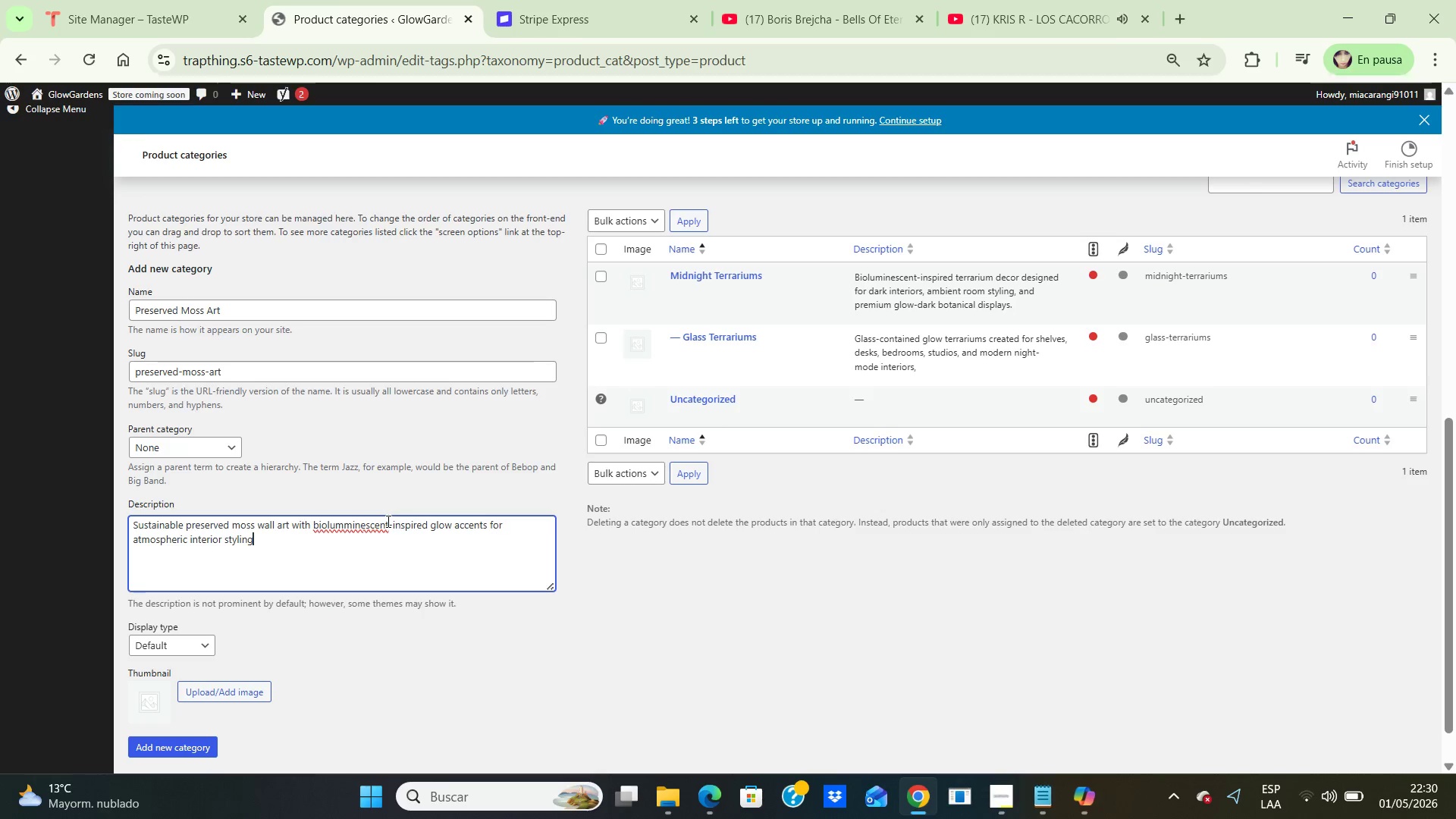 
left_click([387, 521])
 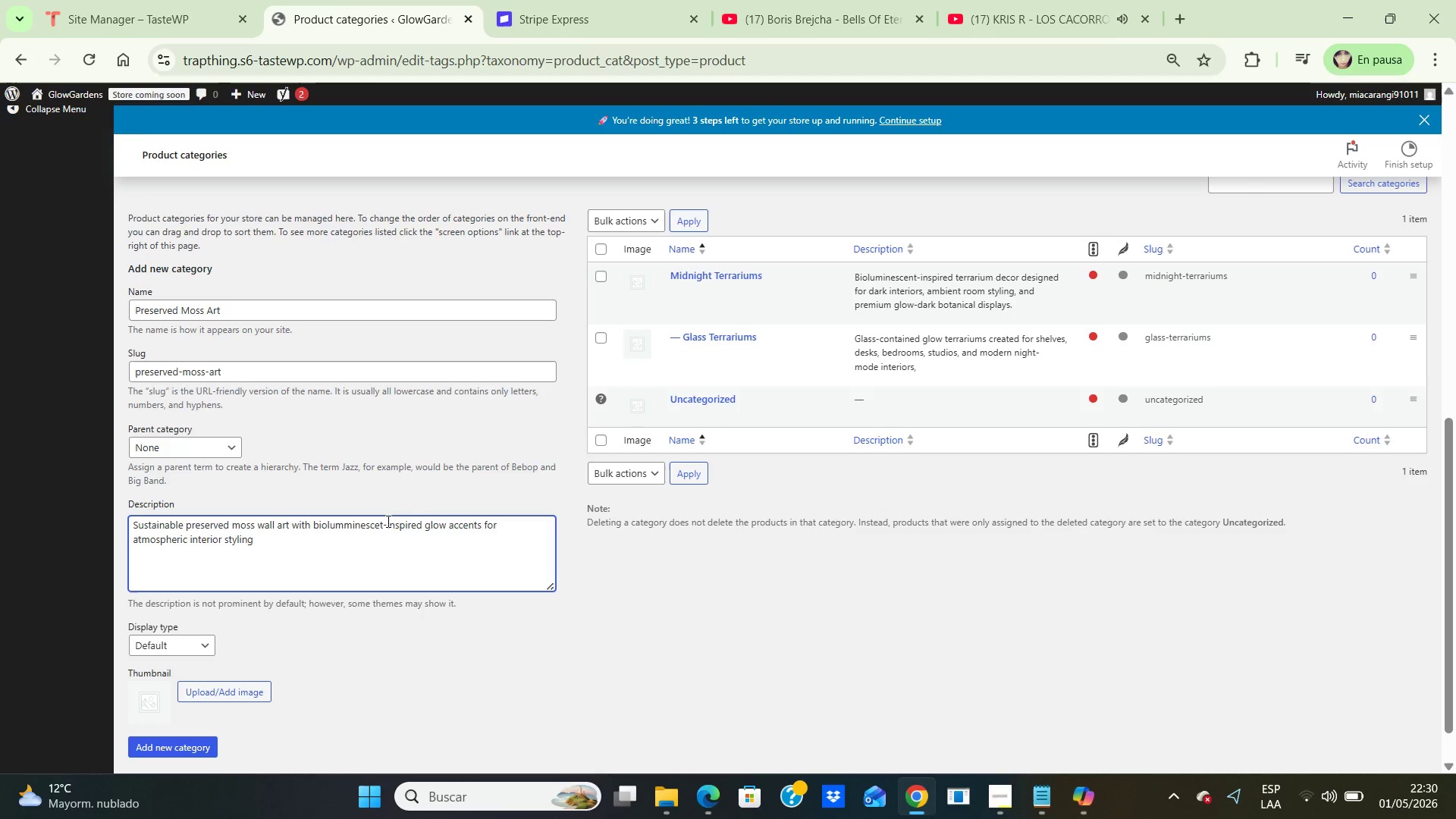 
key(Backspace)
 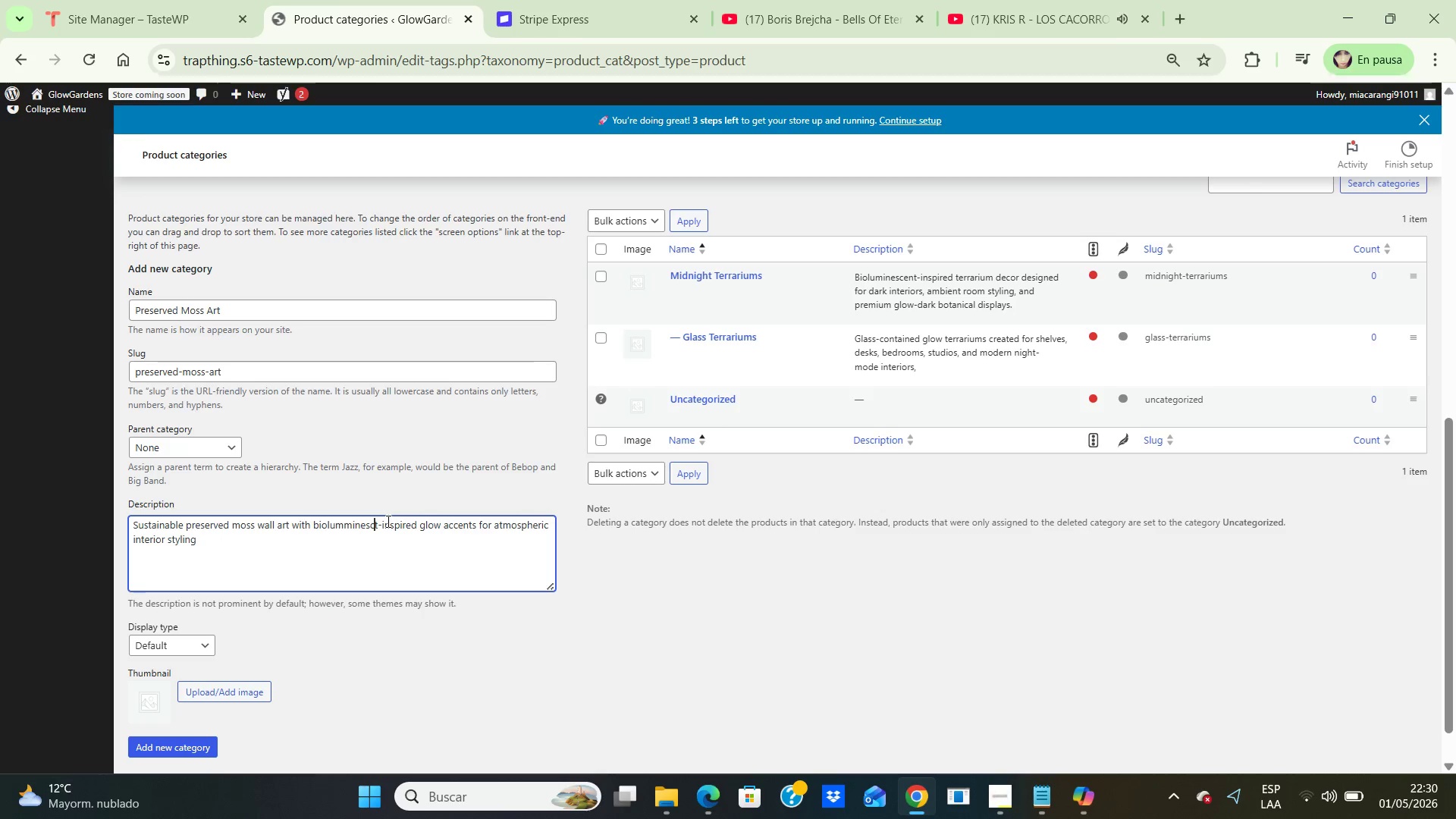 
key(Backspace)
 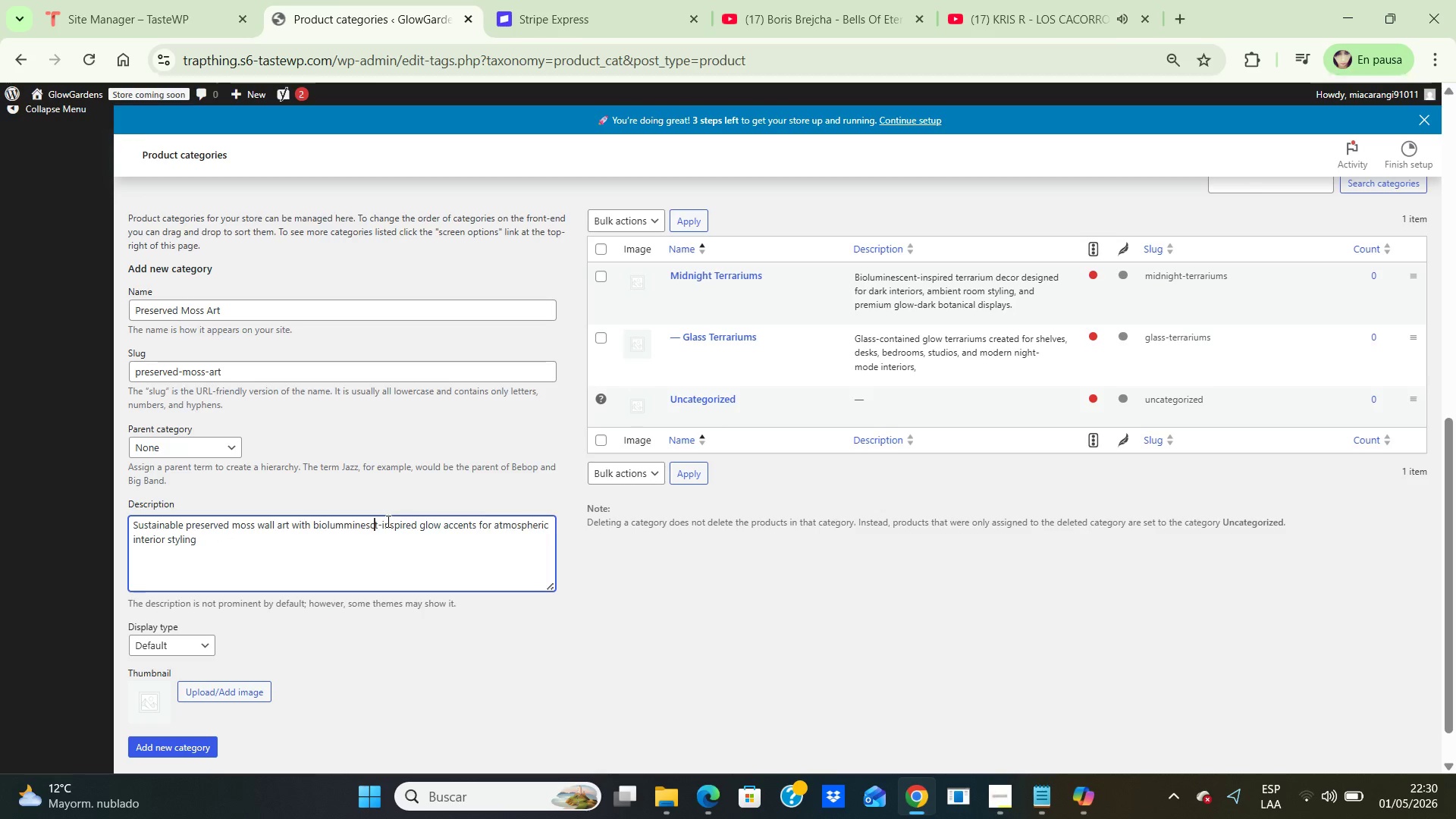 
hold_key(key=Backspace, duration=0.31)
 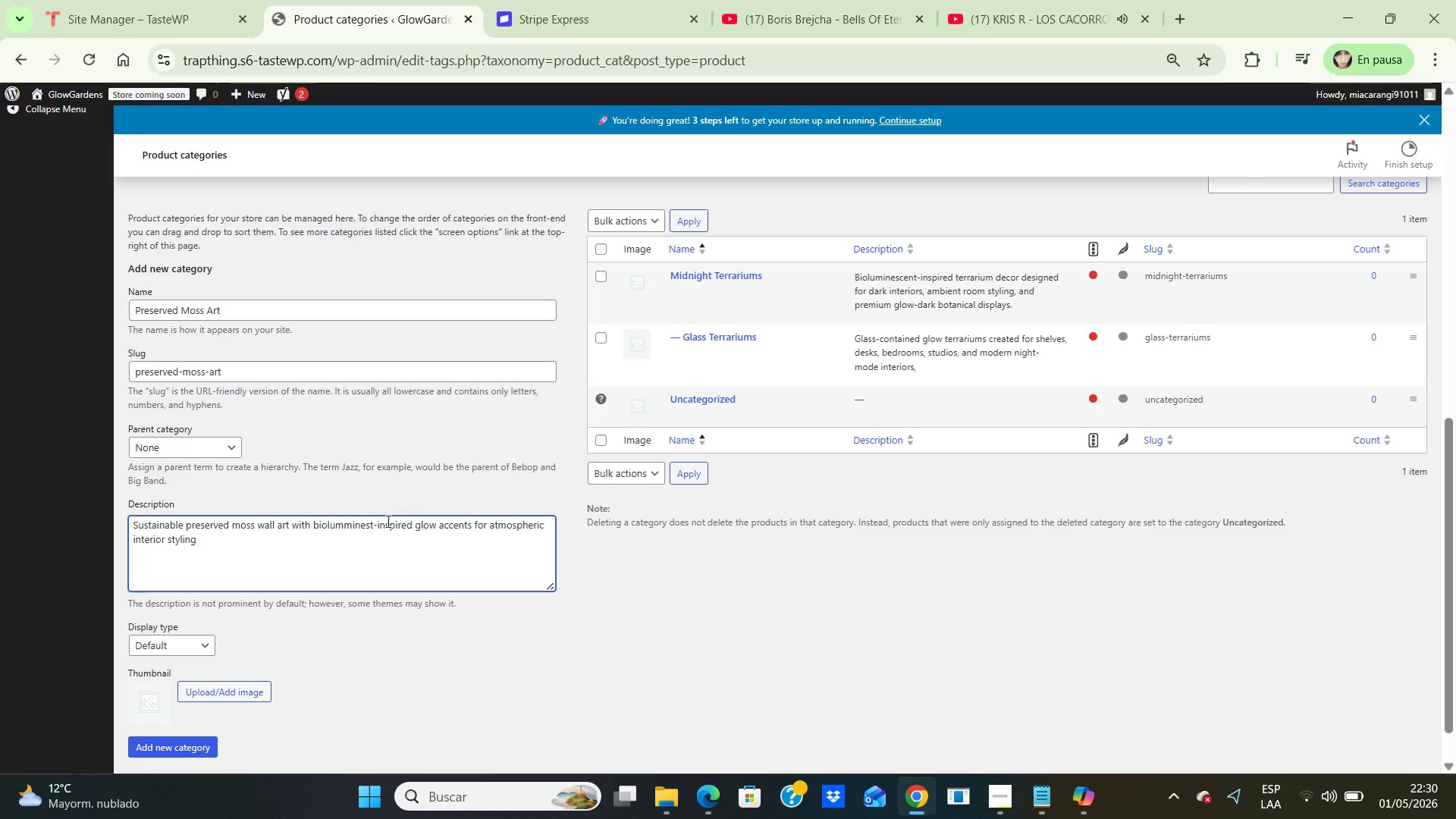 
hold_key(key=Backspace, duration=0.31)
 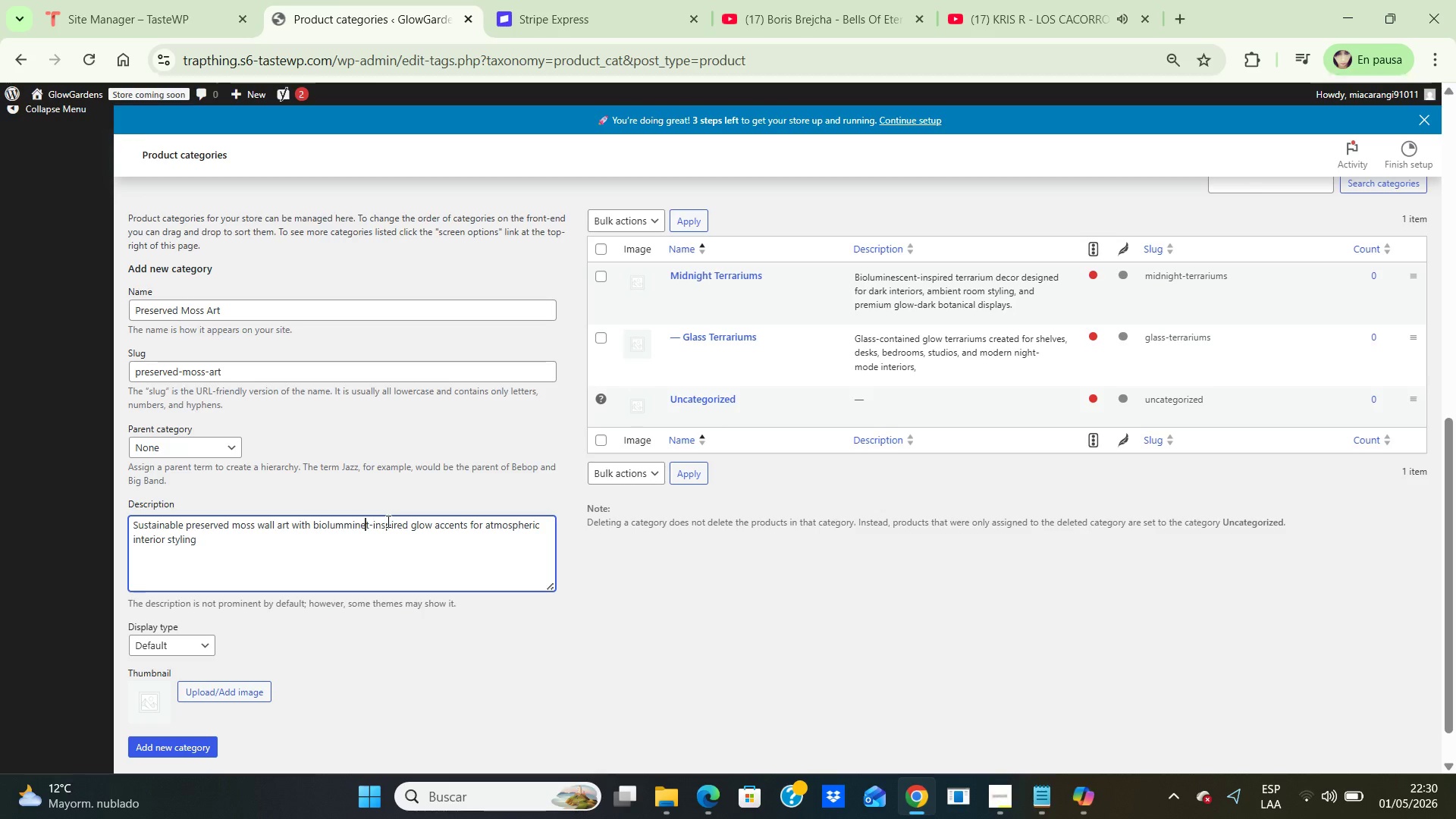 
key(Backspace)
 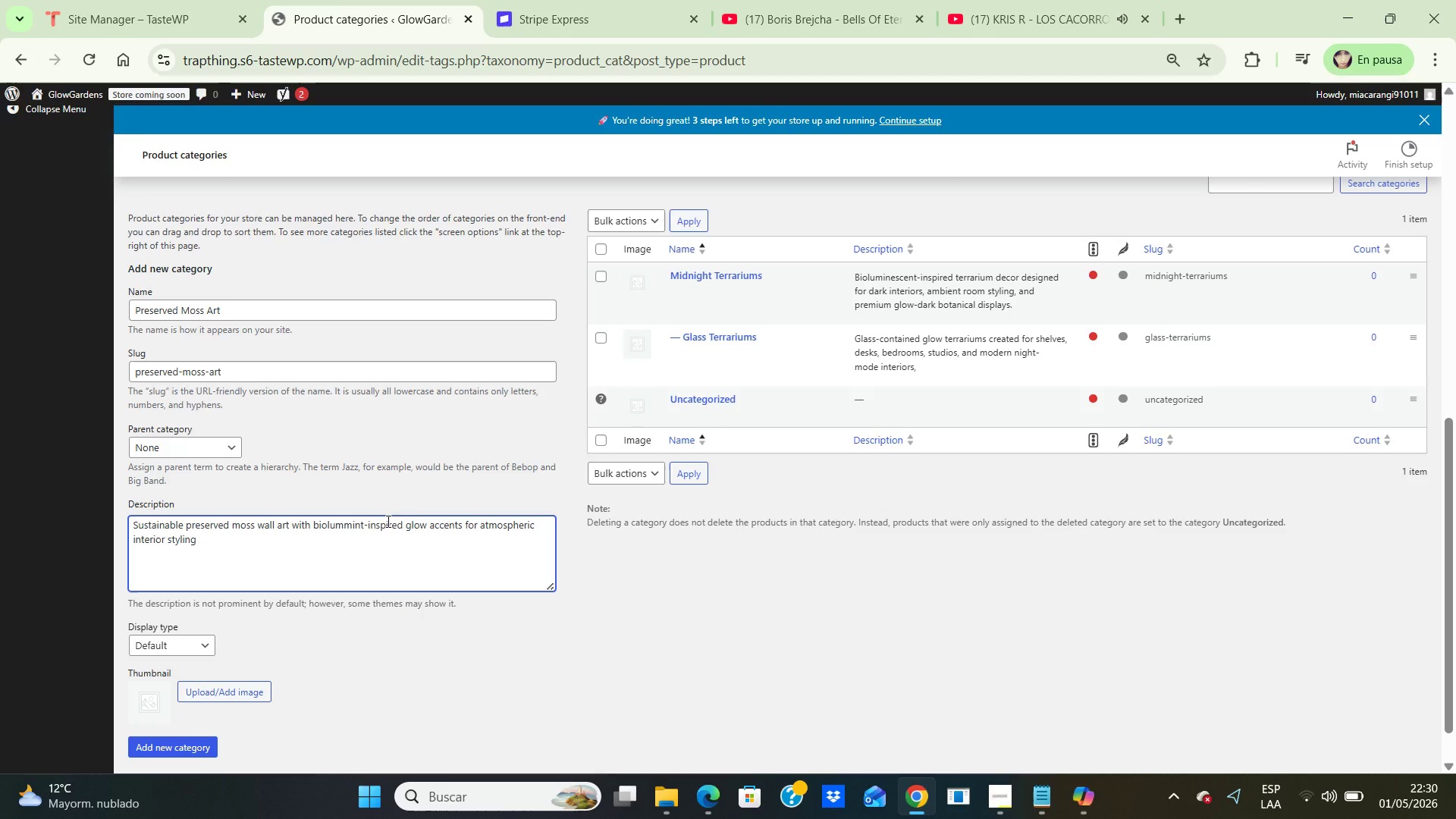 
hold_key(key=Backspace, duration=0.31)
 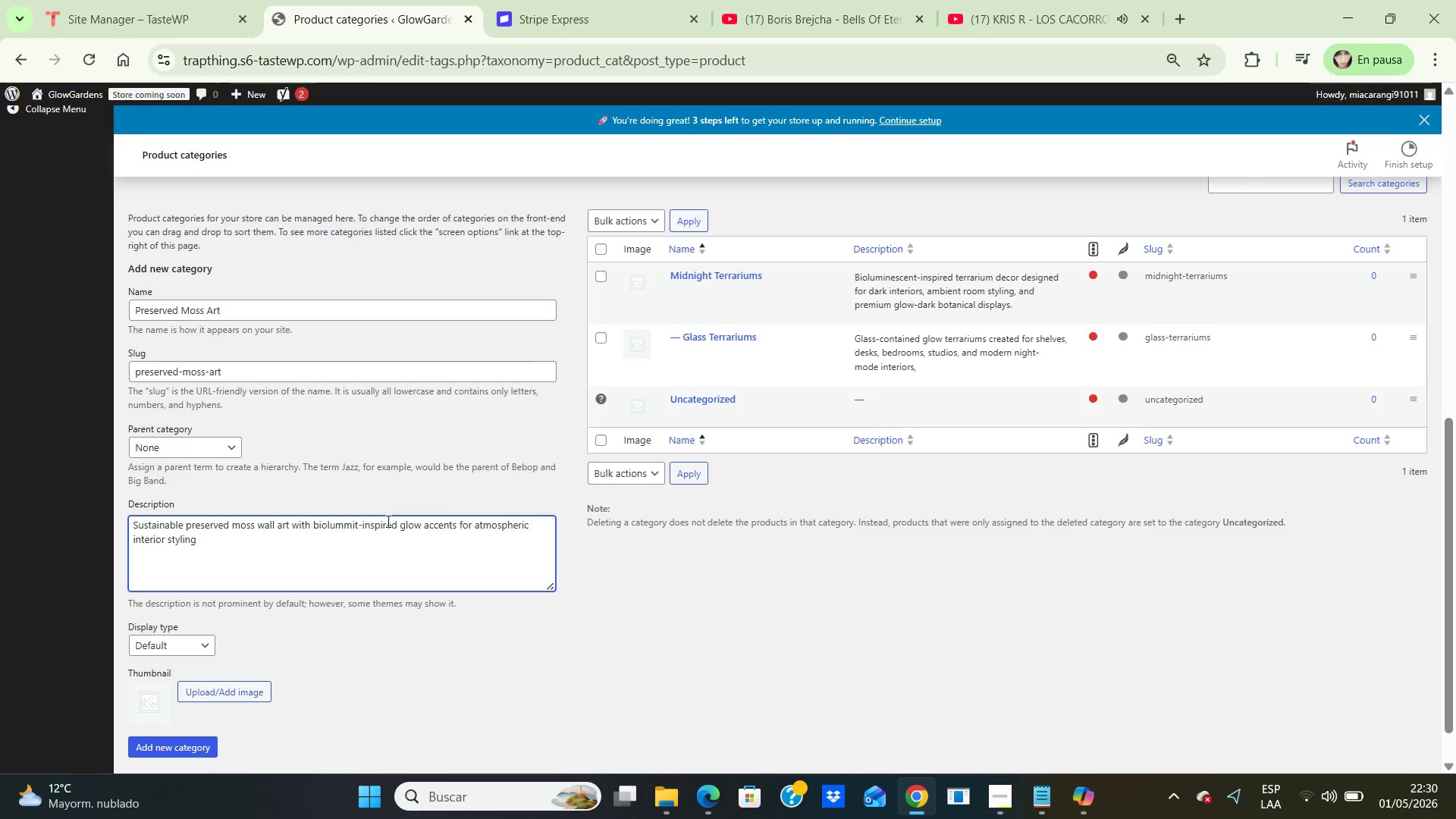 
key(Backspace)
 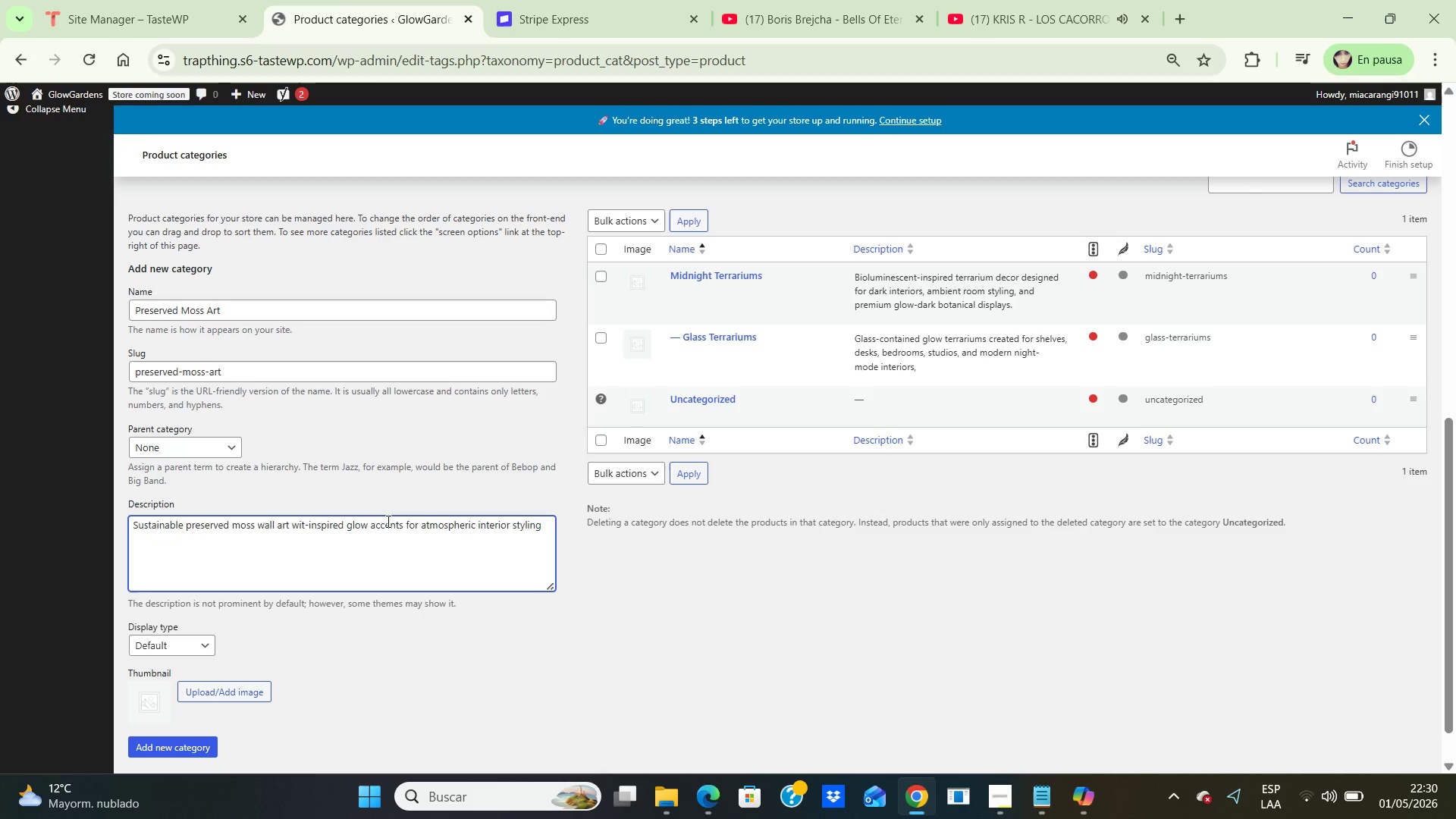 
key(Backspace)
 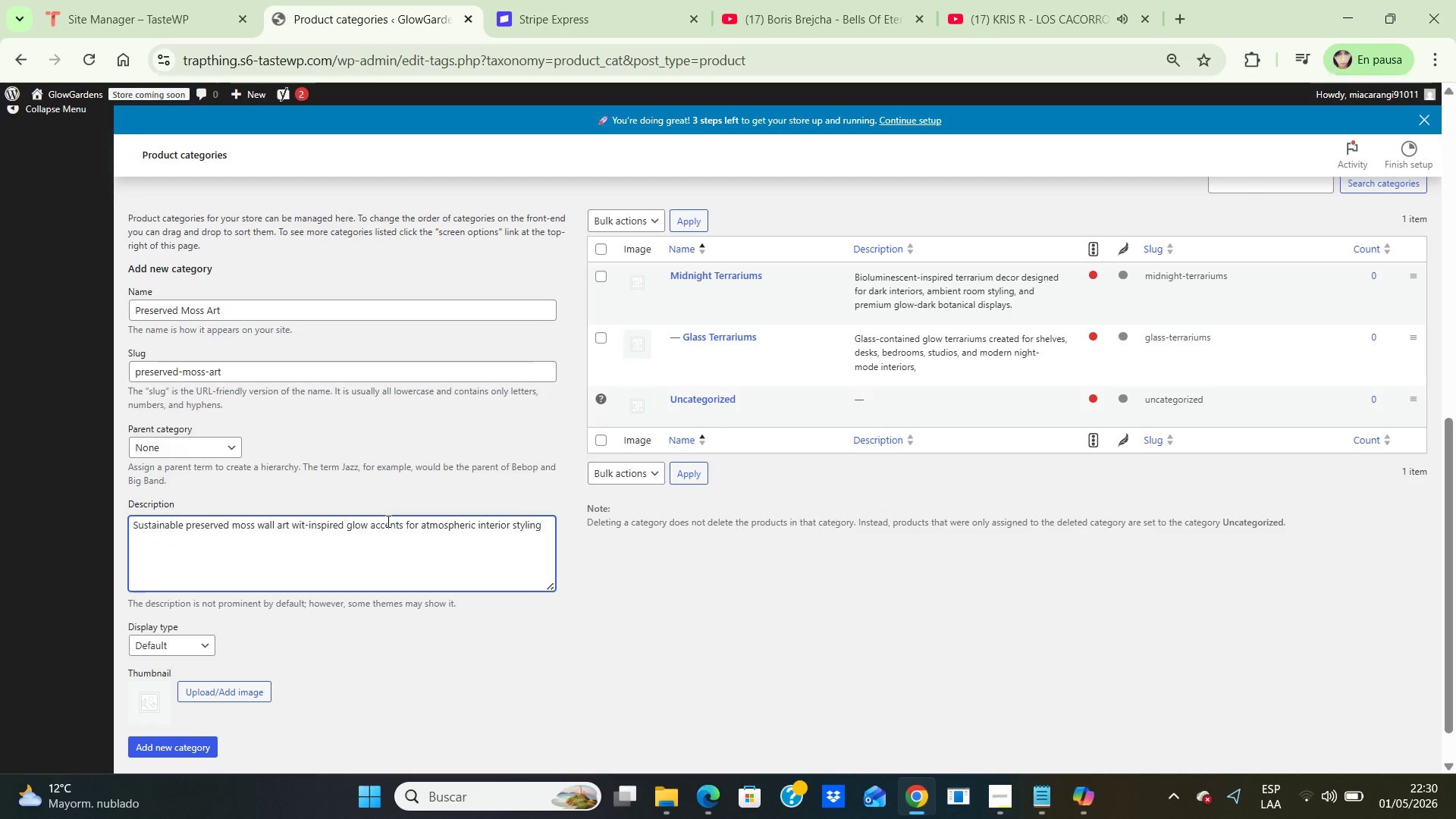 
key(Backspace)
 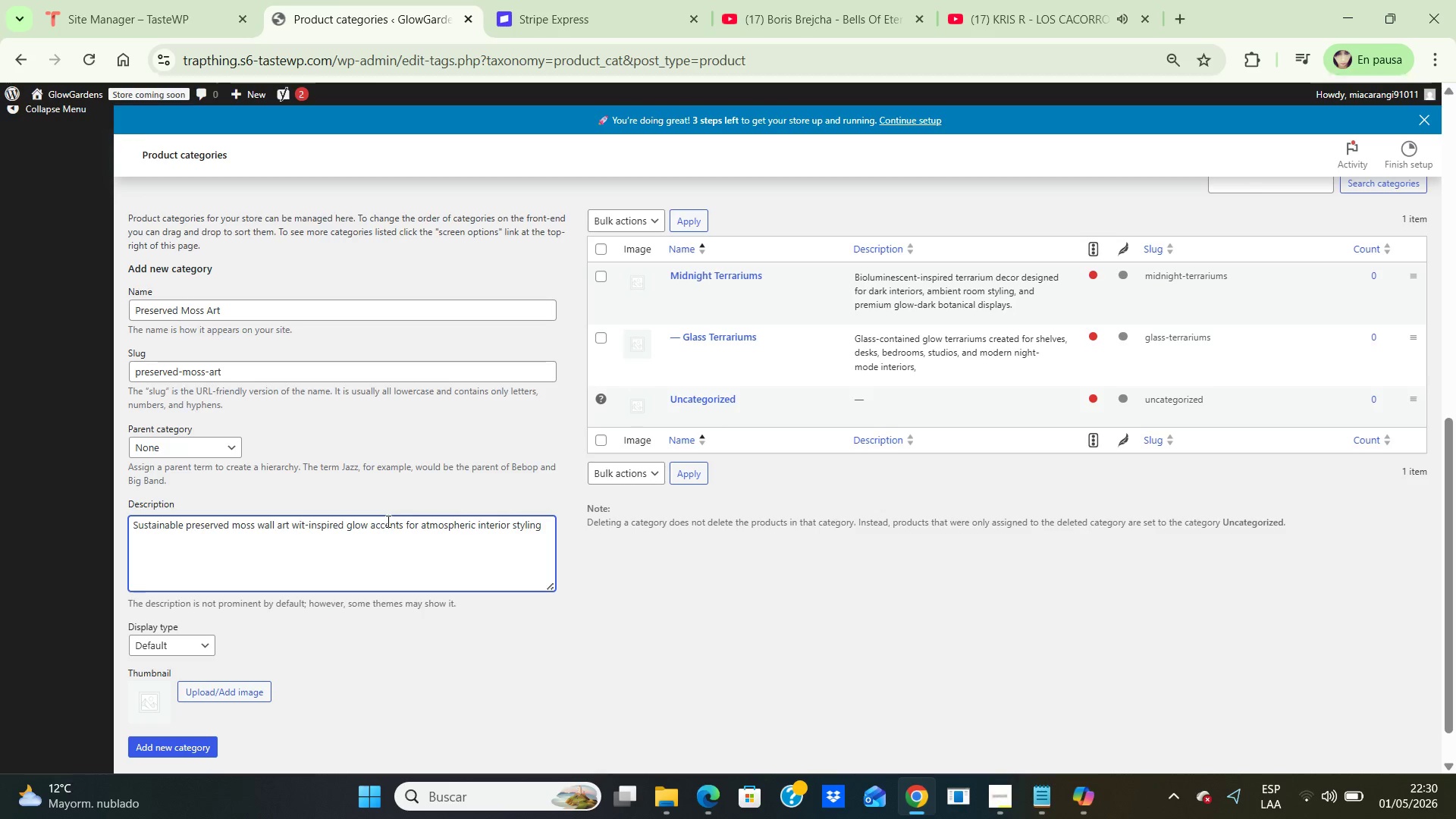 
key(Backspace)
 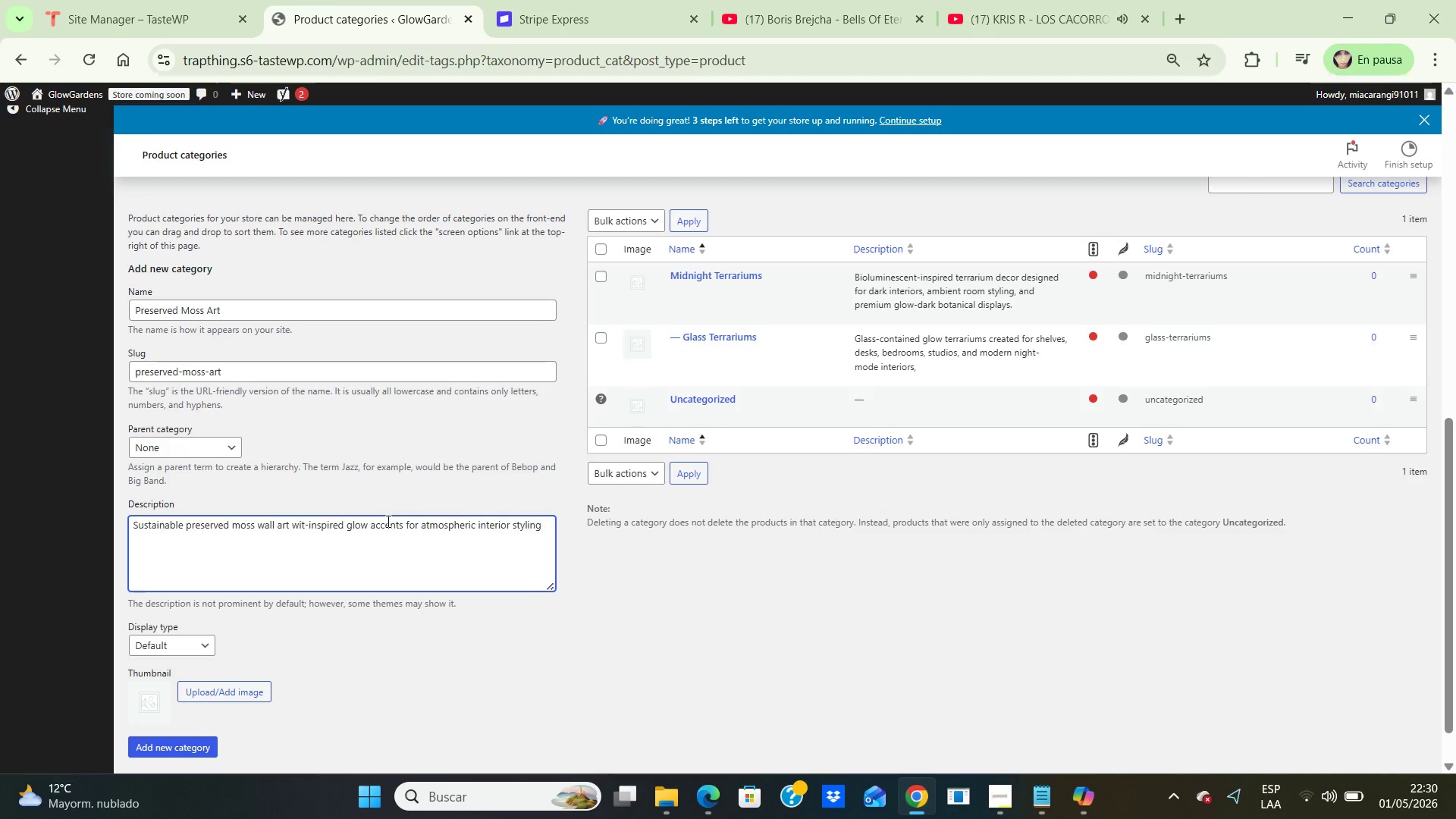 
key(Backspace)
 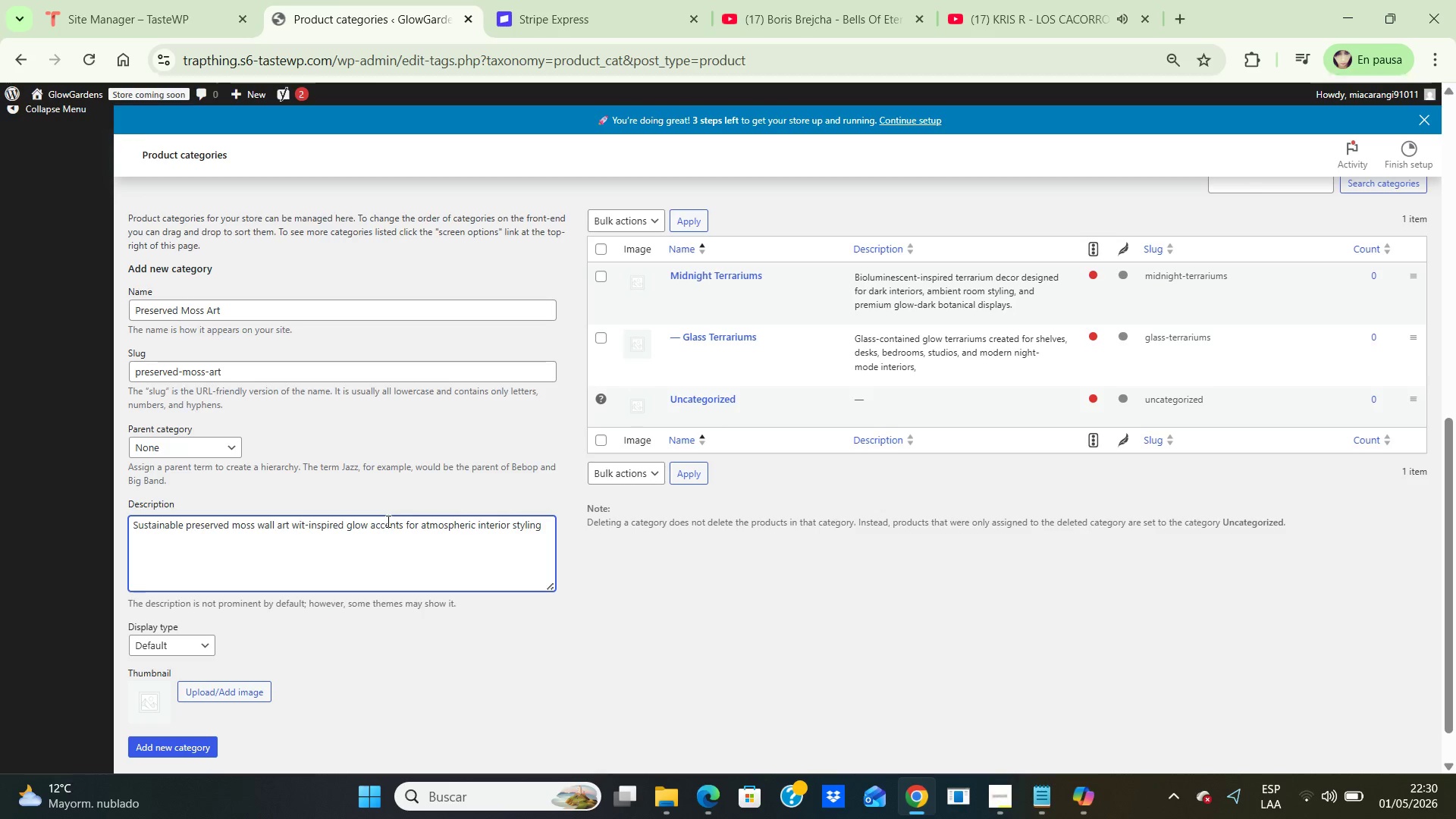 
key(Backspace)
 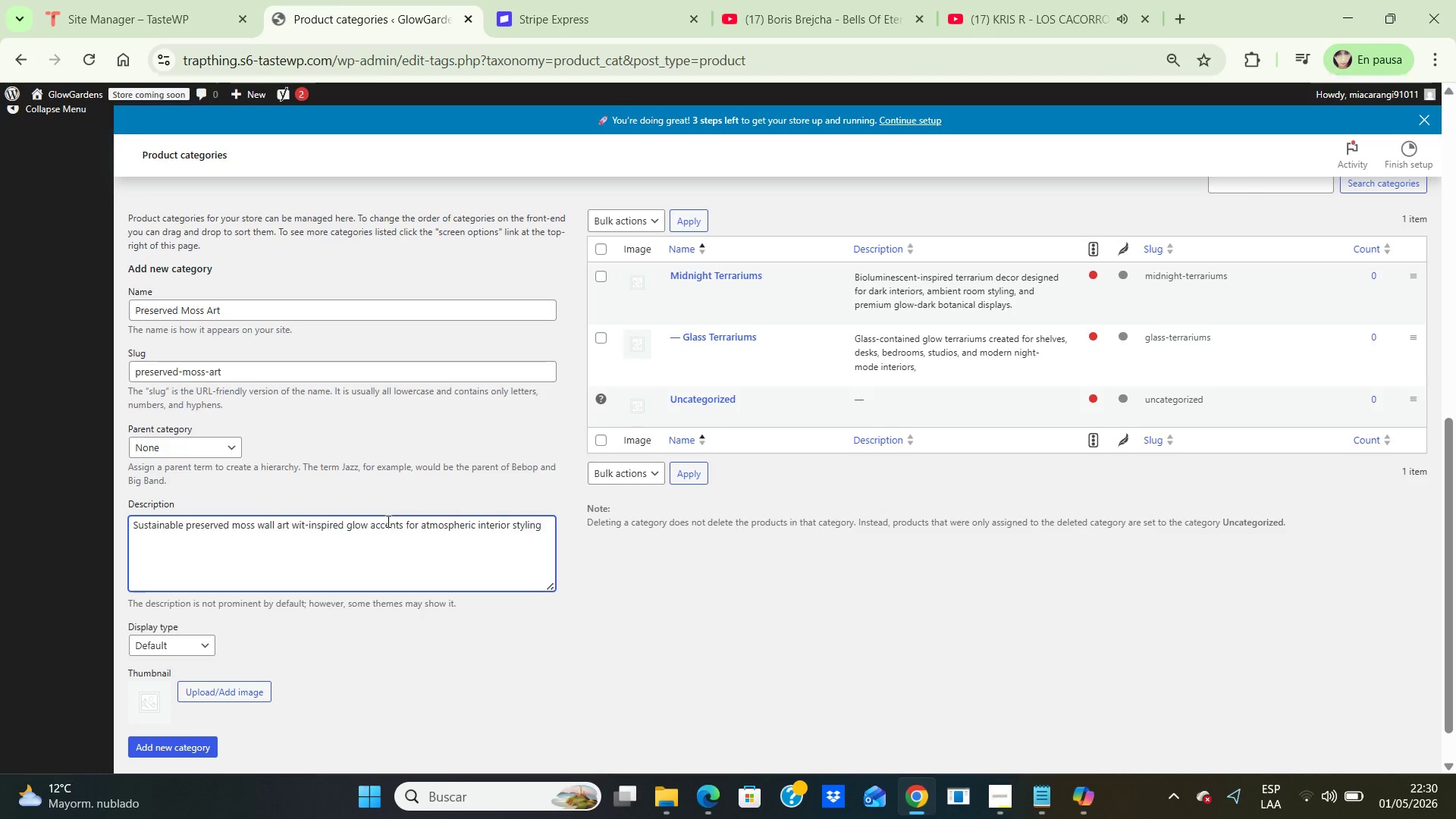 
key(Backspace)
 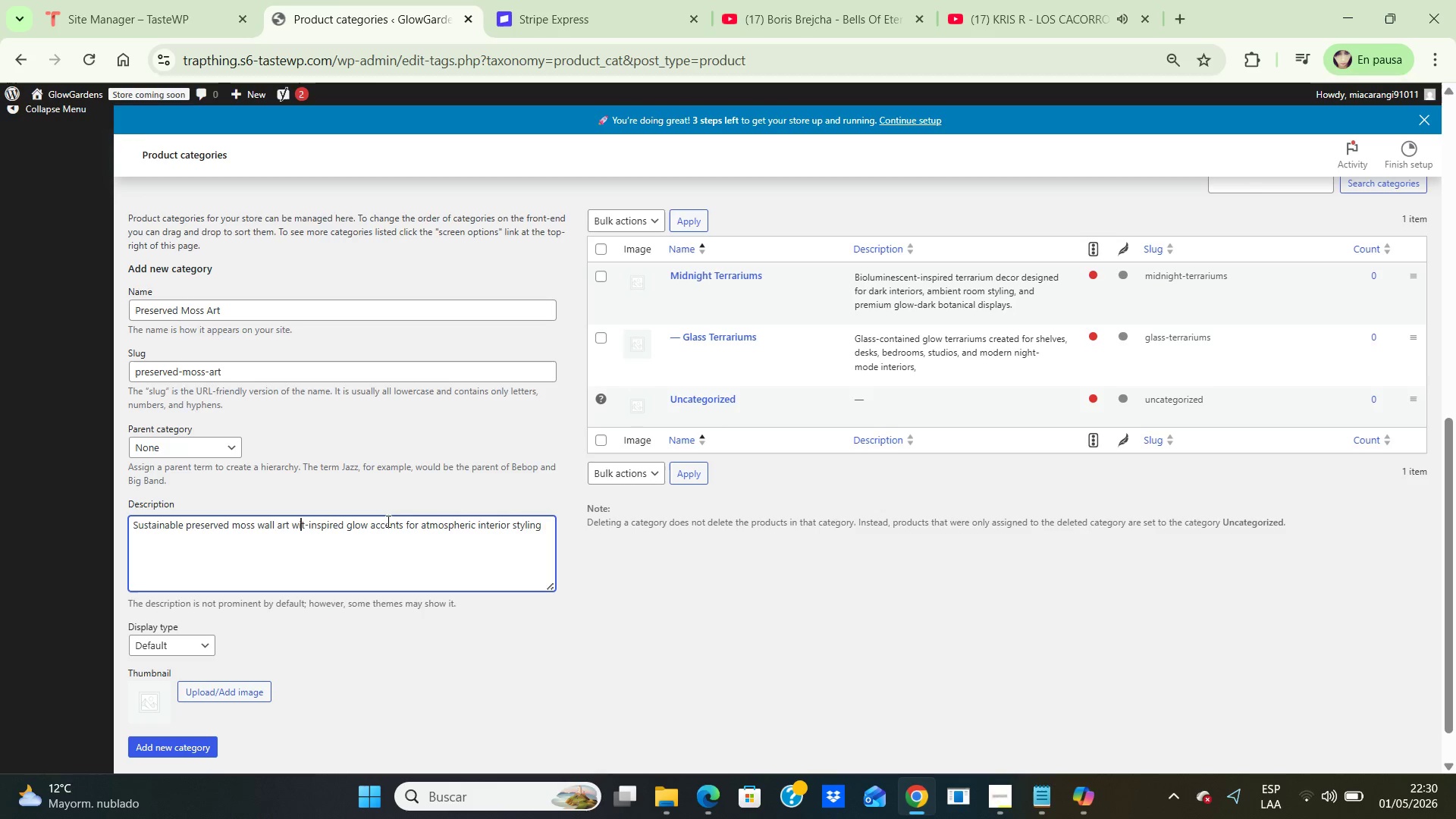 
key(Backspace)
 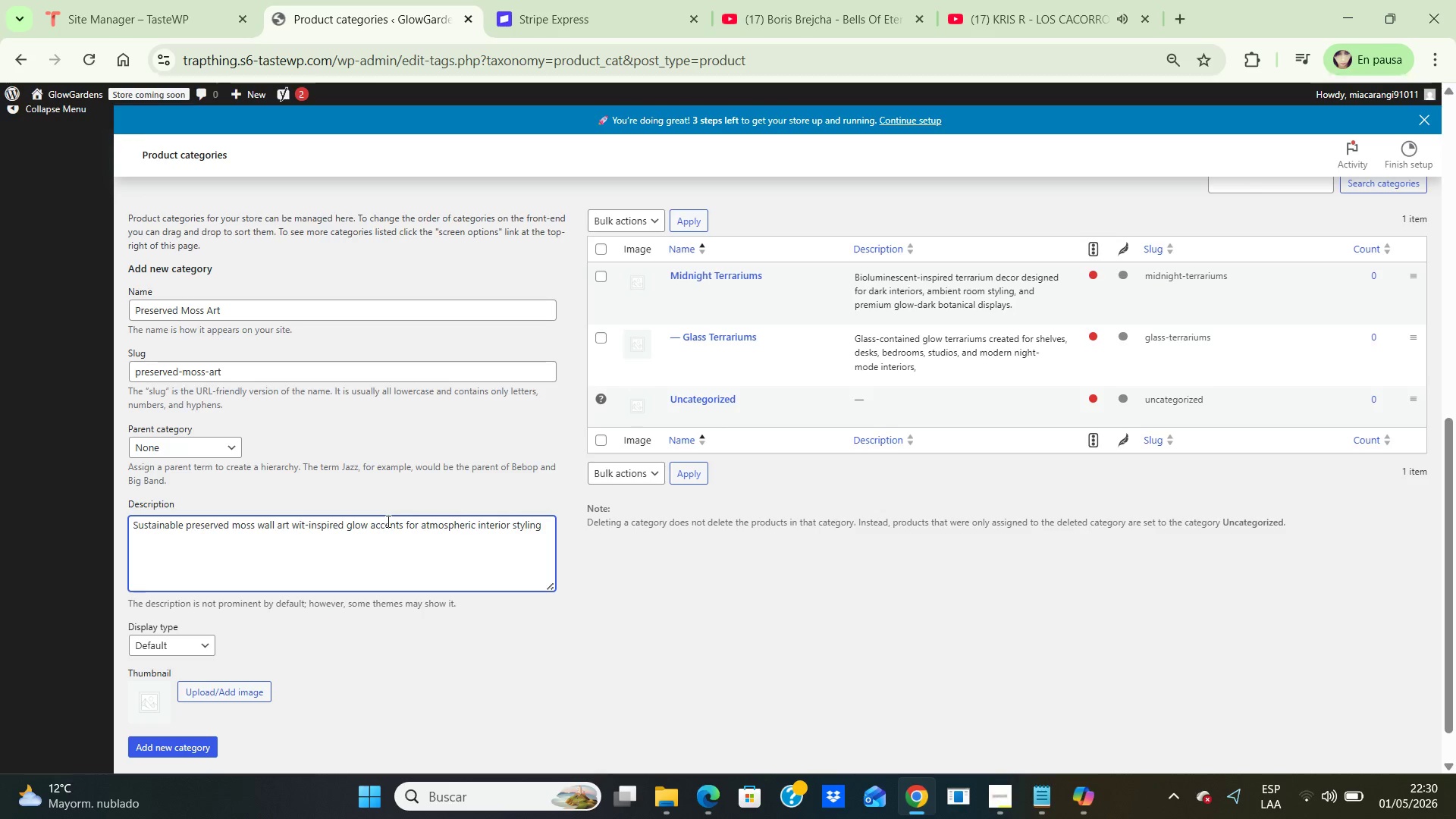 
hold_key(key=Backspace, duration=8.34)
 